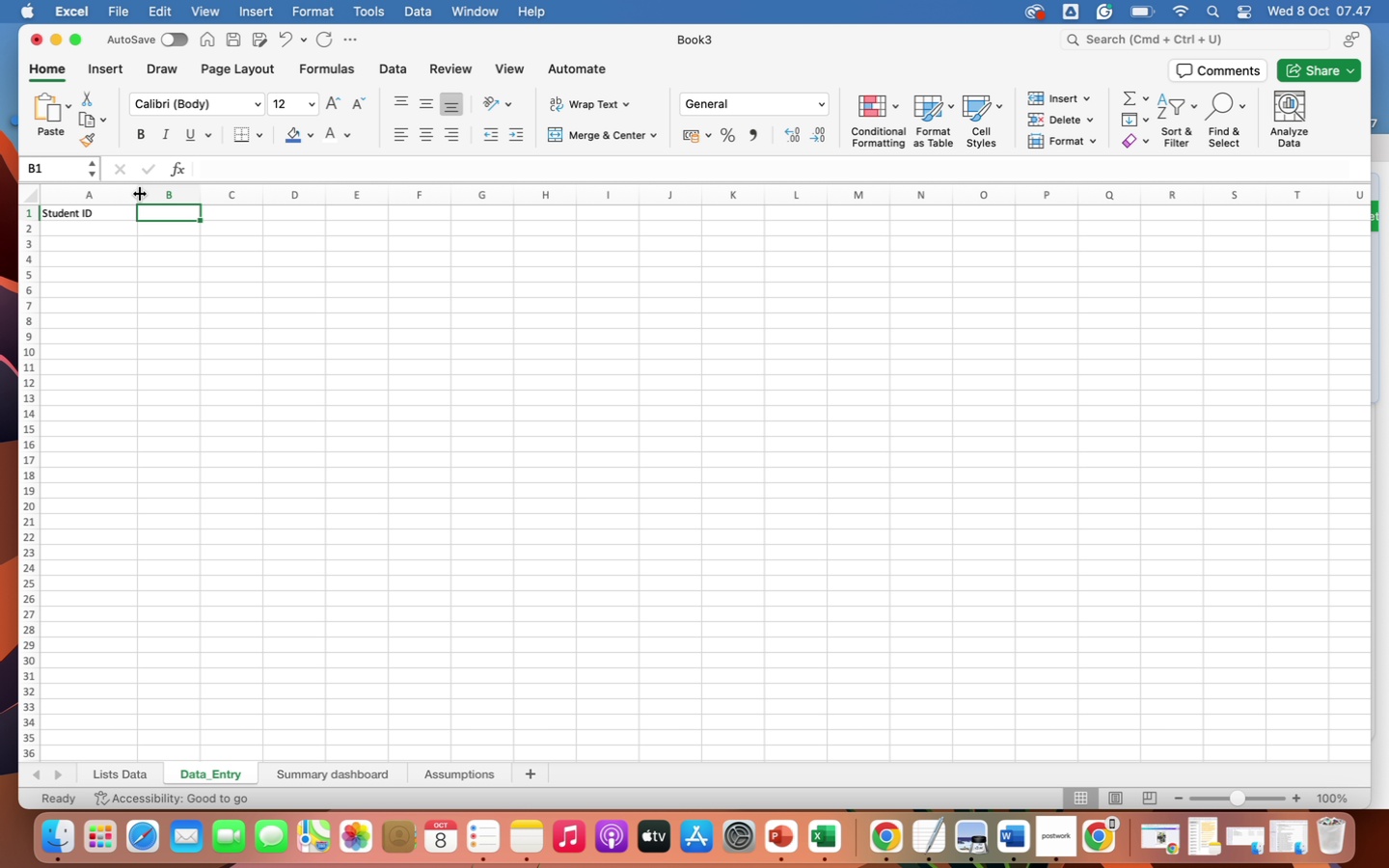 
key(ArrowRight)
 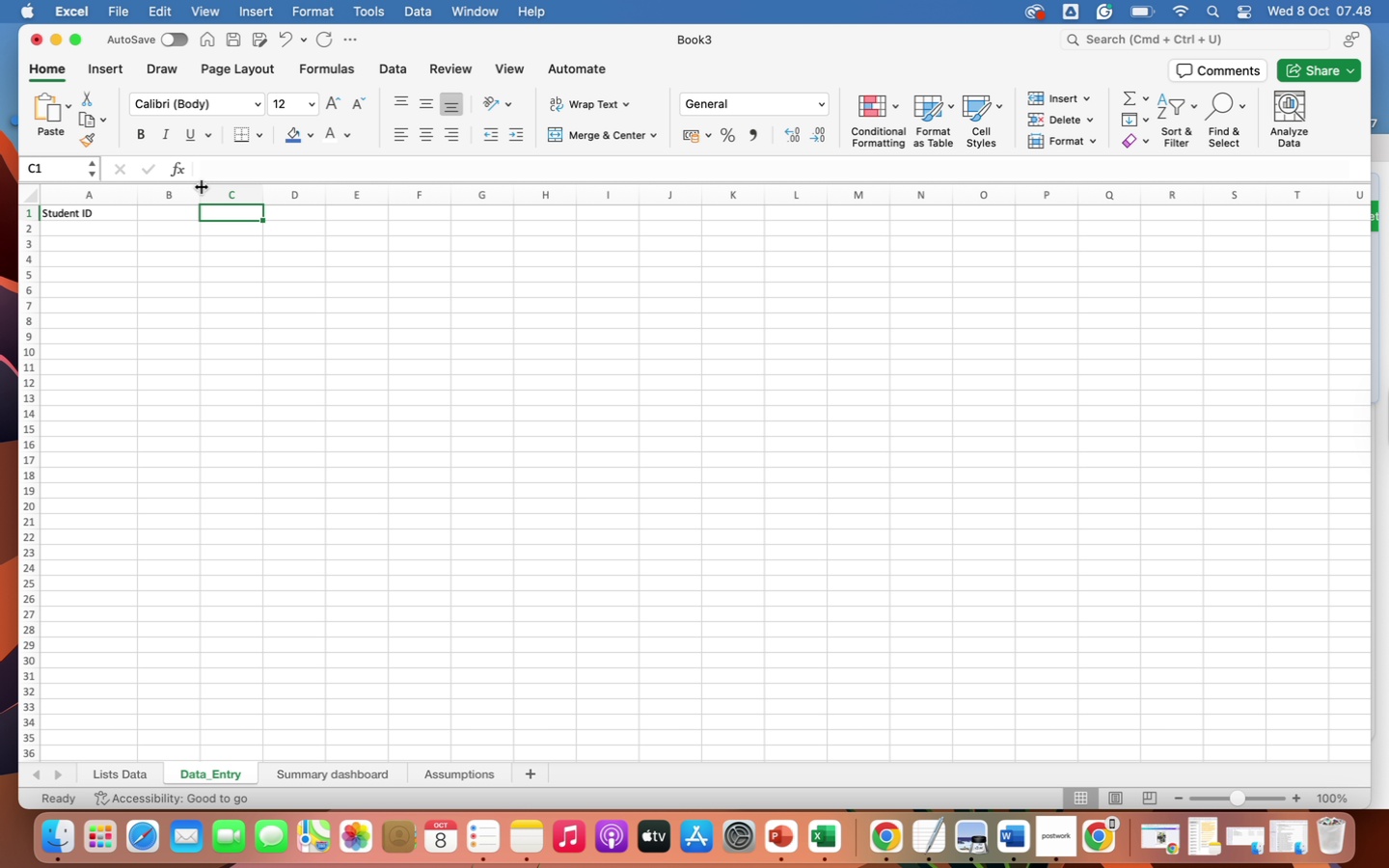 
left_click_drag(start_coordinate=[202, 187], to_coordinate=[246, 199])
 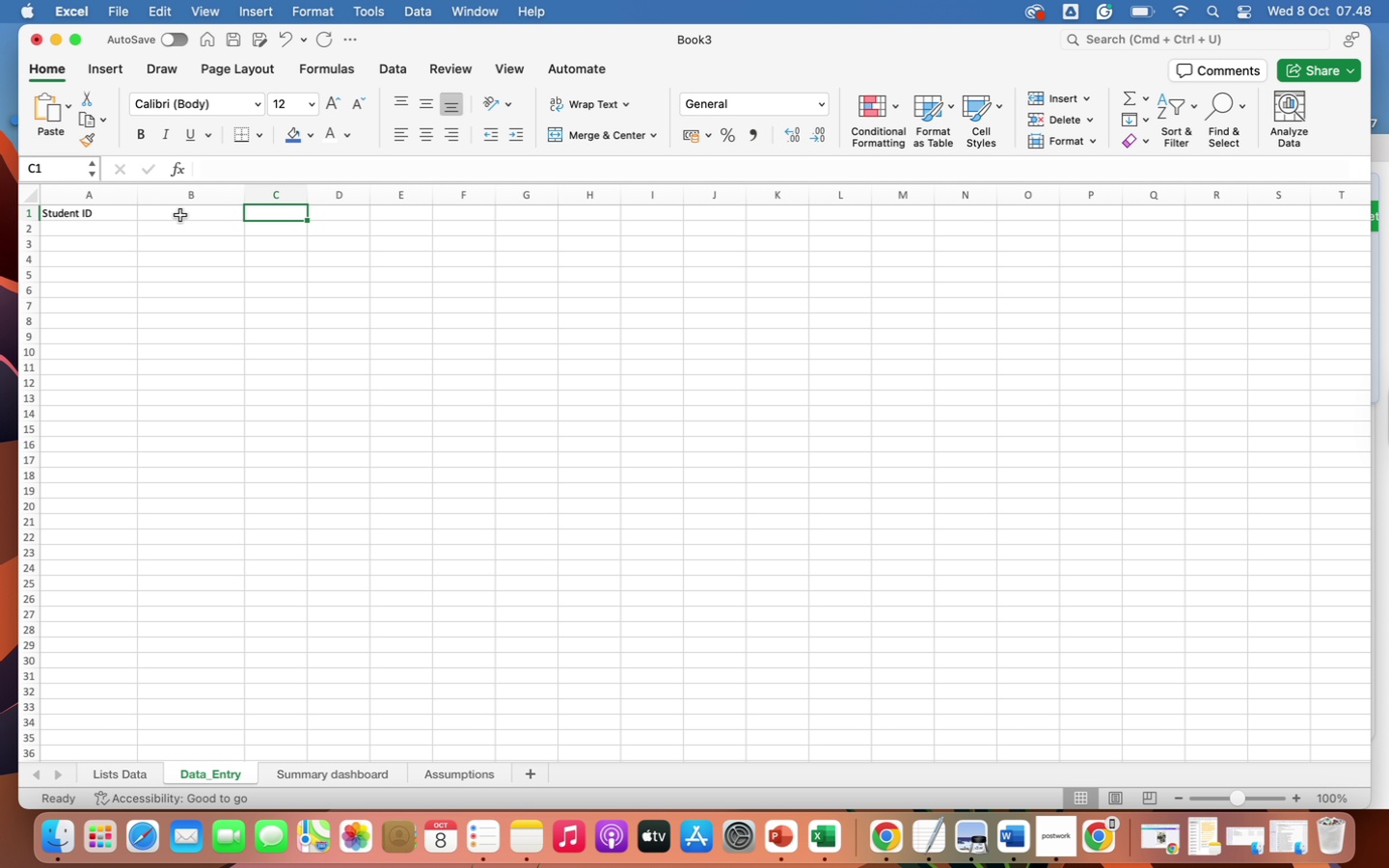 
wait(5.21)
 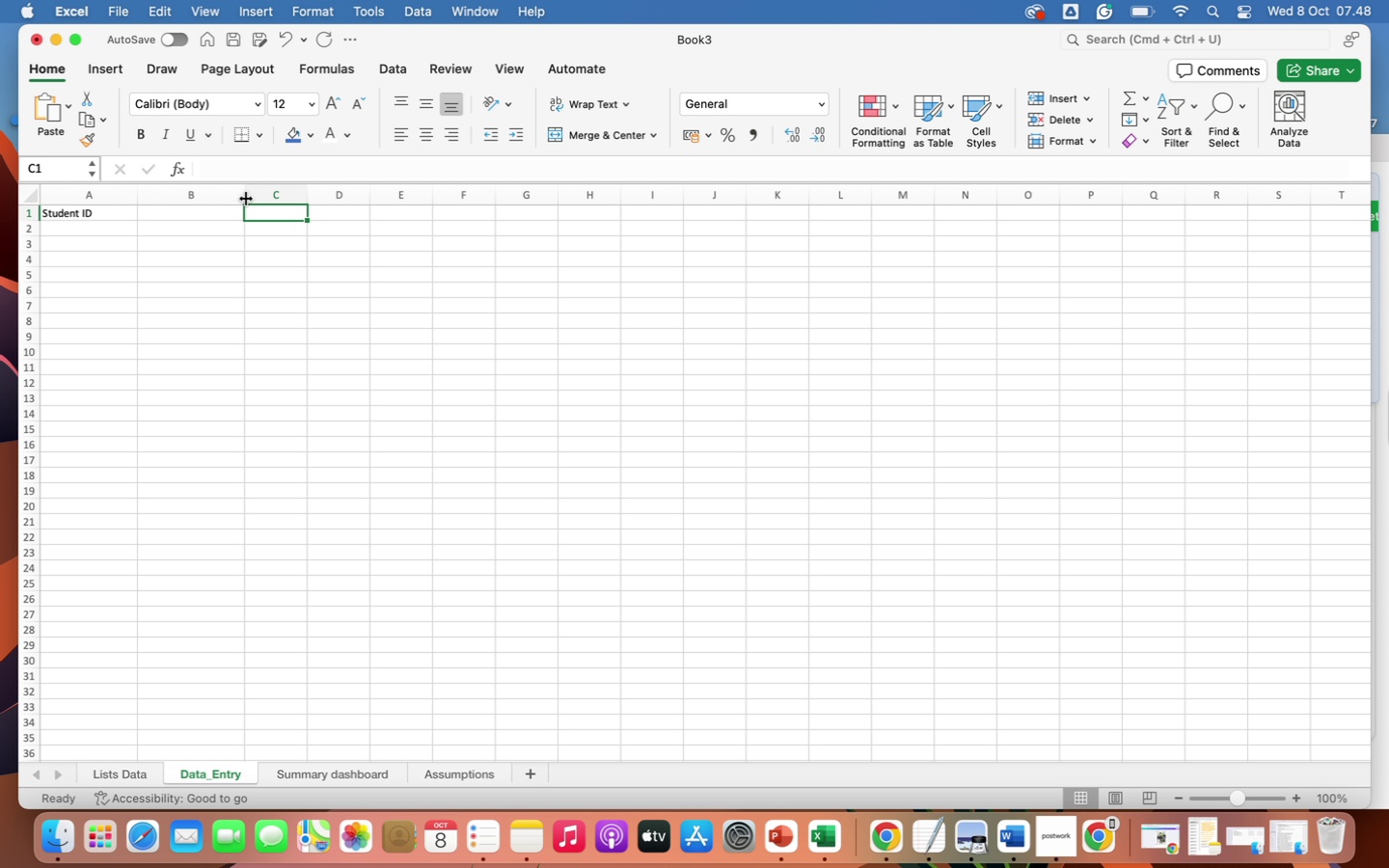 
left_click([182, 216])
 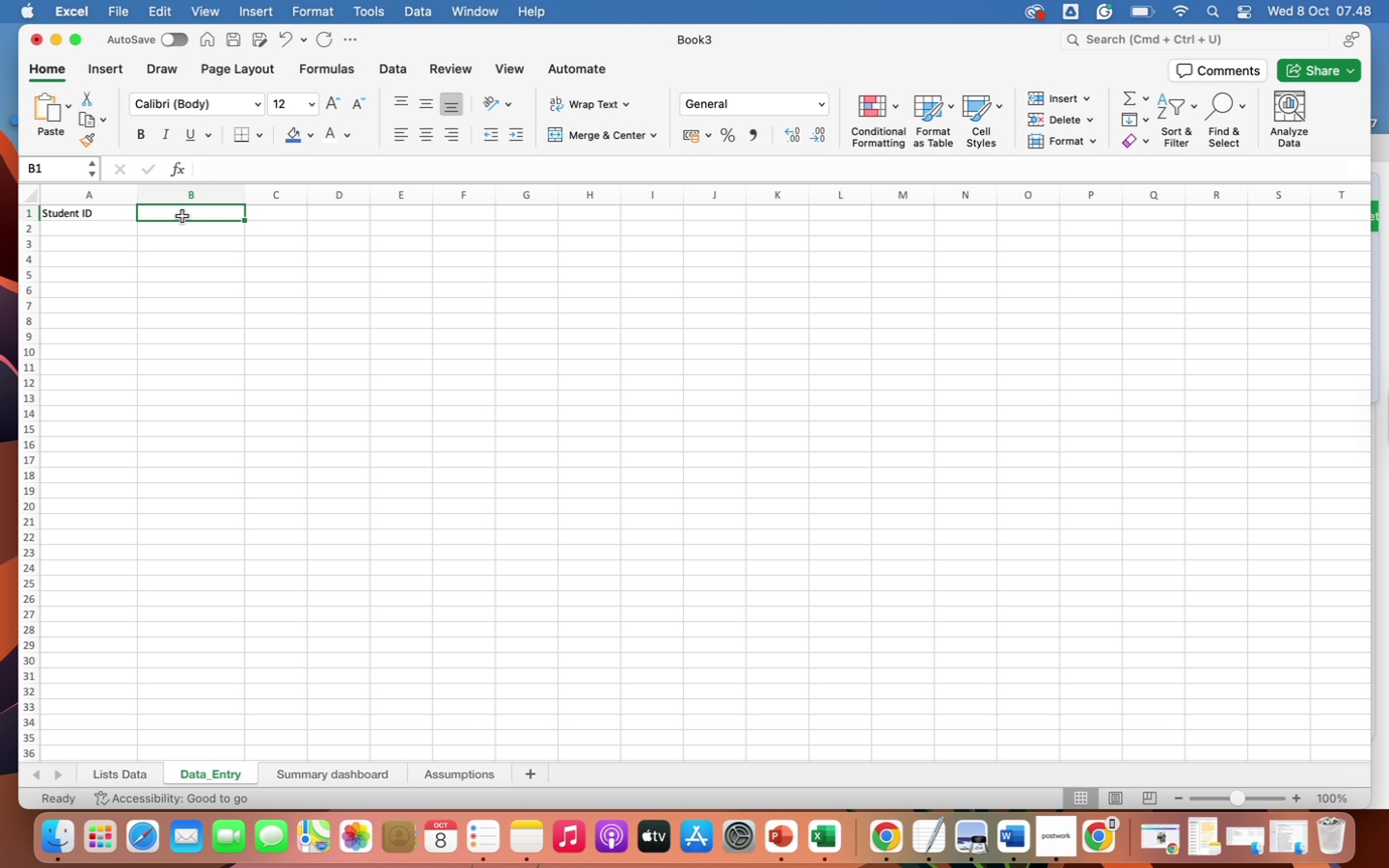 
type(Student Name)
 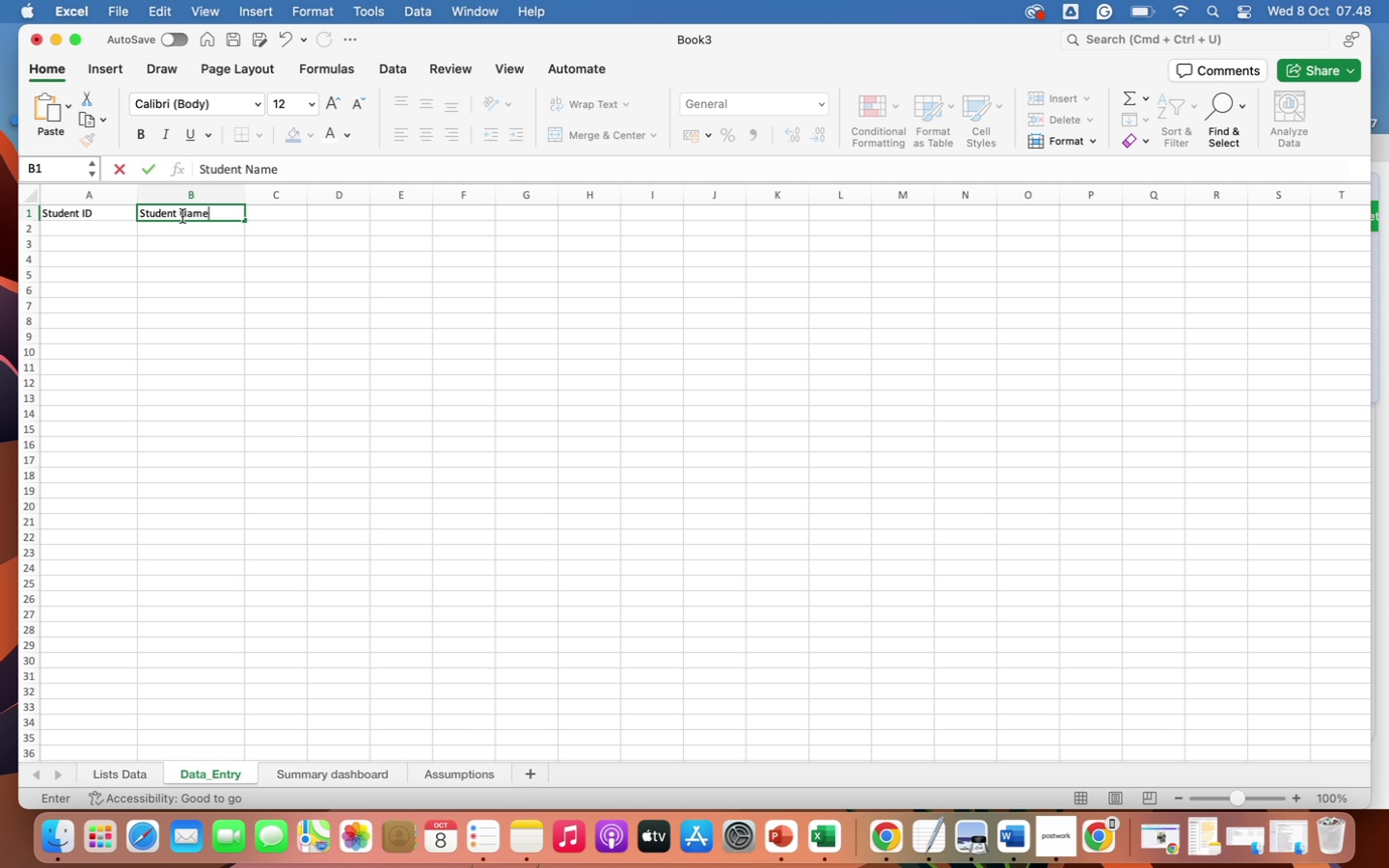 
key(ArrowRight)
 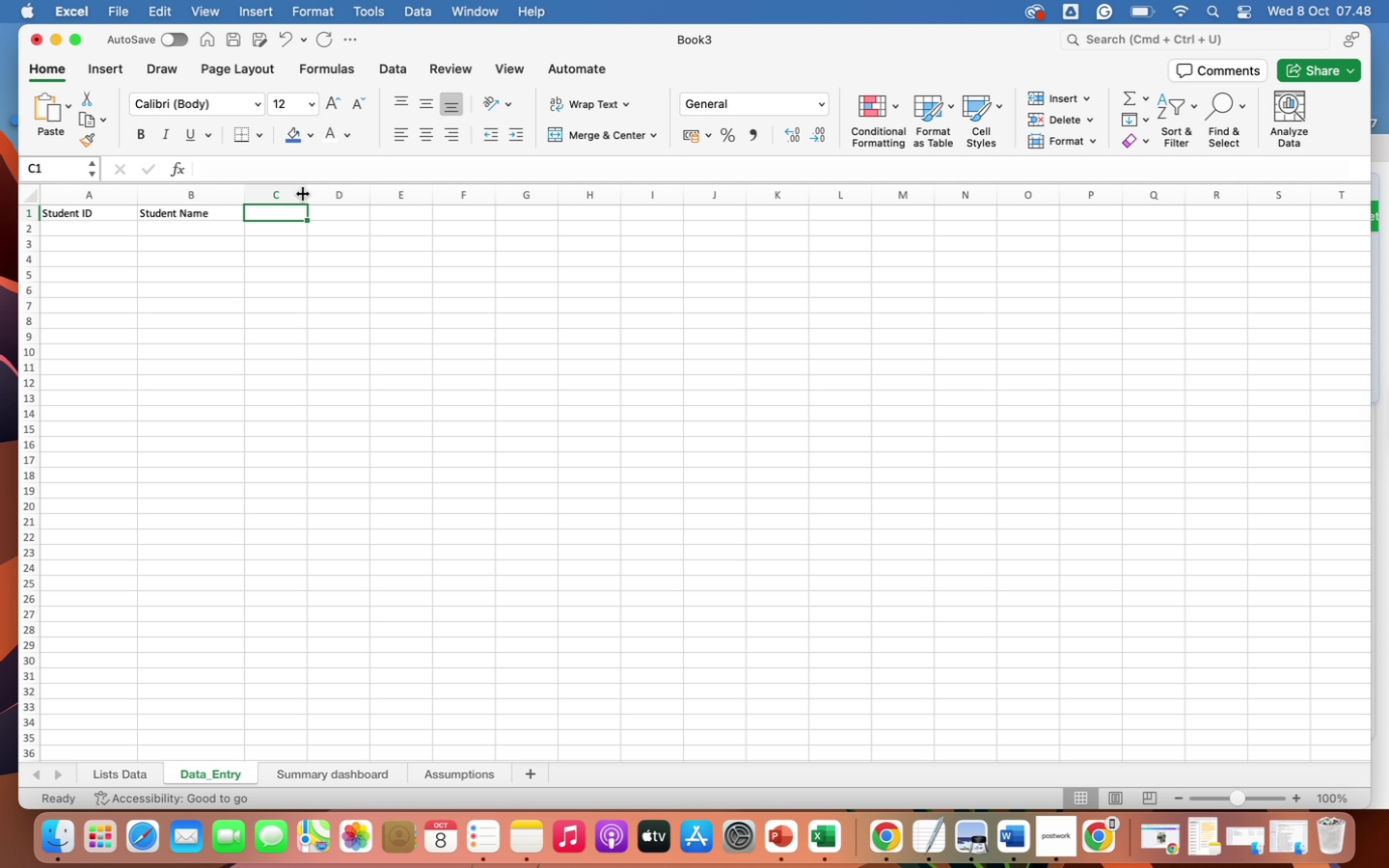 
left_click_drag(start_coordinate=[303, 194], to_coordinate=[357, 207])
 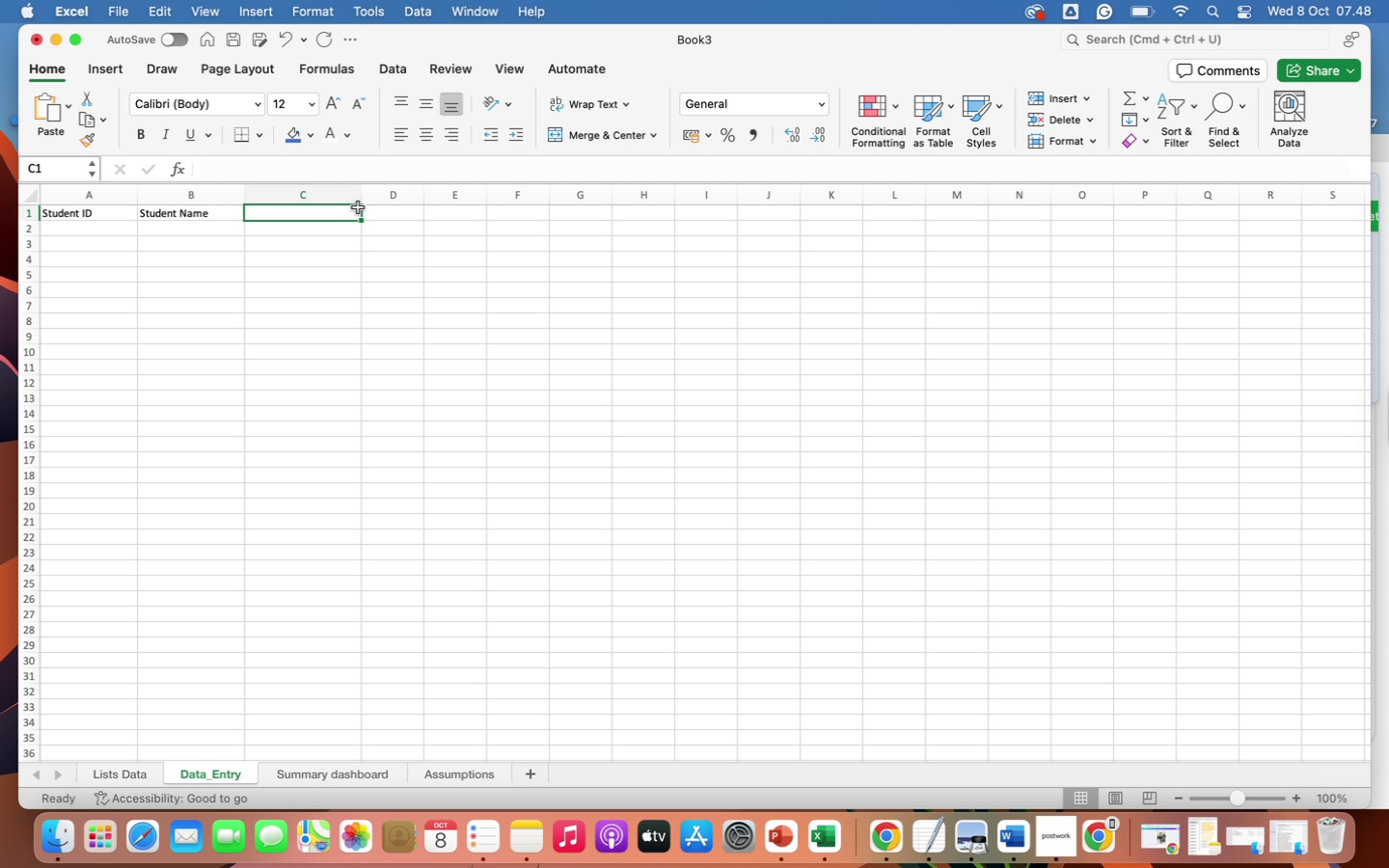 
type(Employer Id)
 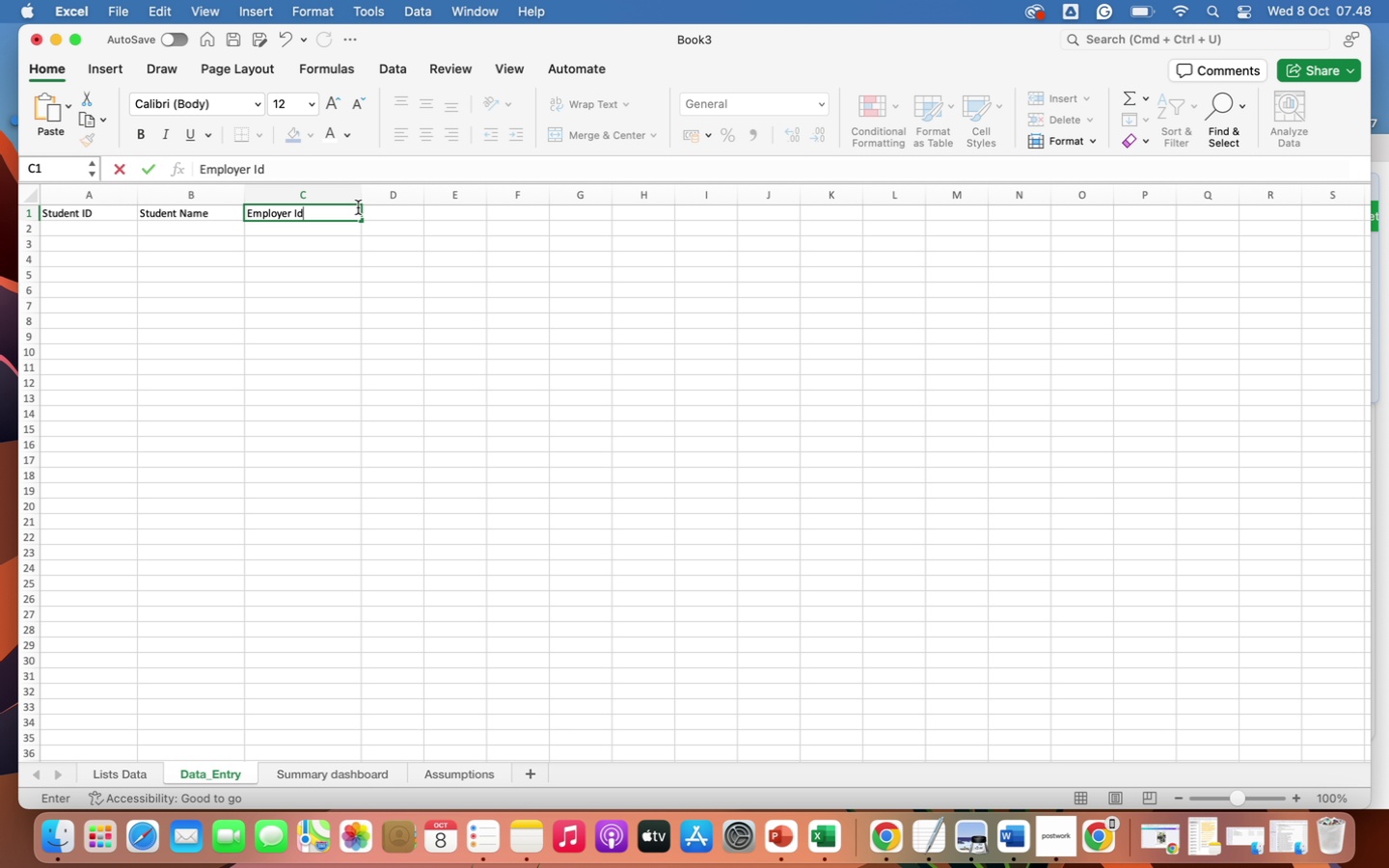 
key(ArrowRight)
 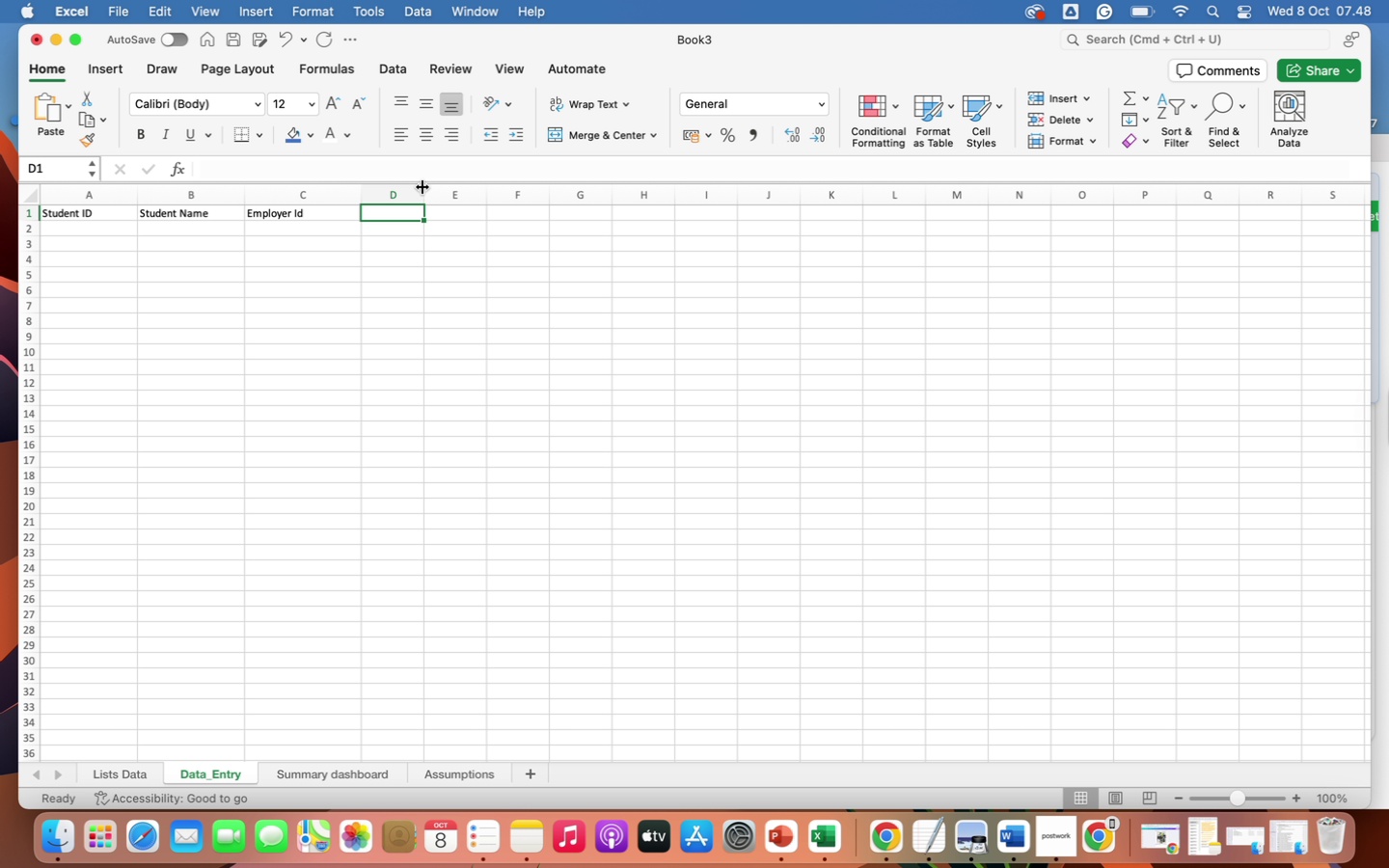 
left_click_drag(start_coordinate=[422, 187], to_coordinate=[480, 196])
 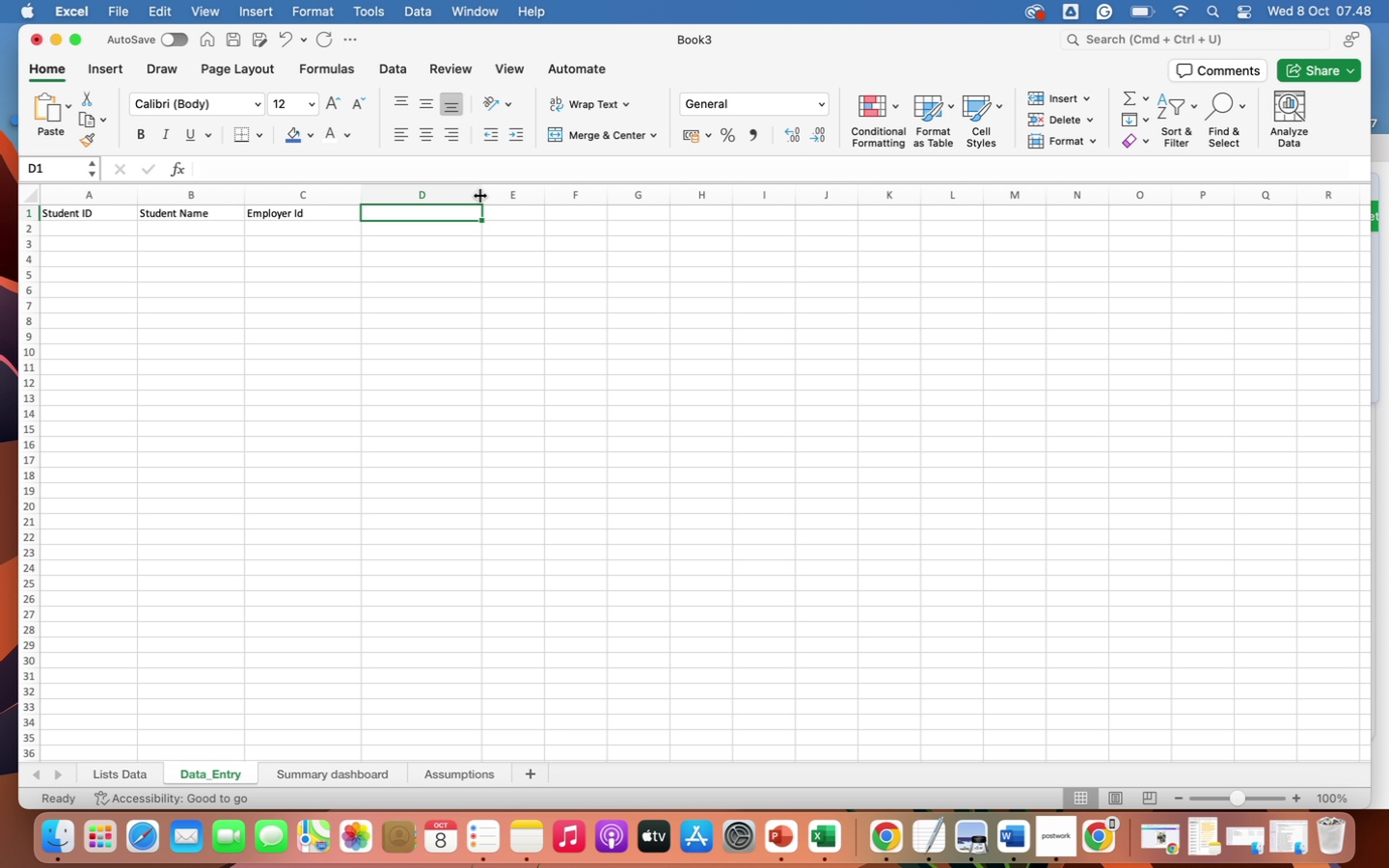 
wait(29.35)
 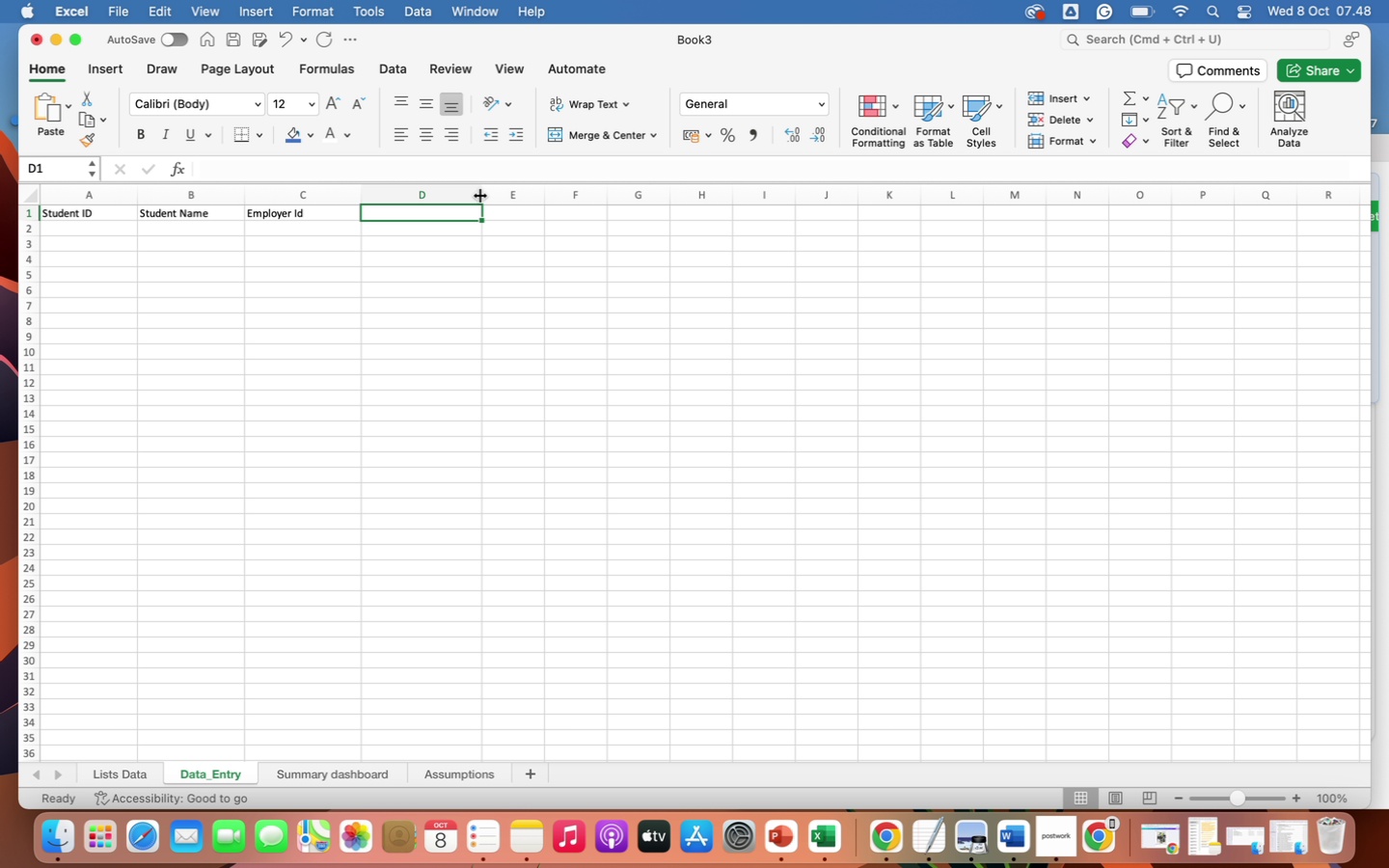 
left_click([324, 215])
 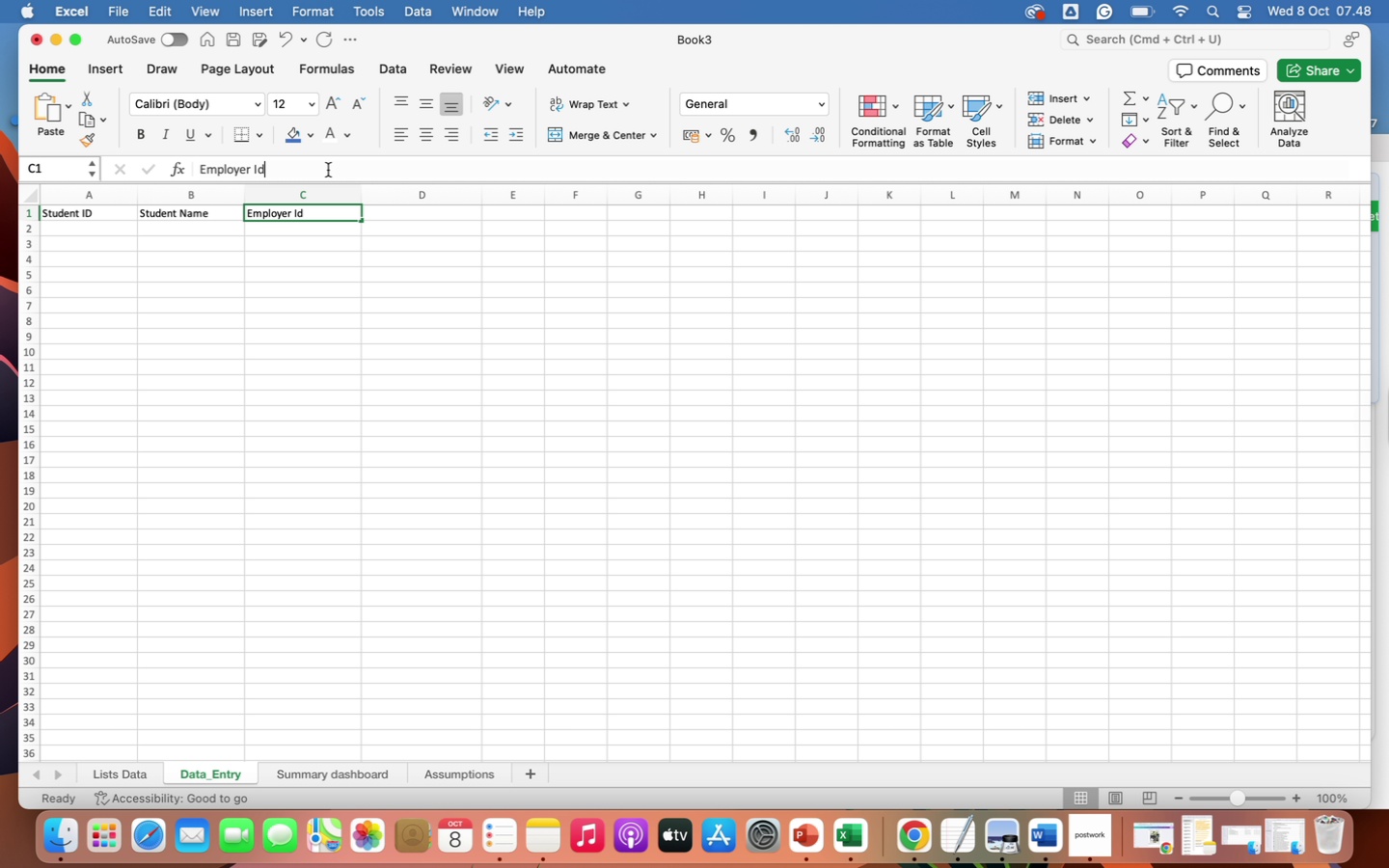 
left_click([328, 170])
 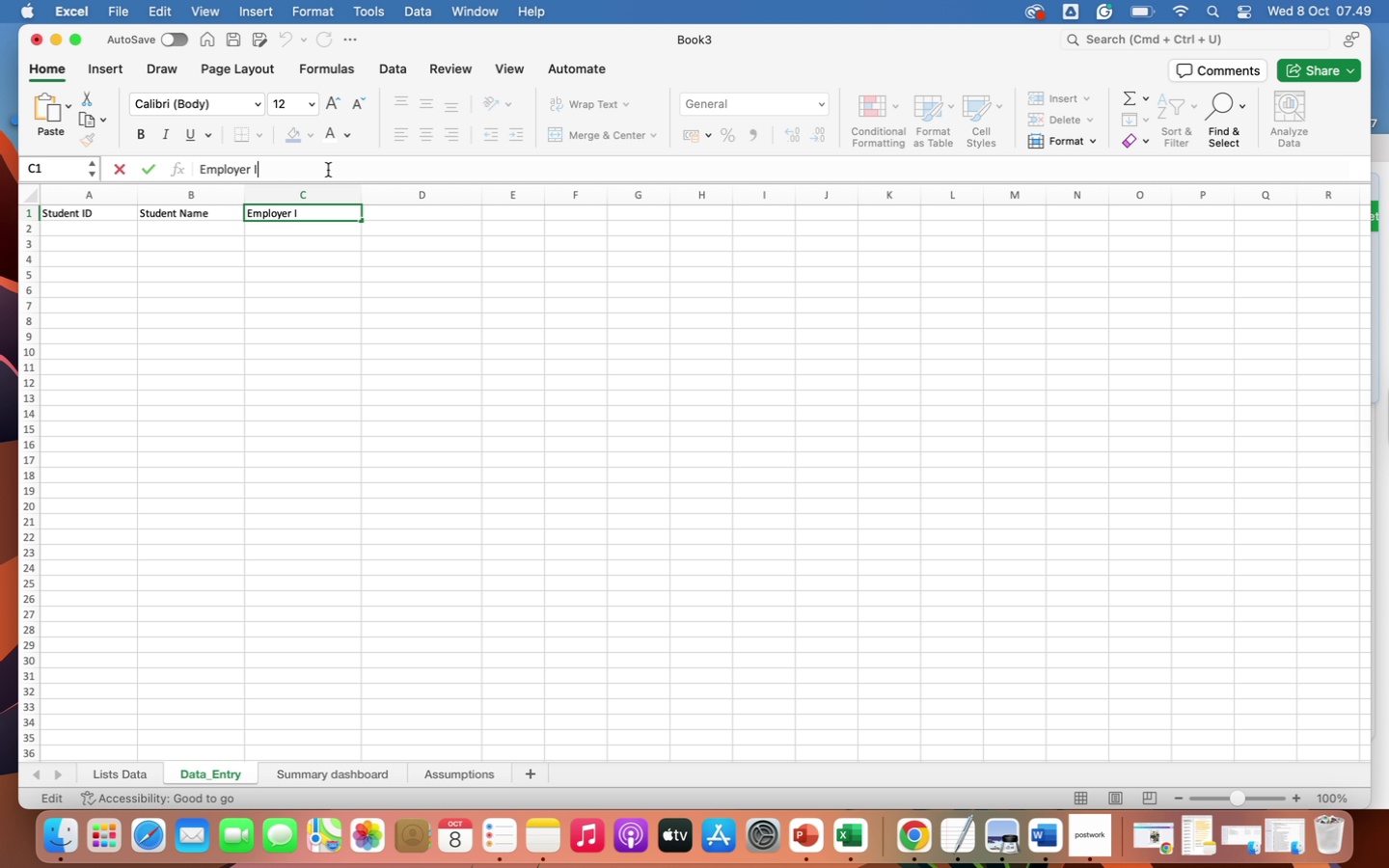 
key(Backspace)
 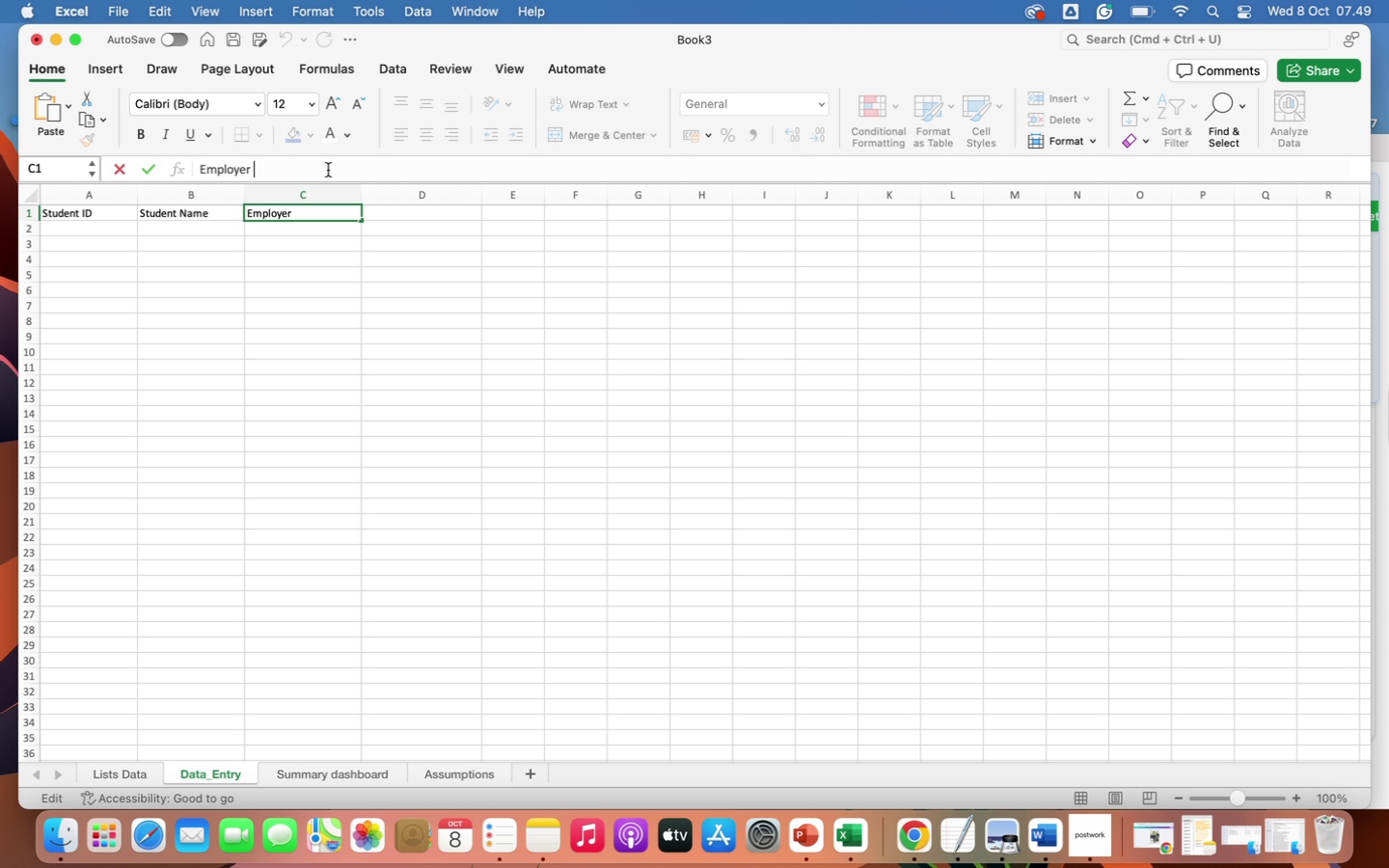 
key(Backspace)
 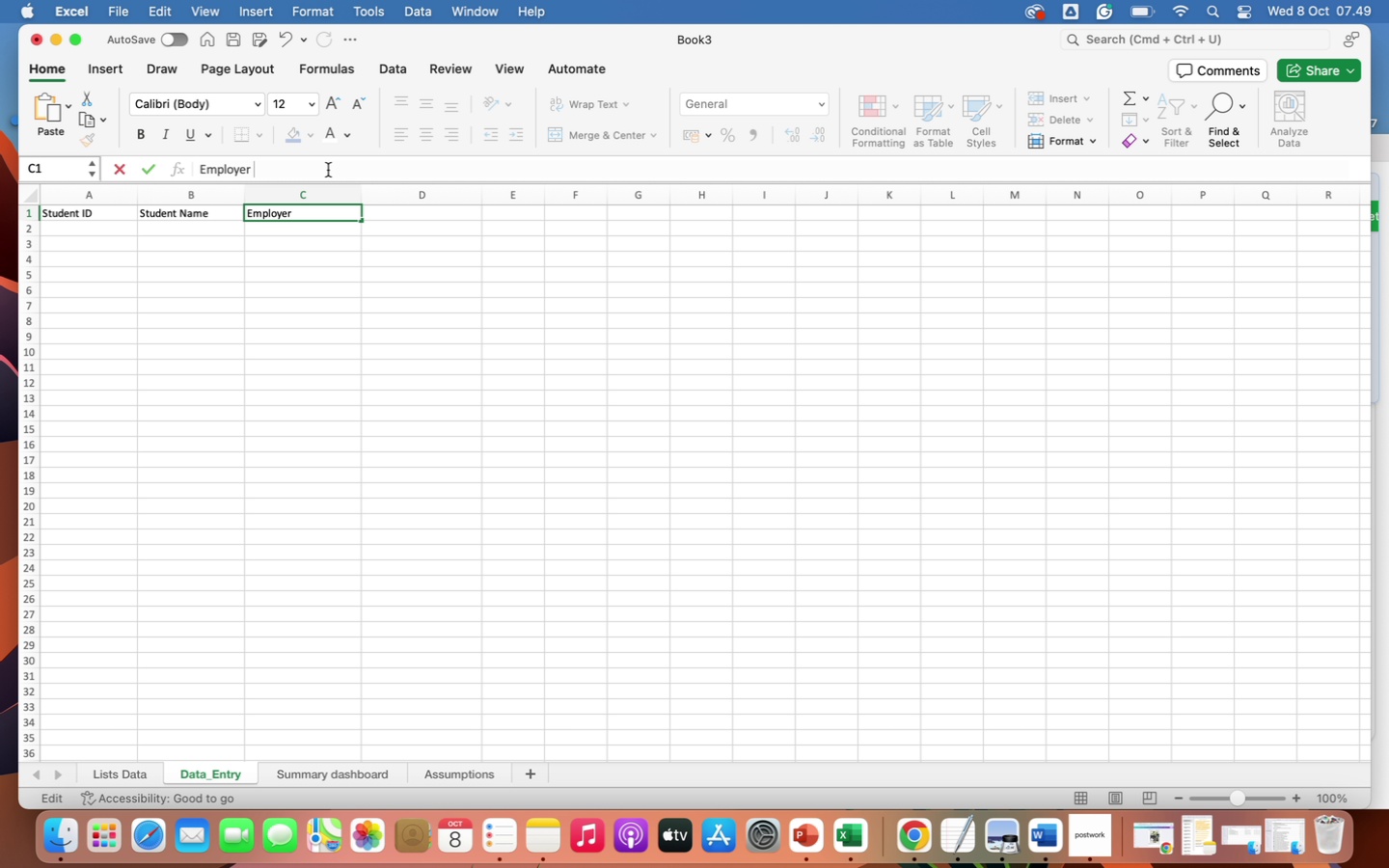 
wait(5.05)
 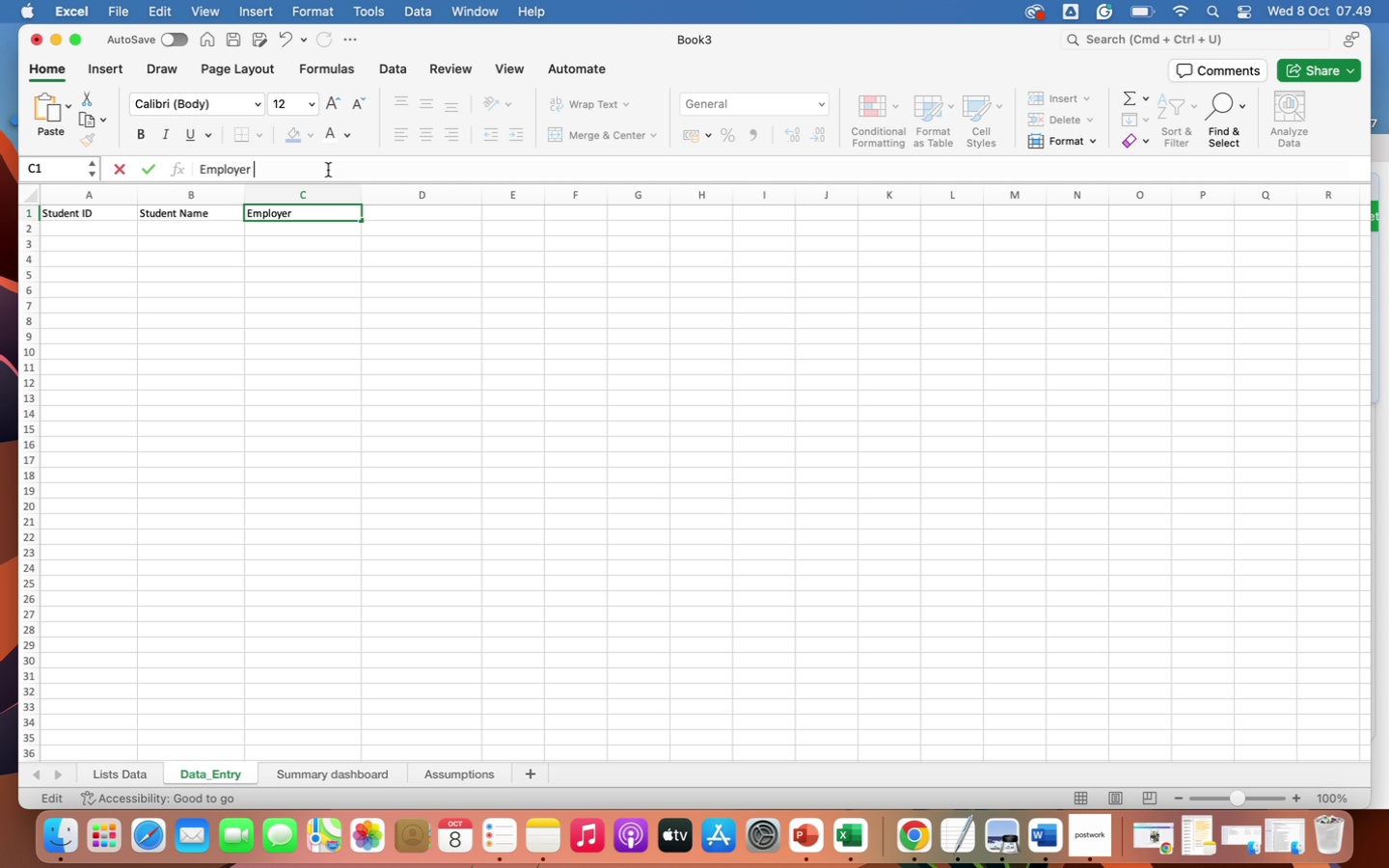 
type(ID)
 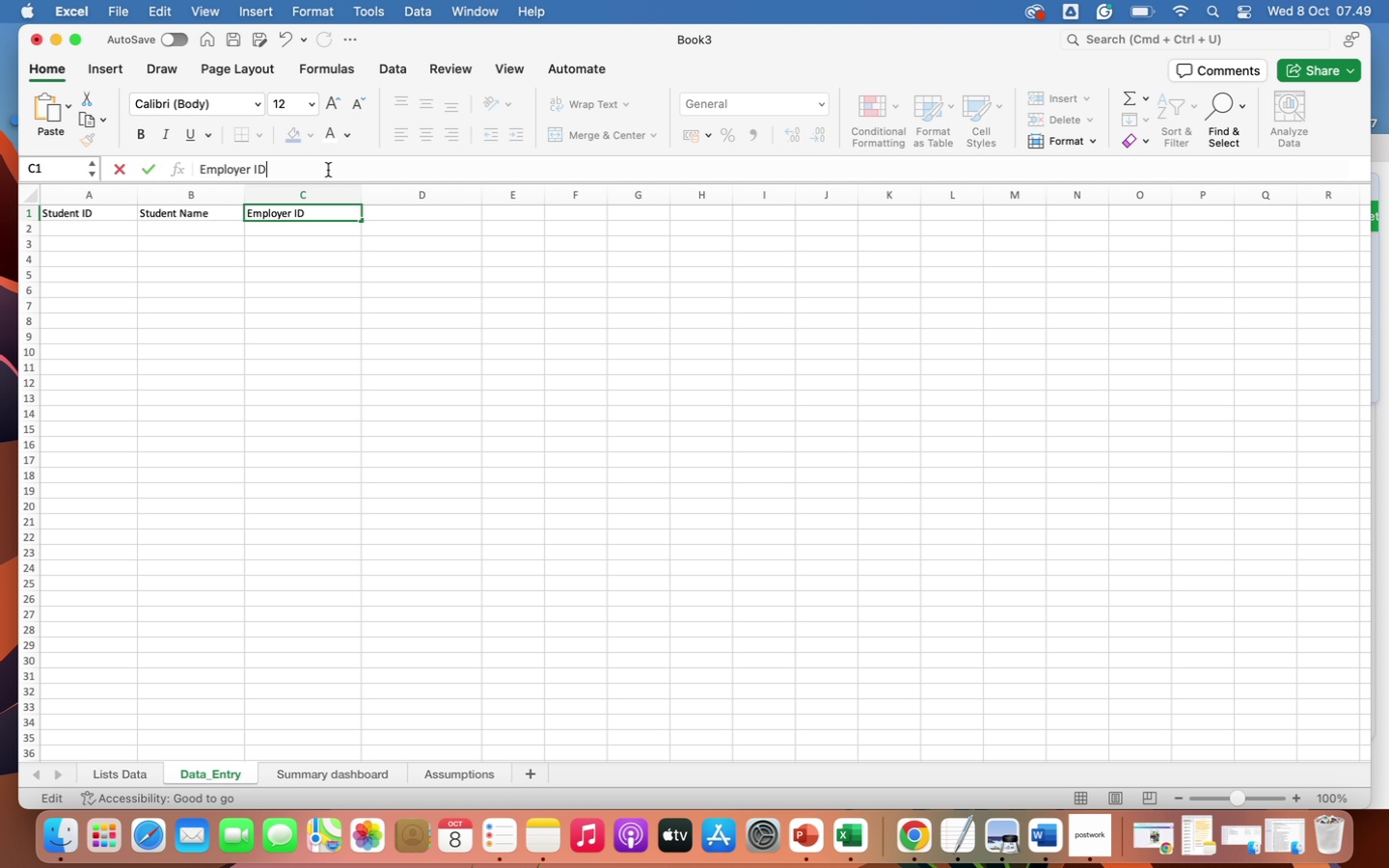 
wait(23.21)
 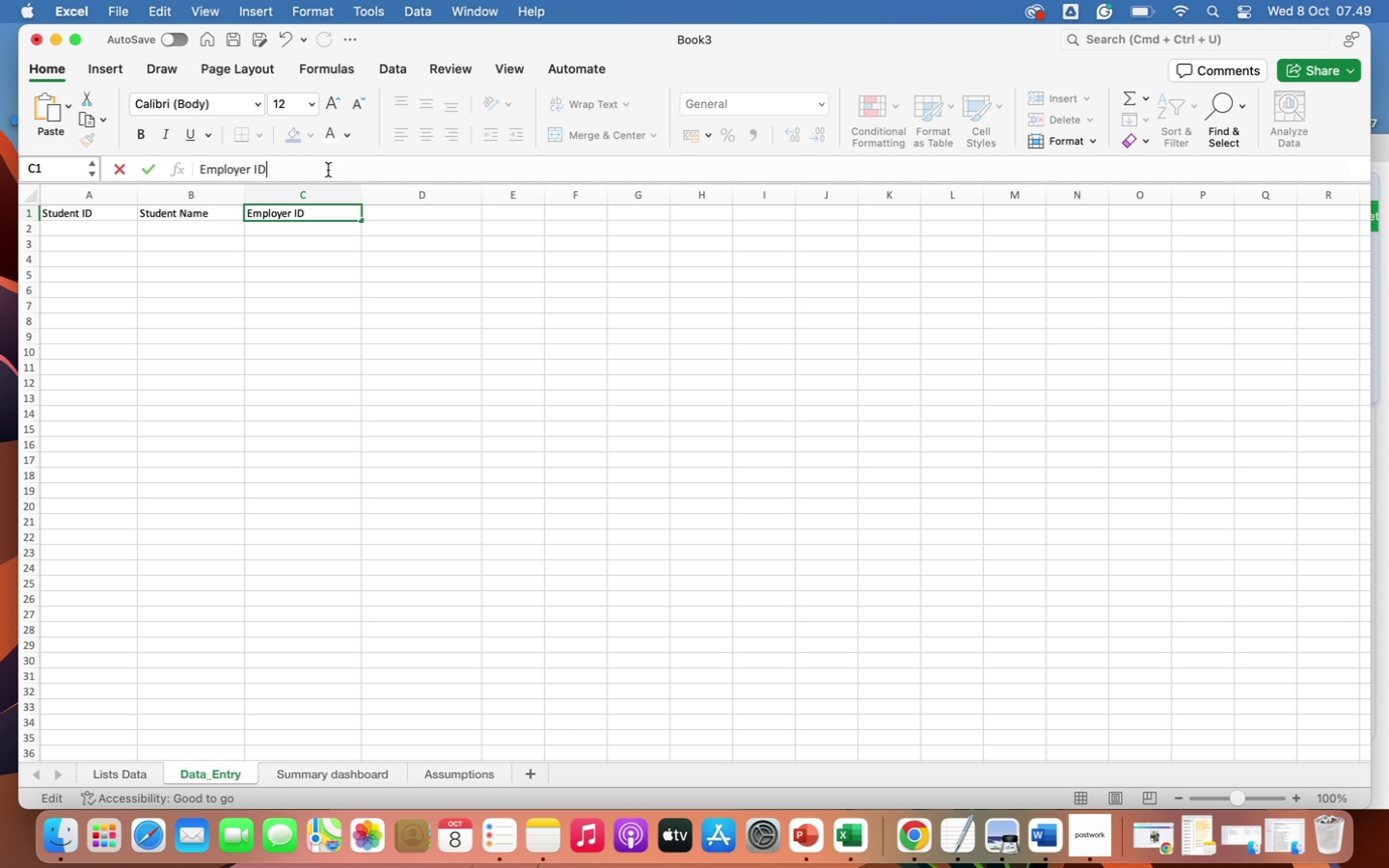 
left_click([370, 250])
 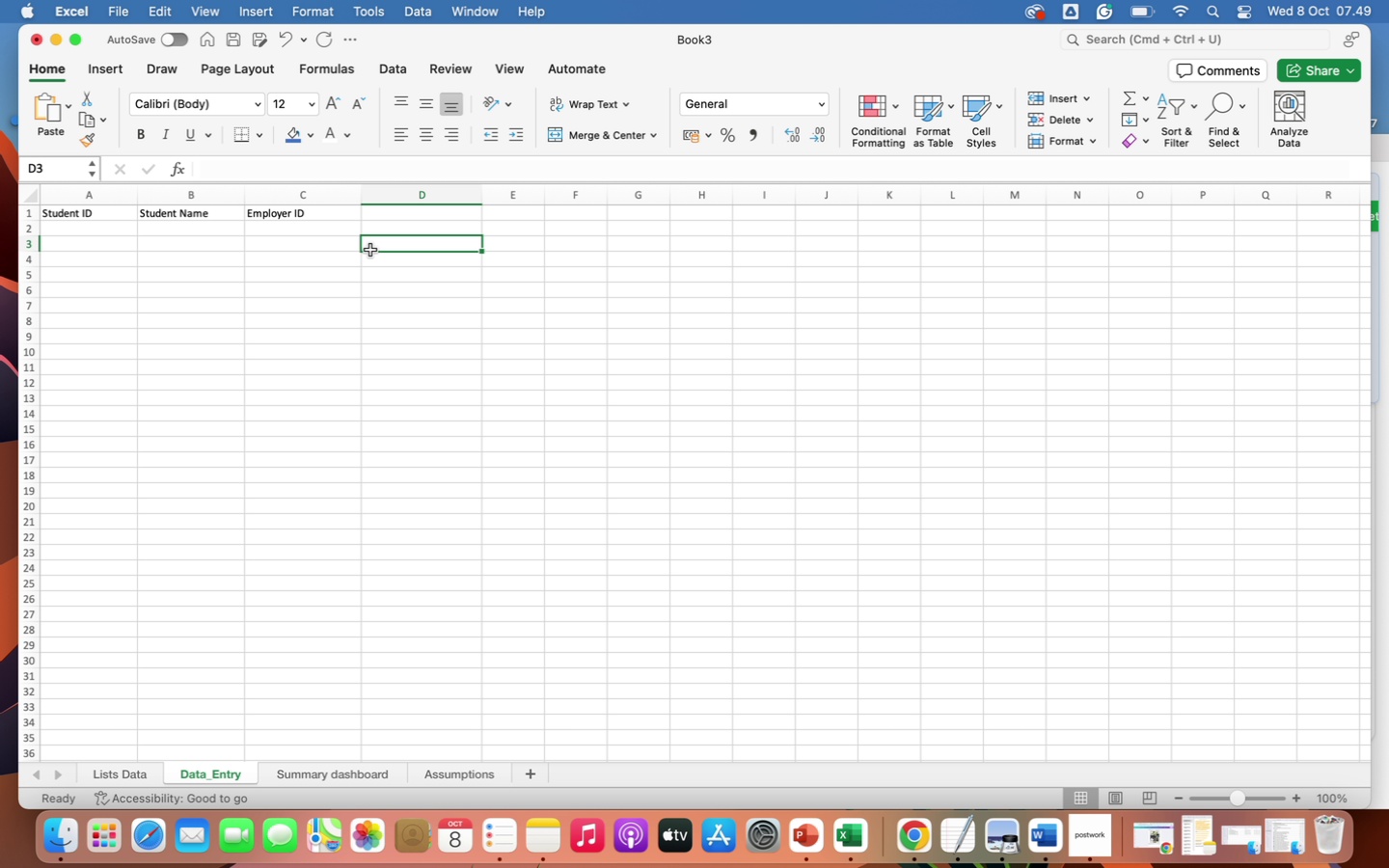 
wait(13.62)
 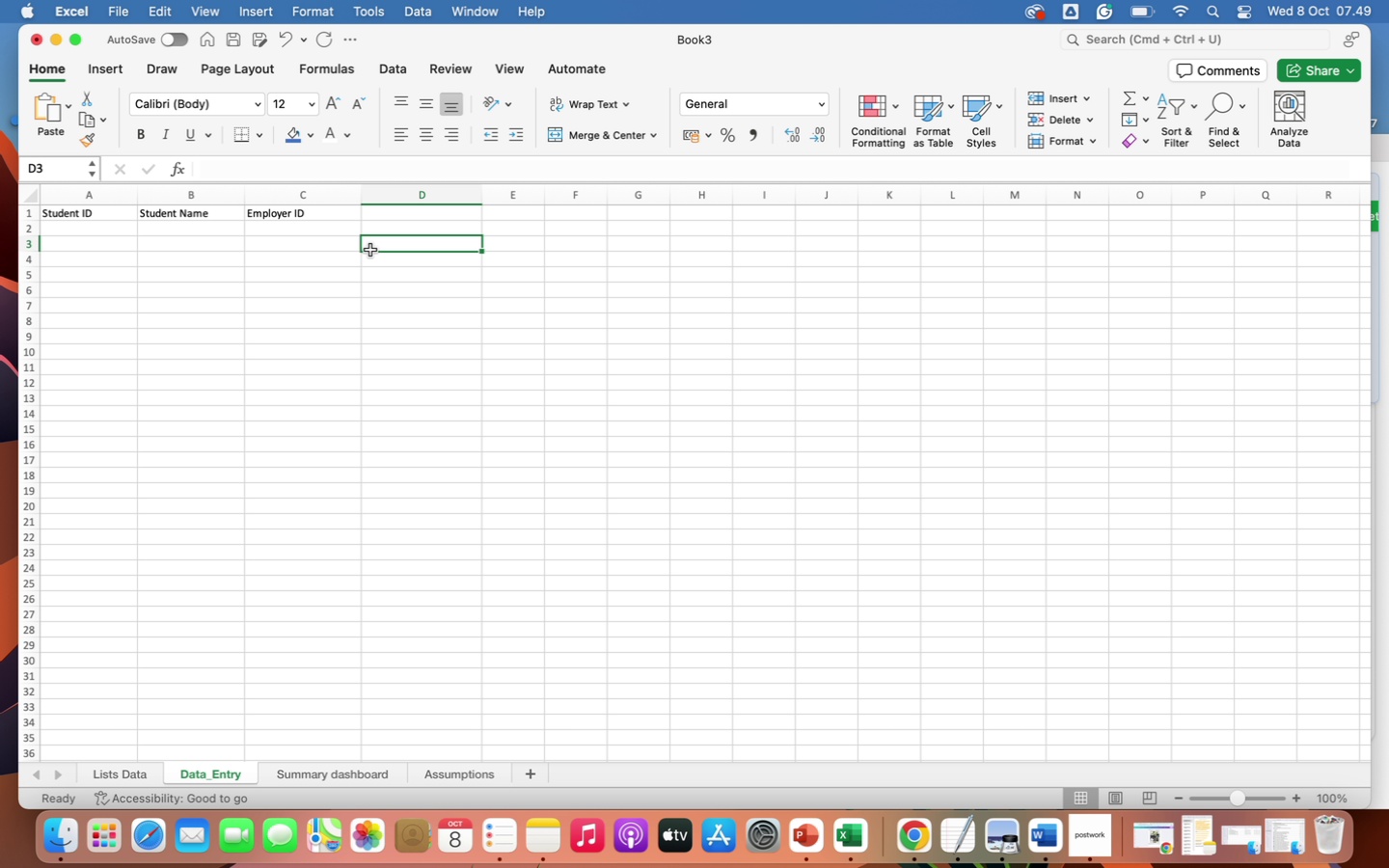 
left_click_drag(start_coordinate=[360, 192], to_coordinate=[341, 196])
 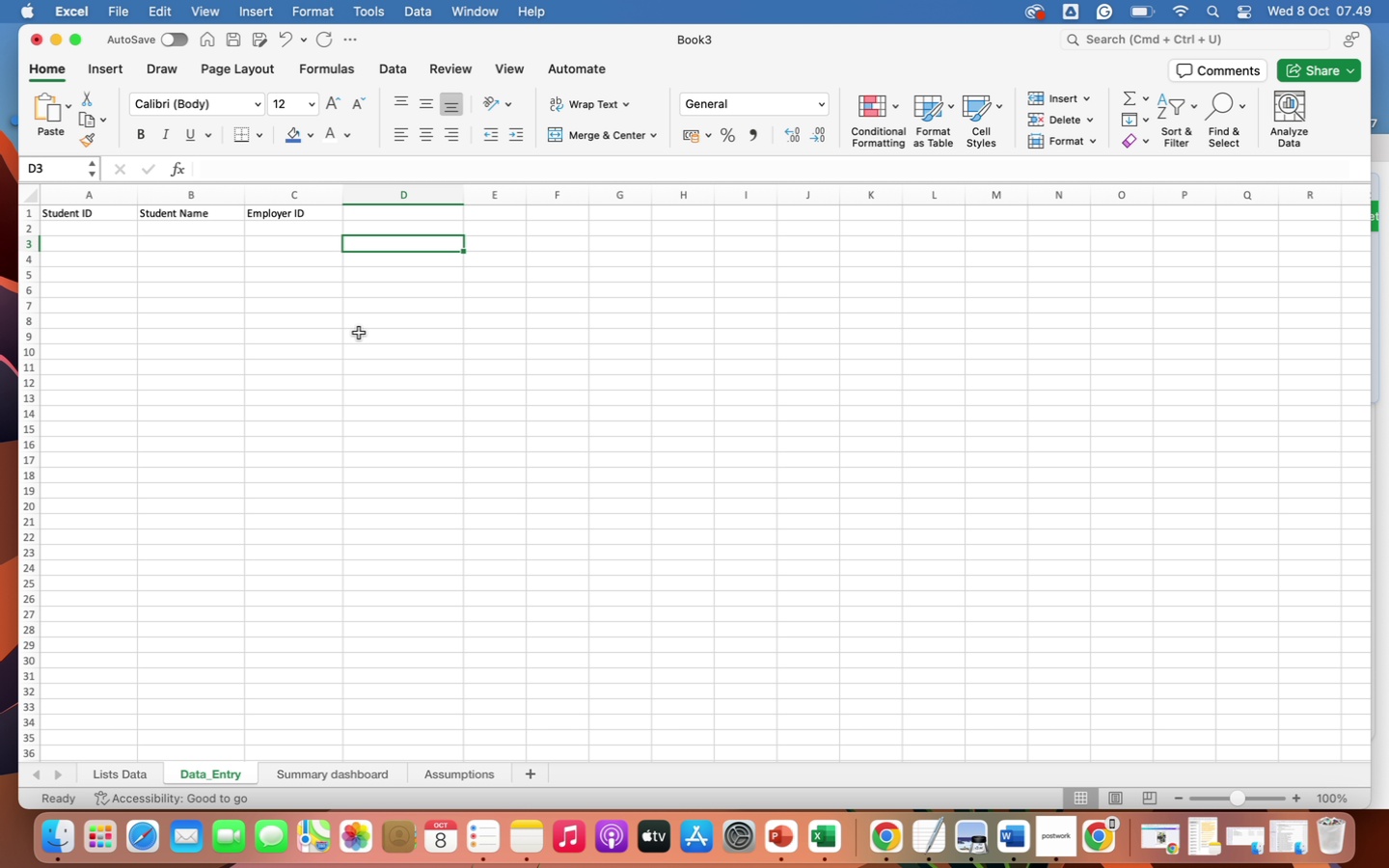 
wait(6.88)
 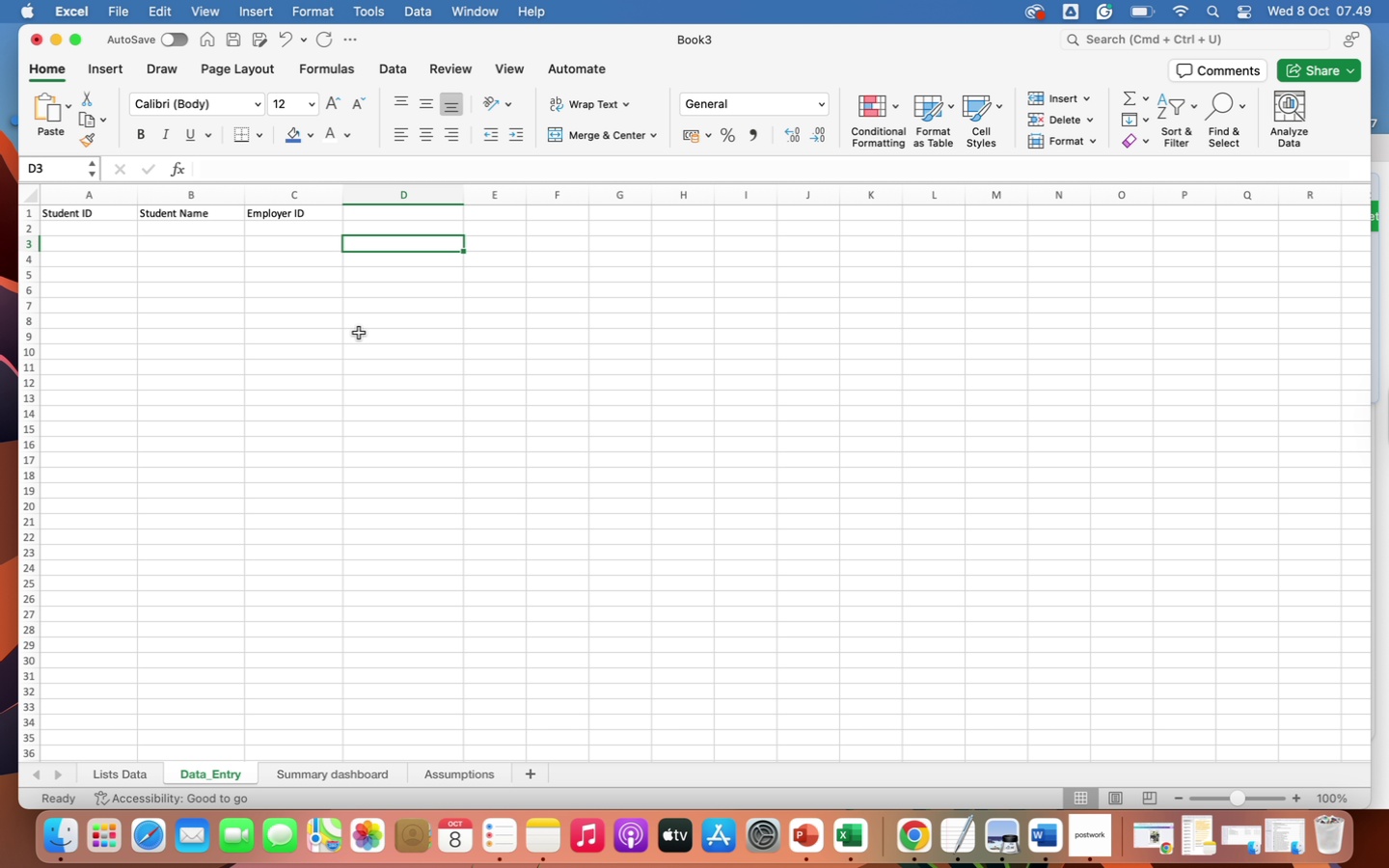 
left_click([399, 214])
 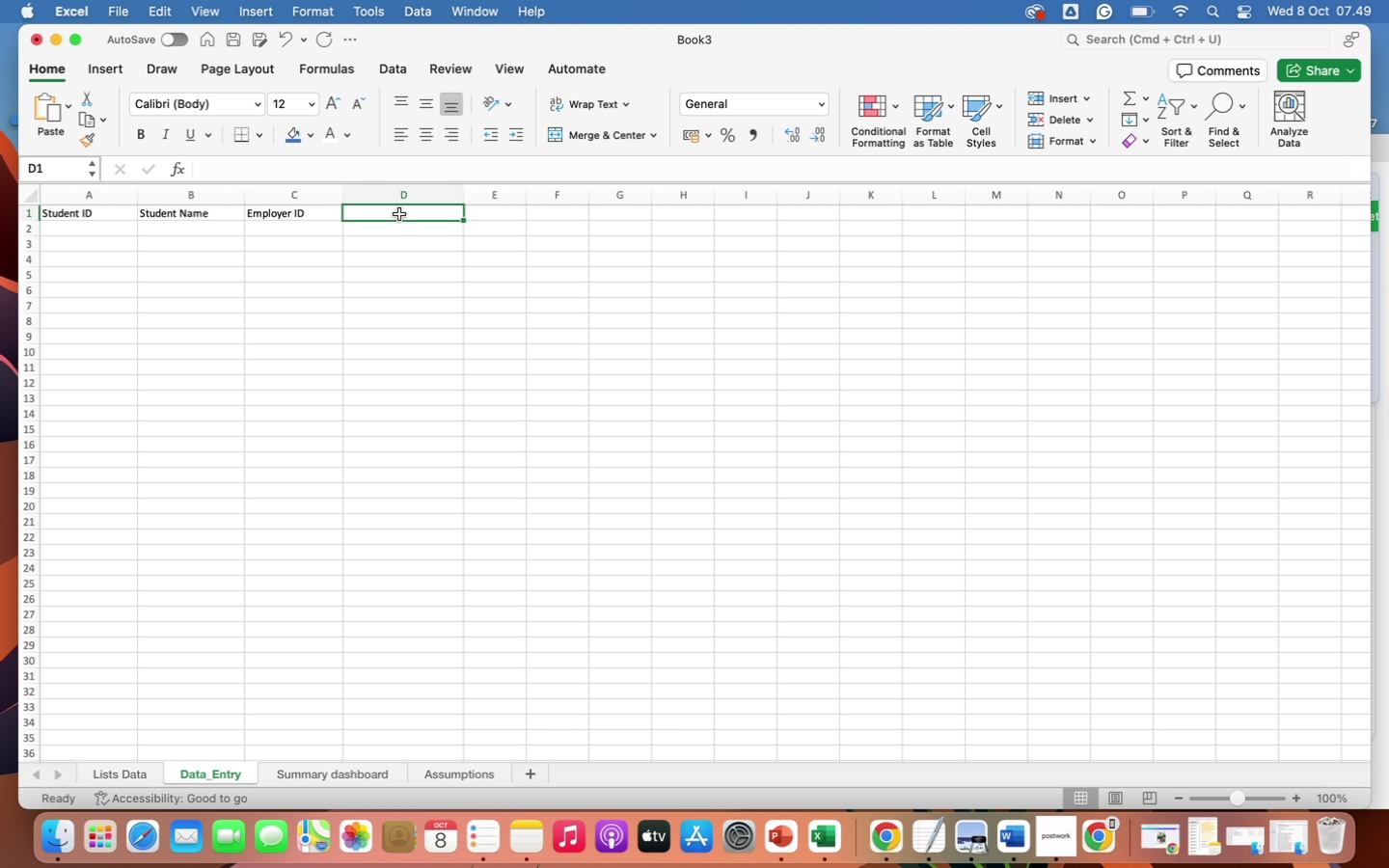 
type(Employer)
 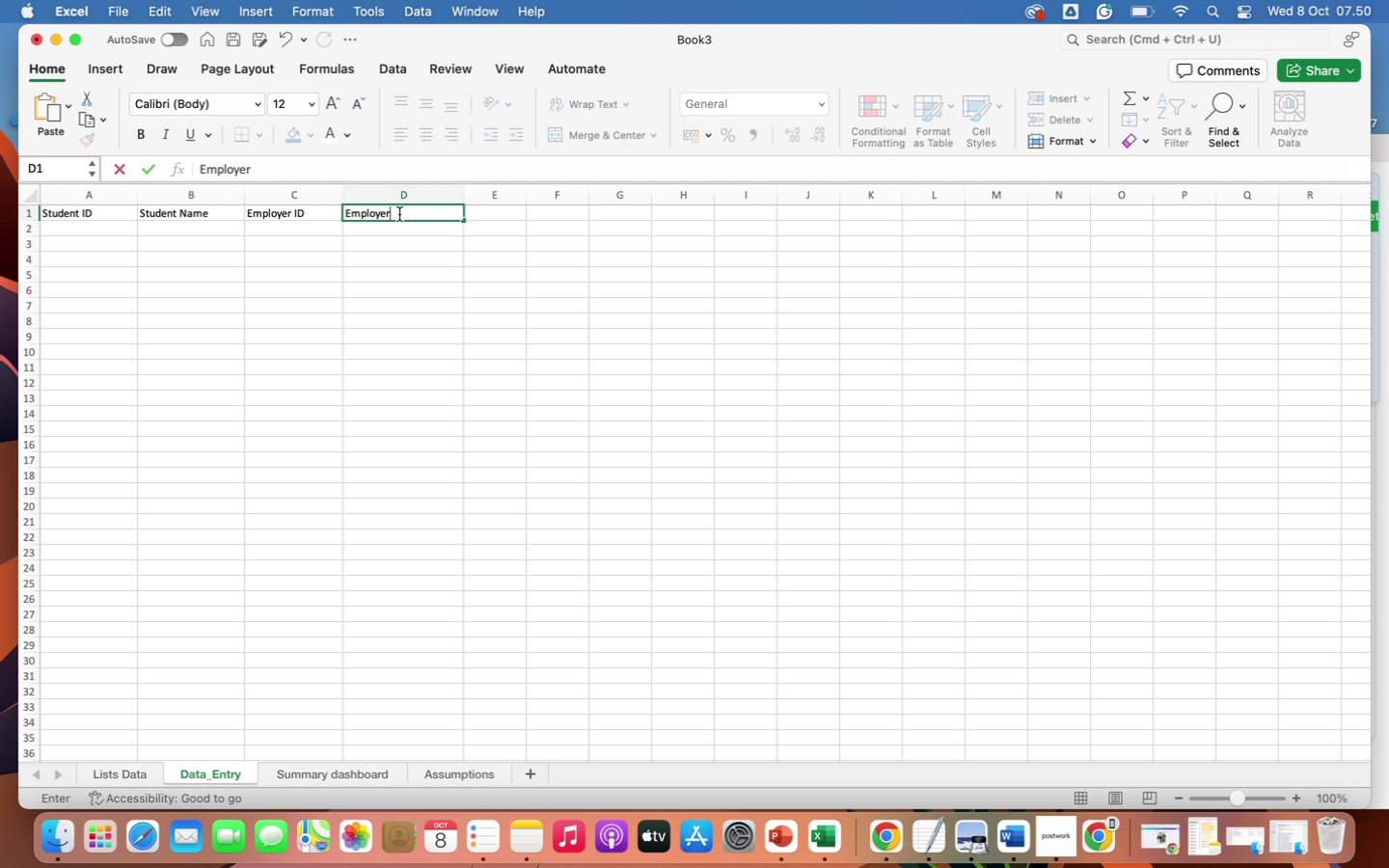 
wait(5.42)
 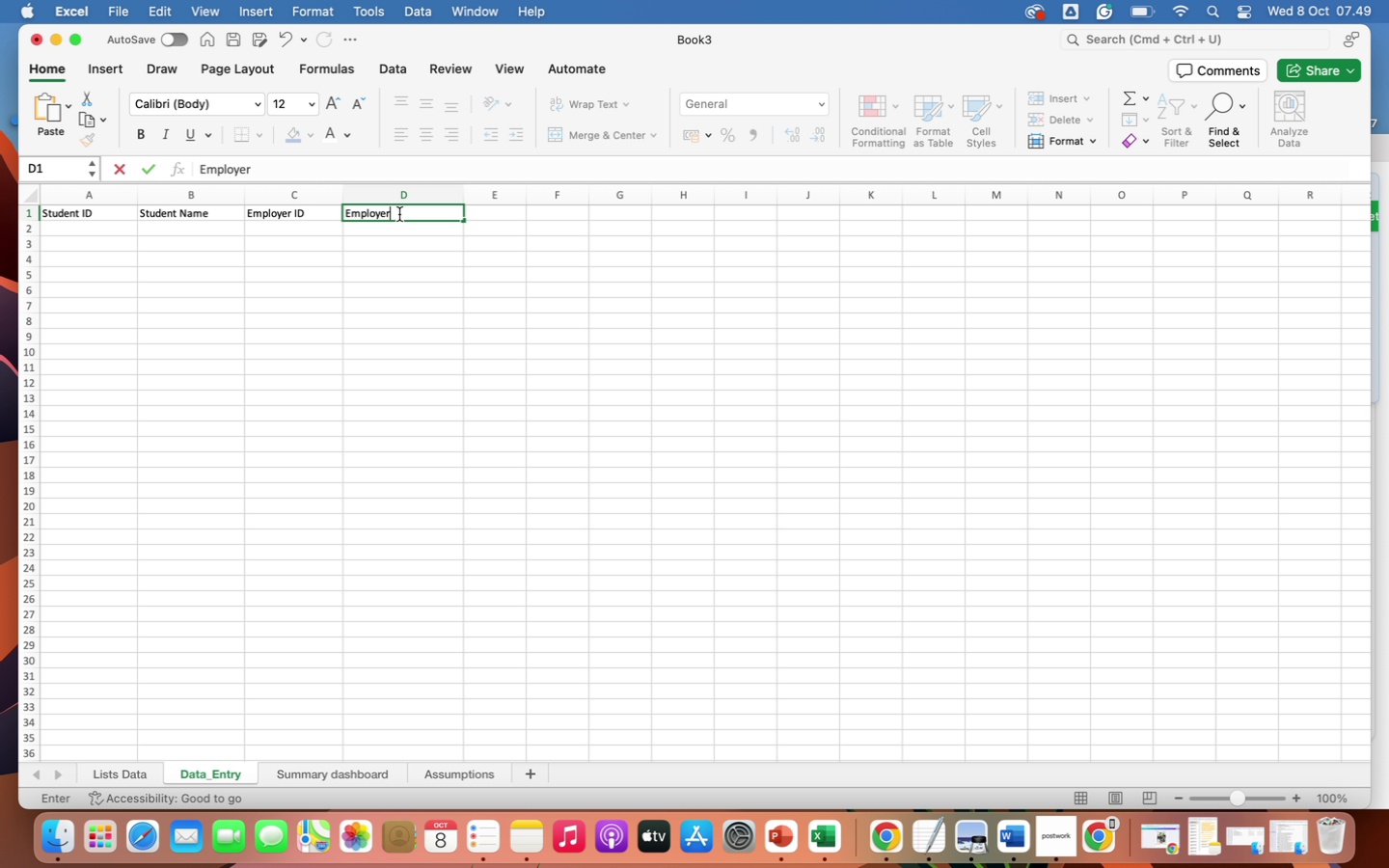 
type( Nm)
 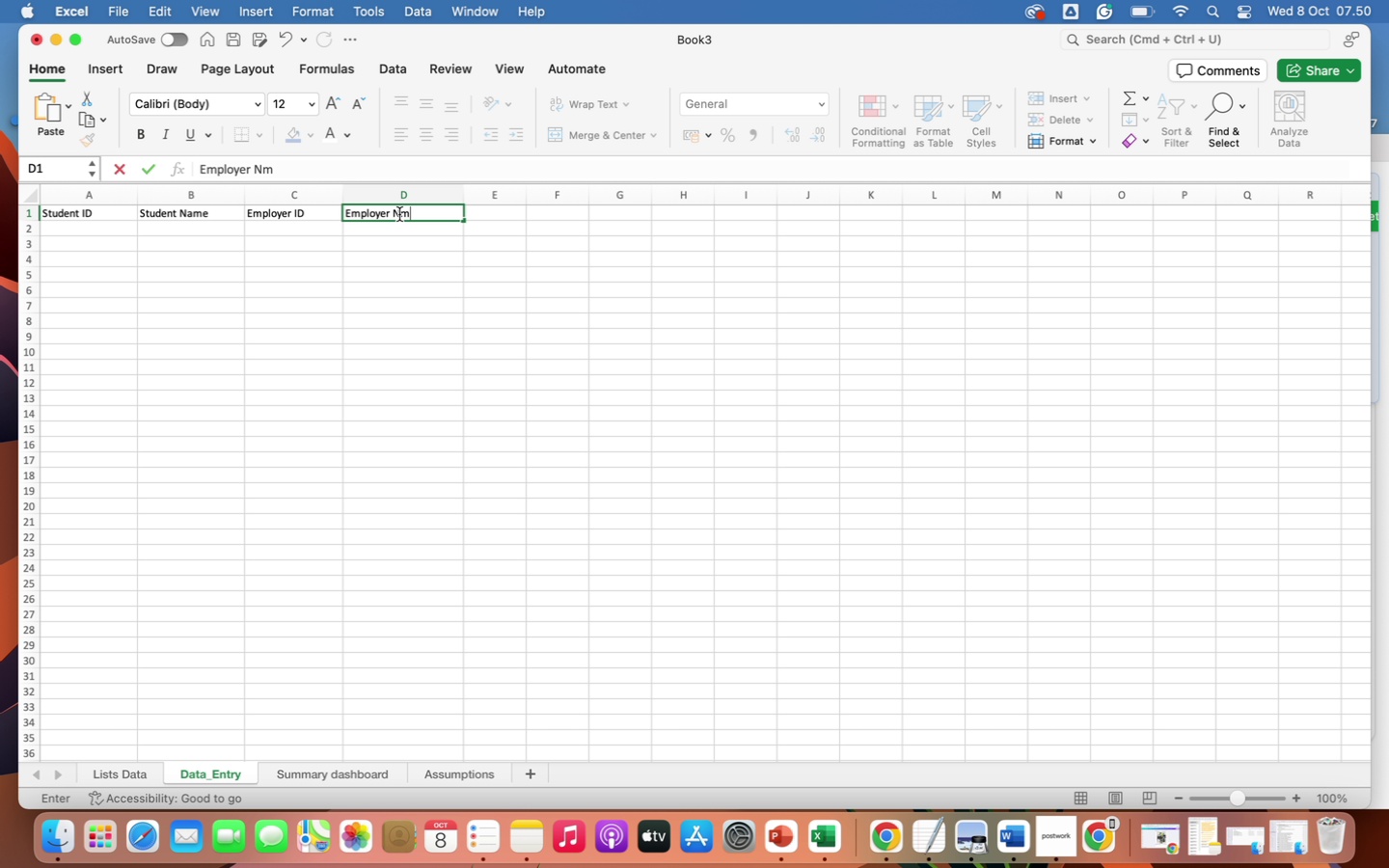 
wait(10.48)
 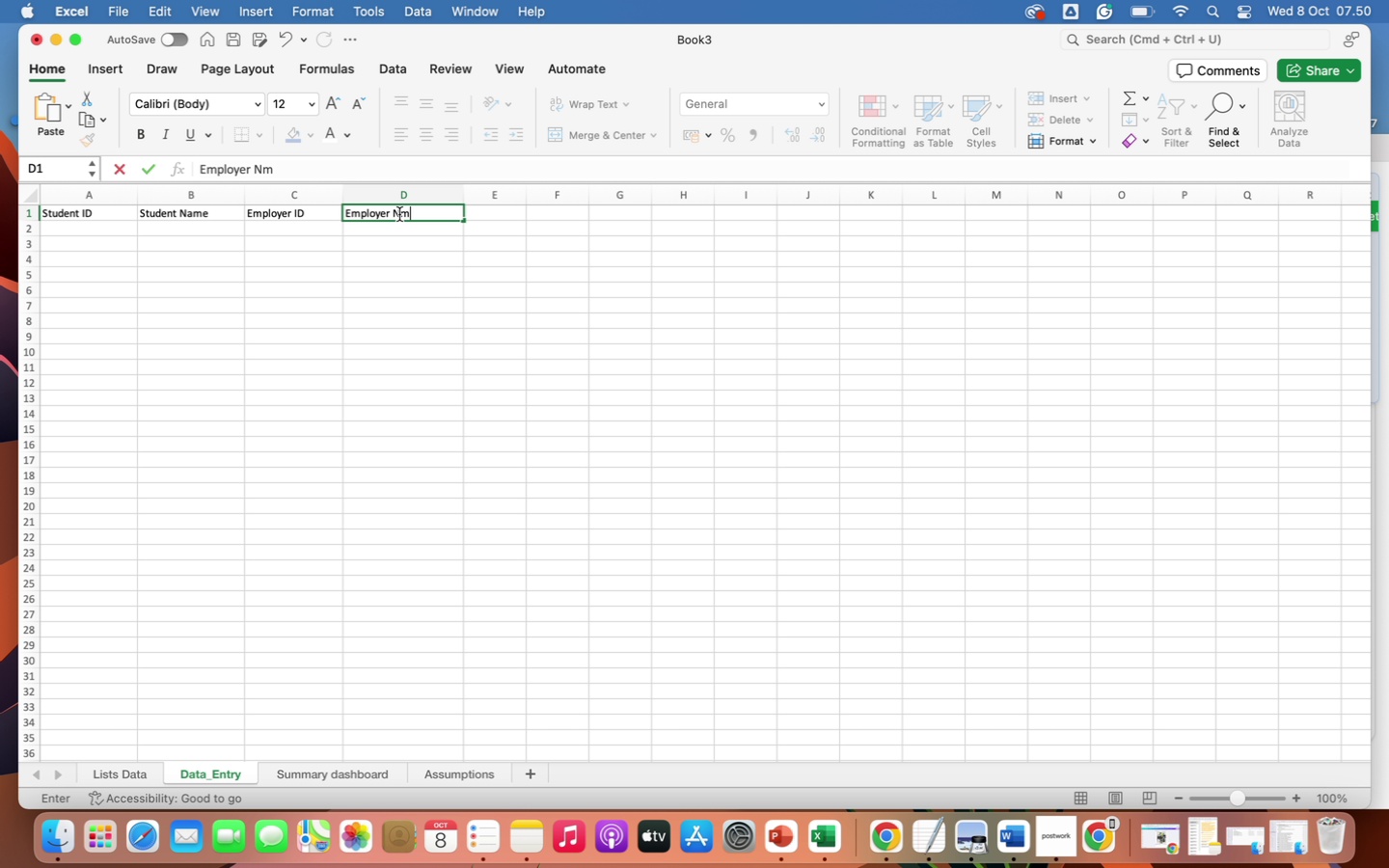 
left_click([463, 339])
 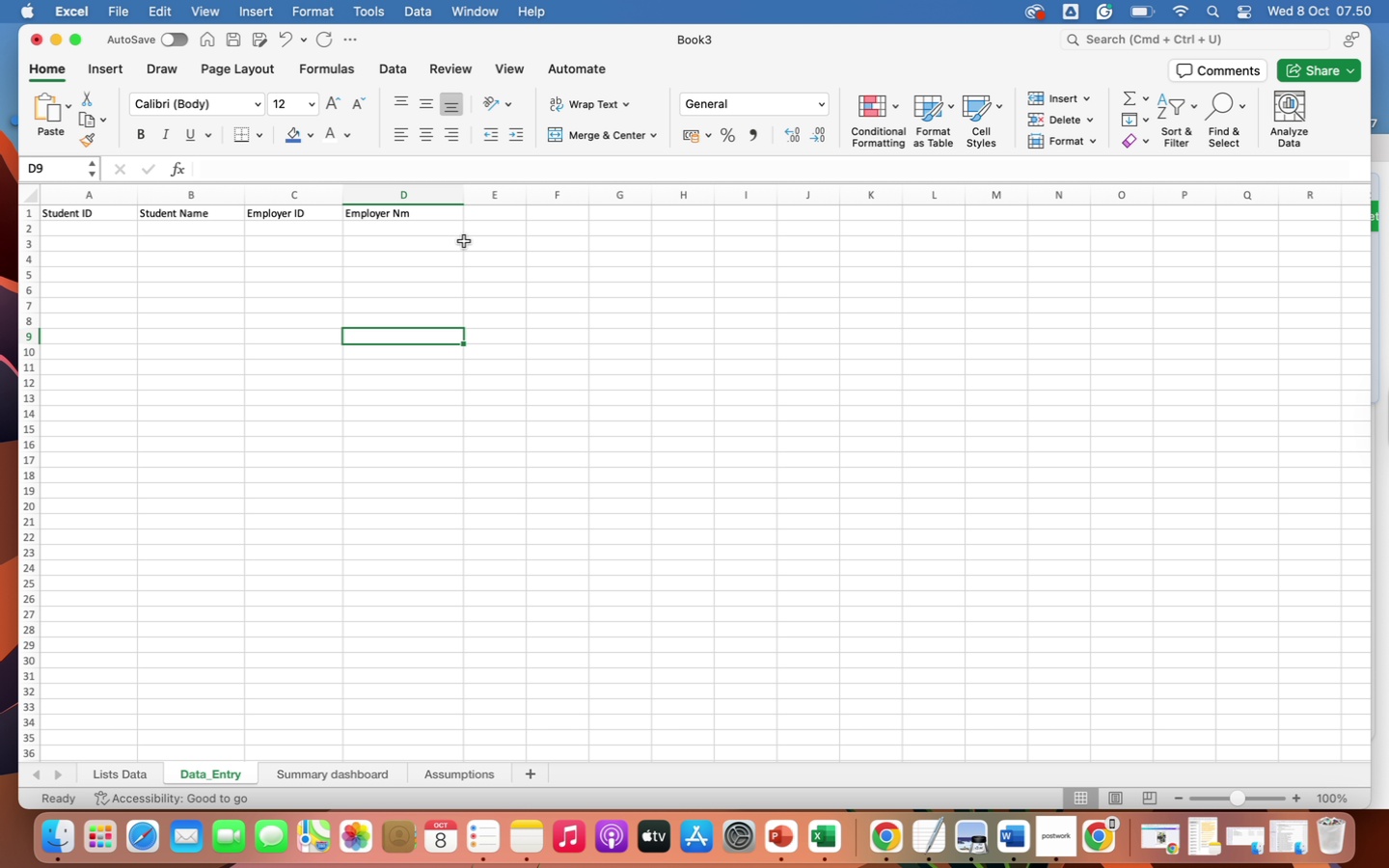 
mouse_move([451, 217])
 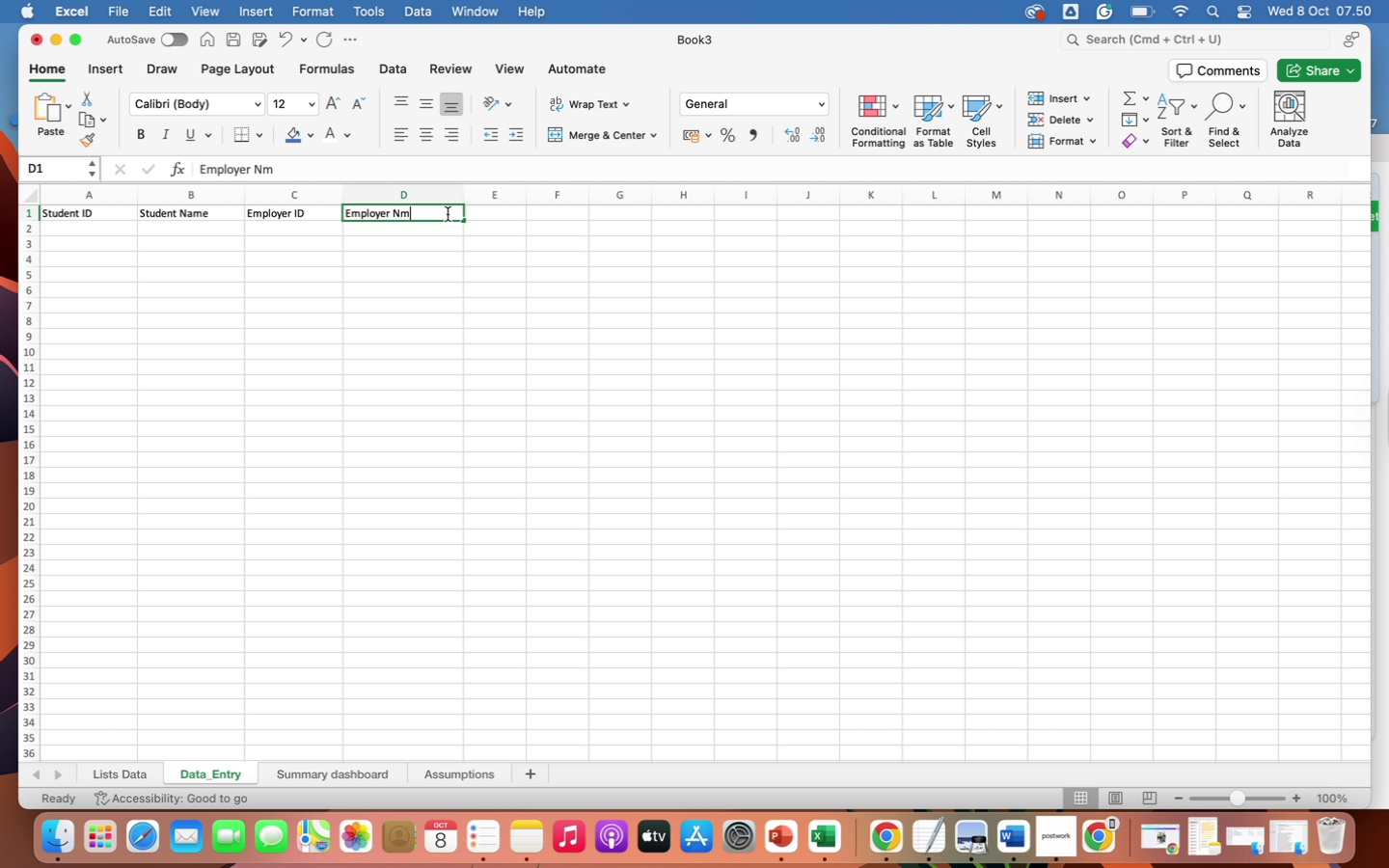 
double_click([448, 214])
 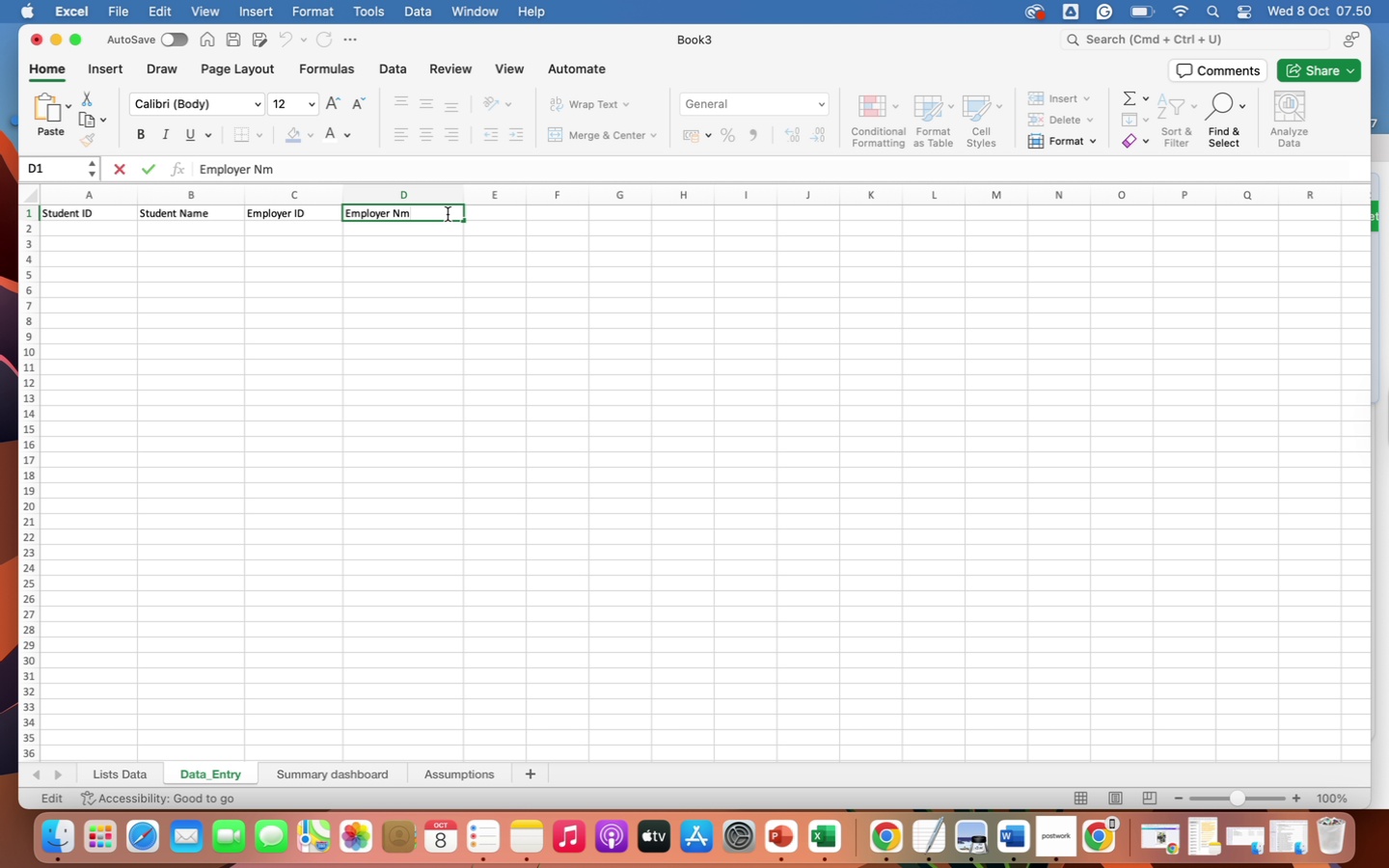 
key(Backspace)
type(ame)
 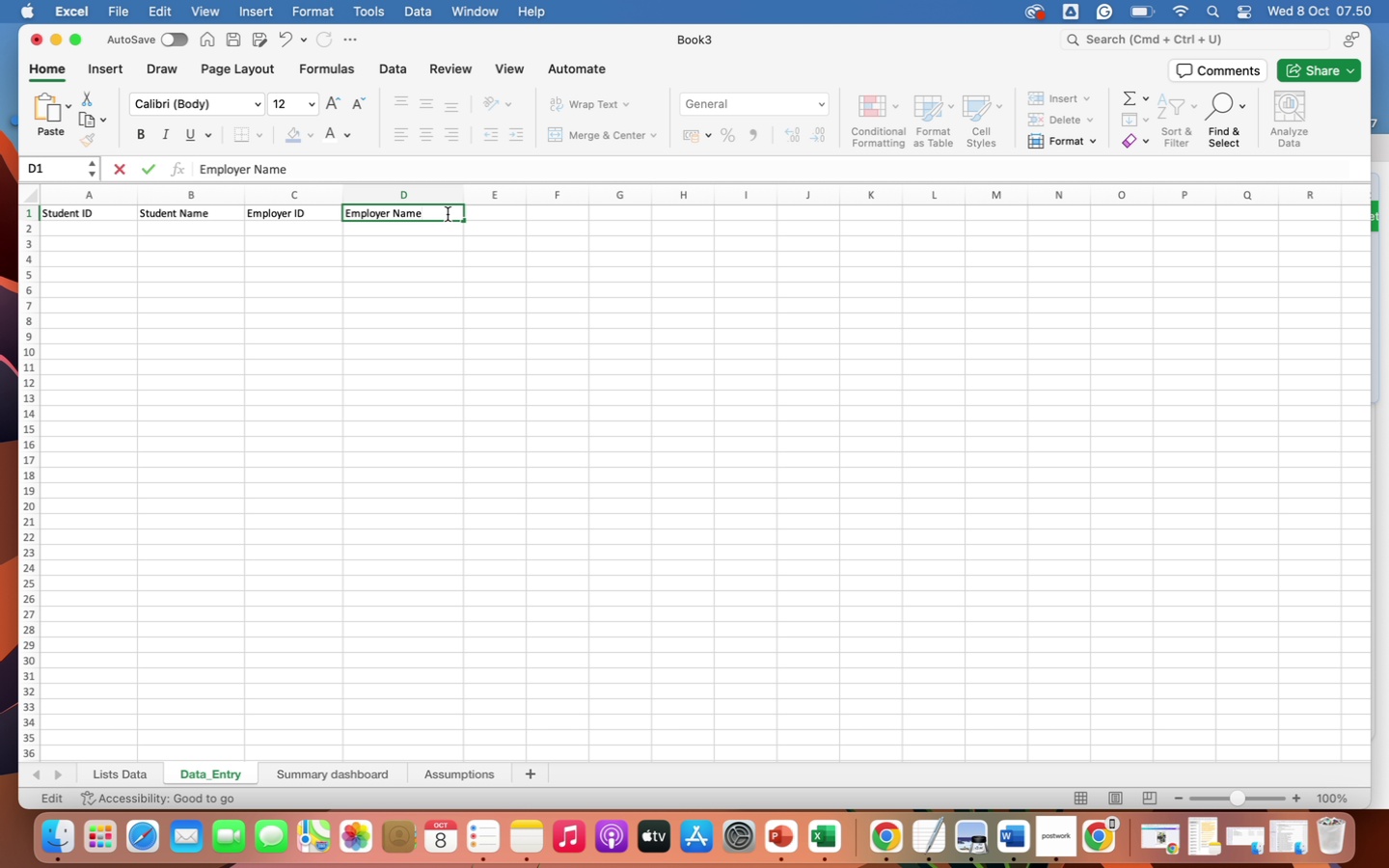 
wait(13.83)
 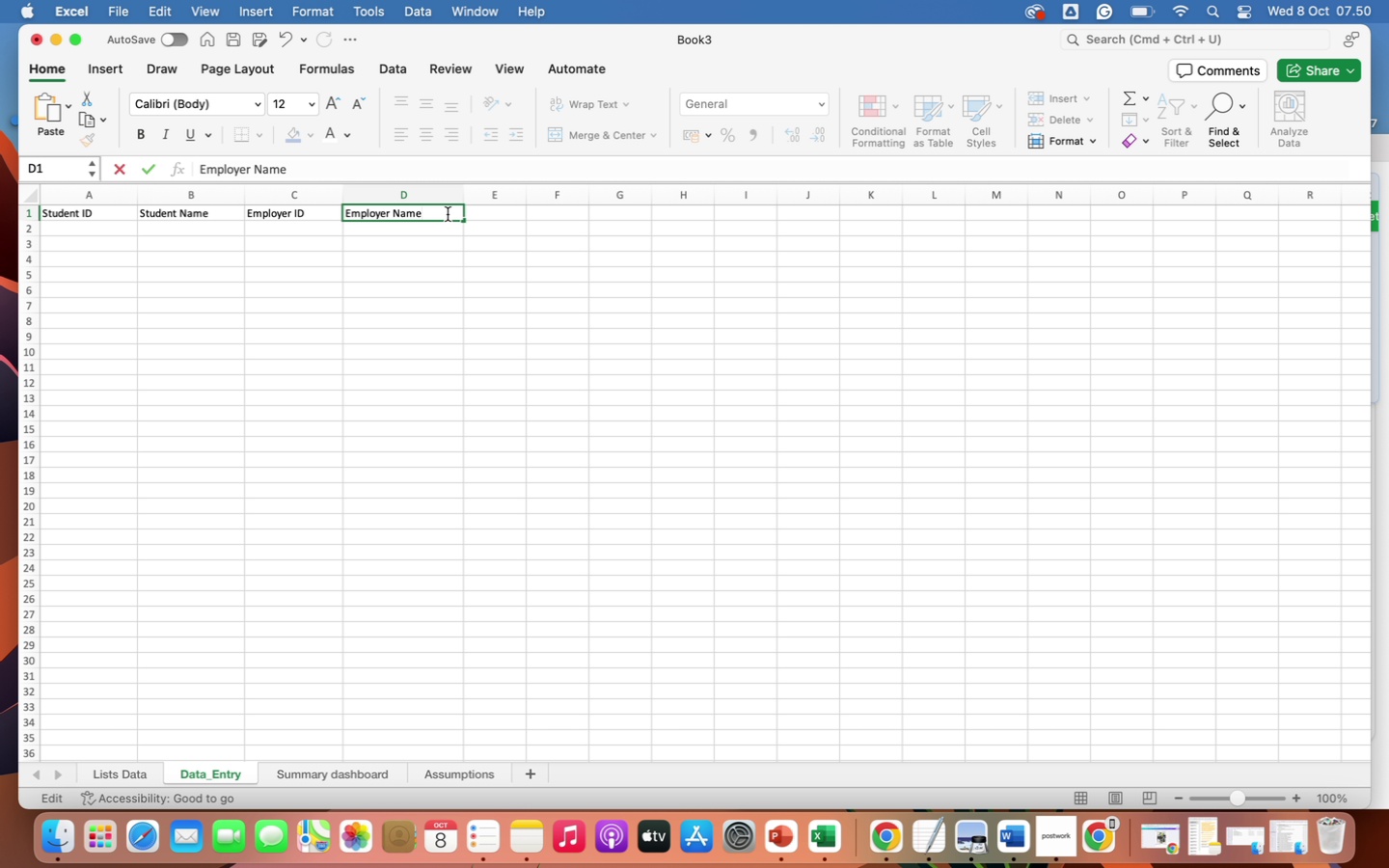 
left_click([507, 213])
 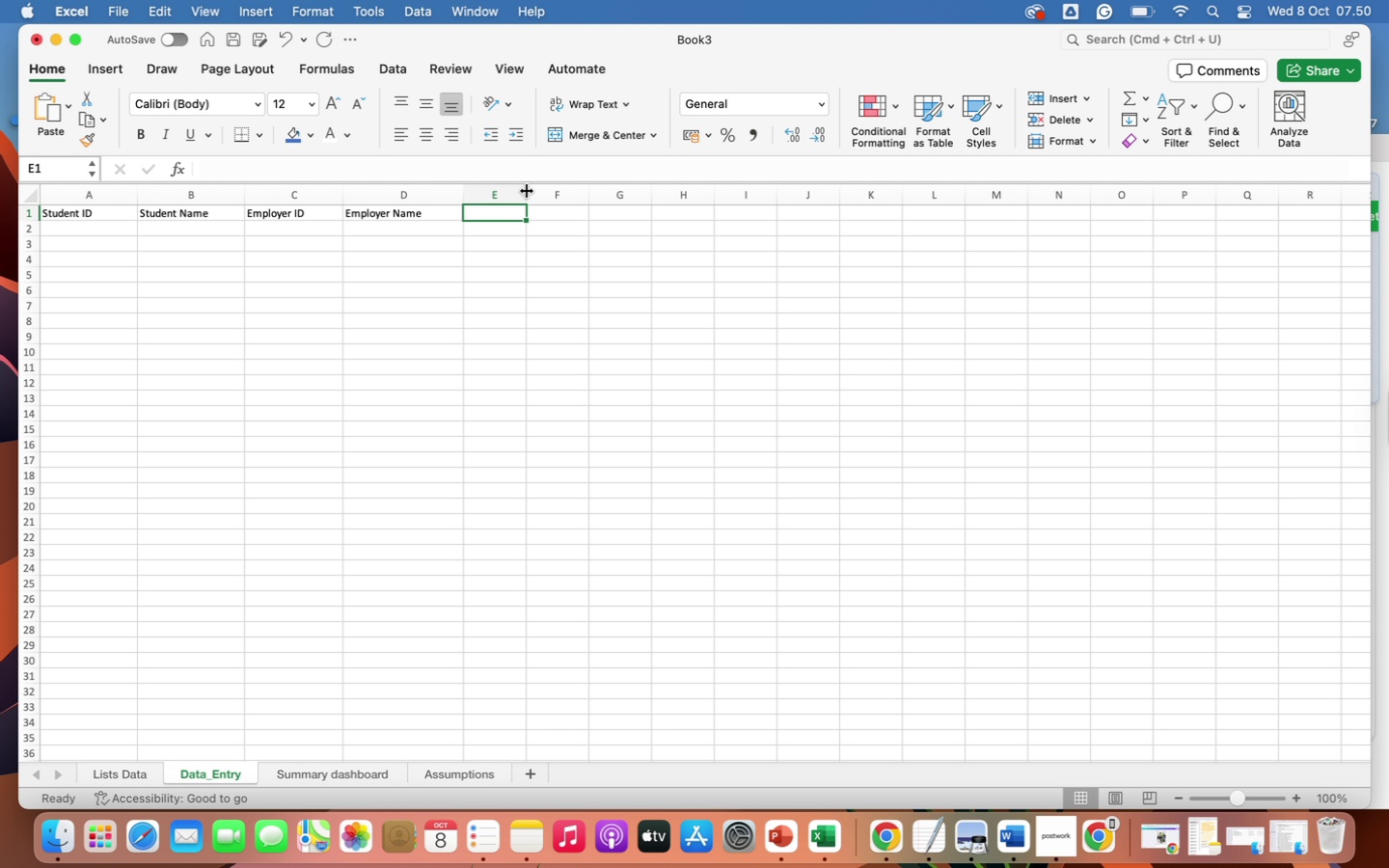 
left_click_drag(start_coordinate=[527, 191], to_coordinate=[568, 200])
 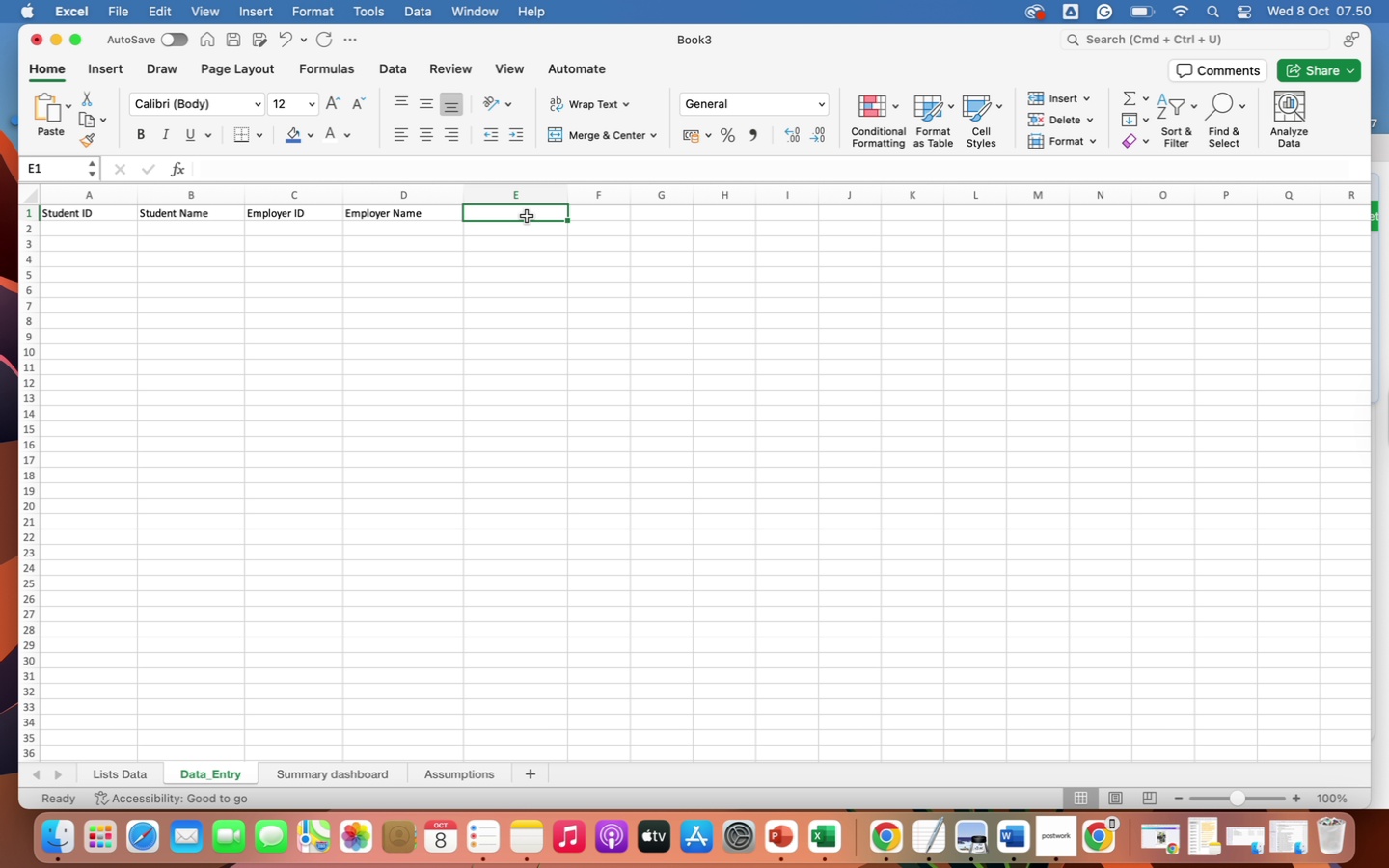 
type(Date of Atte)
 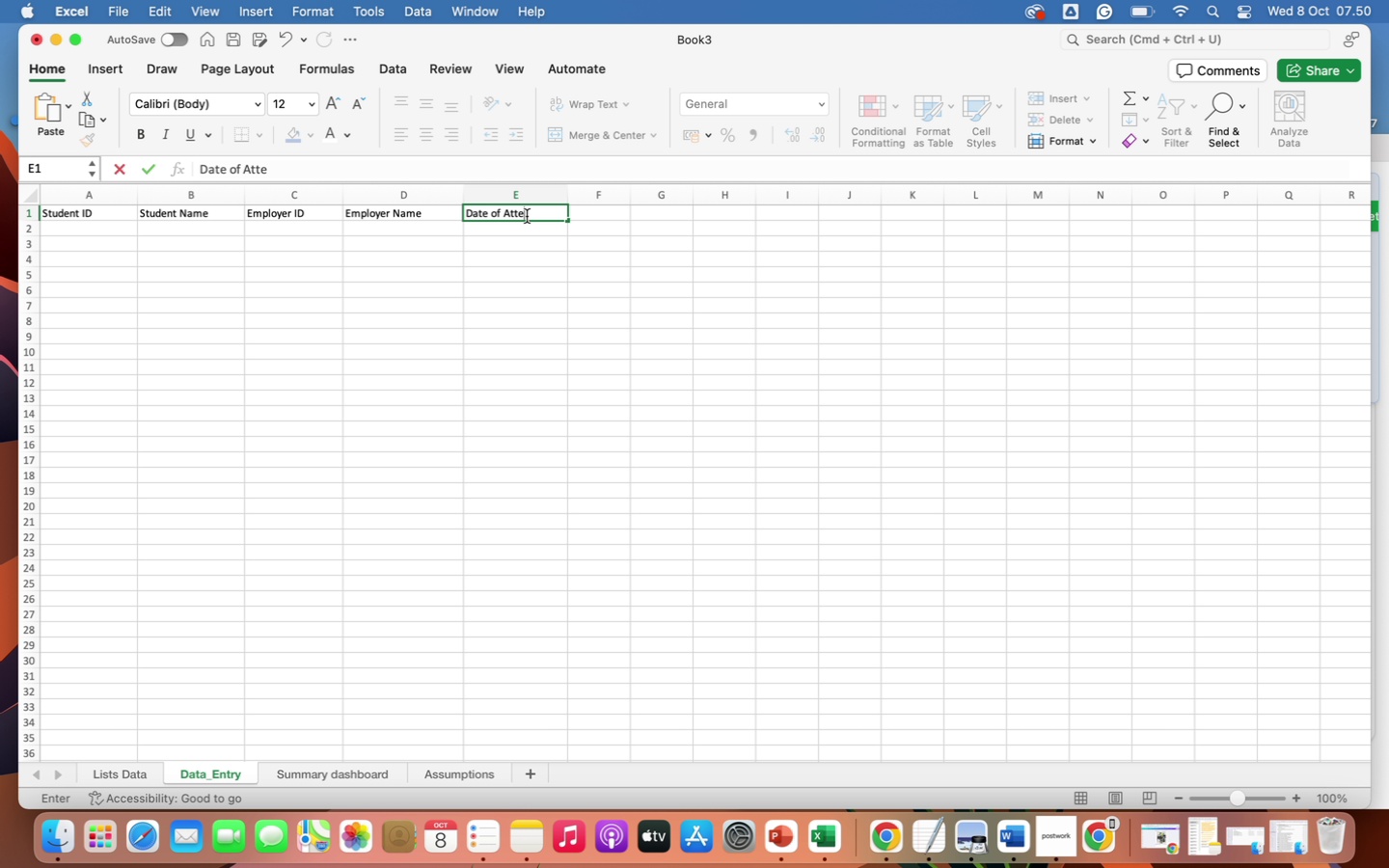 
type(ndance)
 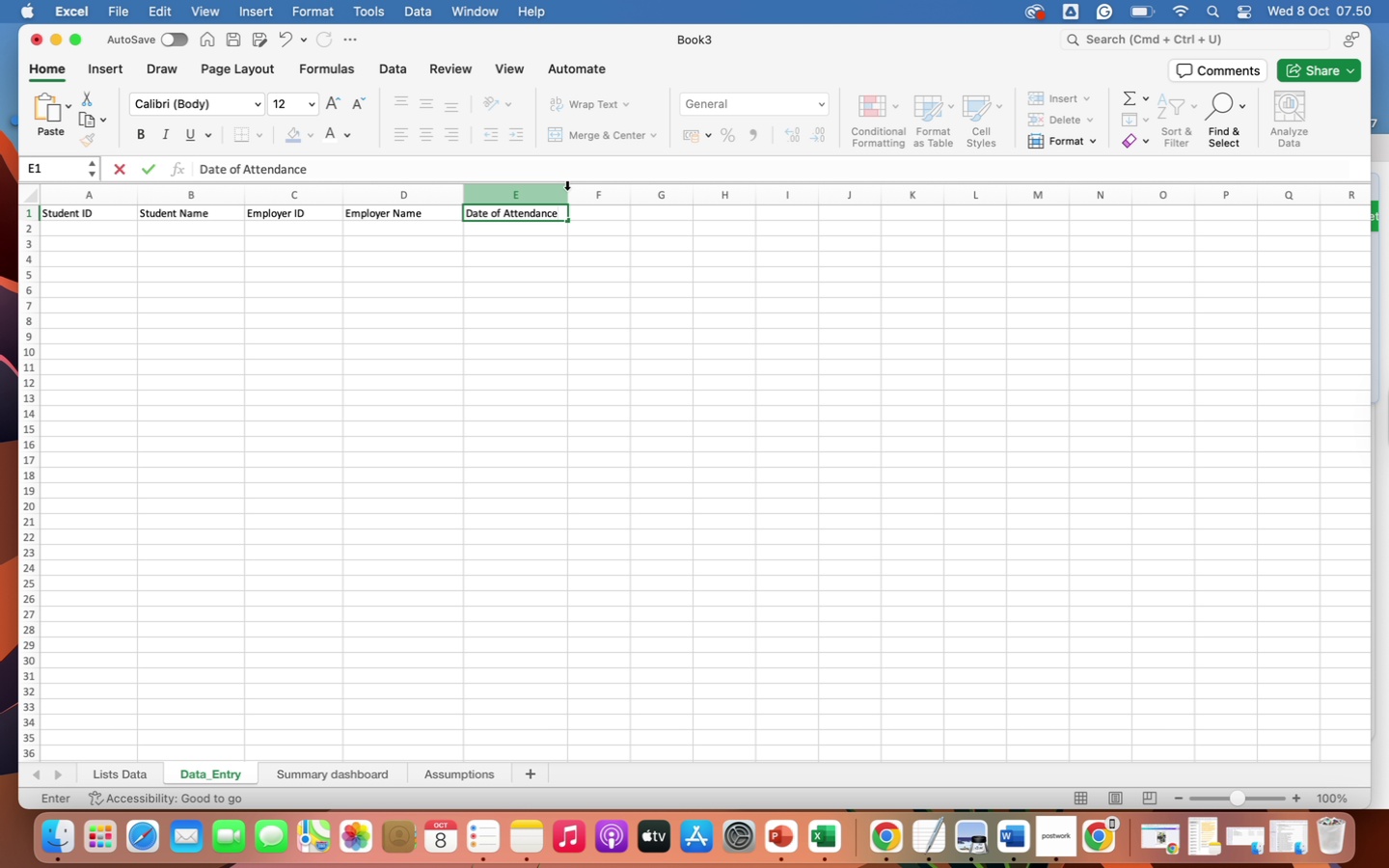 
left_click([546, 258])
 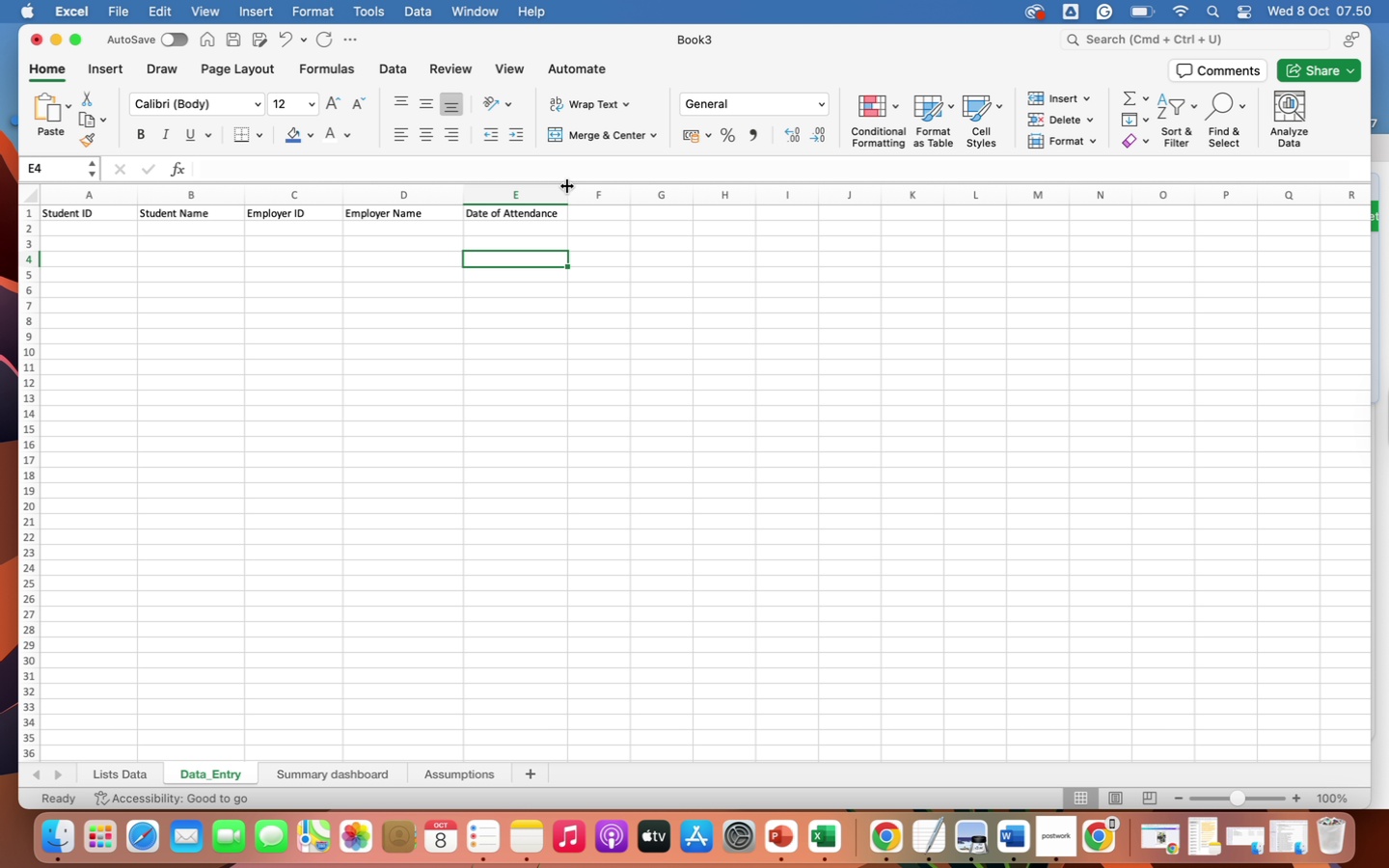 
left_click_drag(start_coordinate=[567, 186], to_coordinate=[584, 191])
 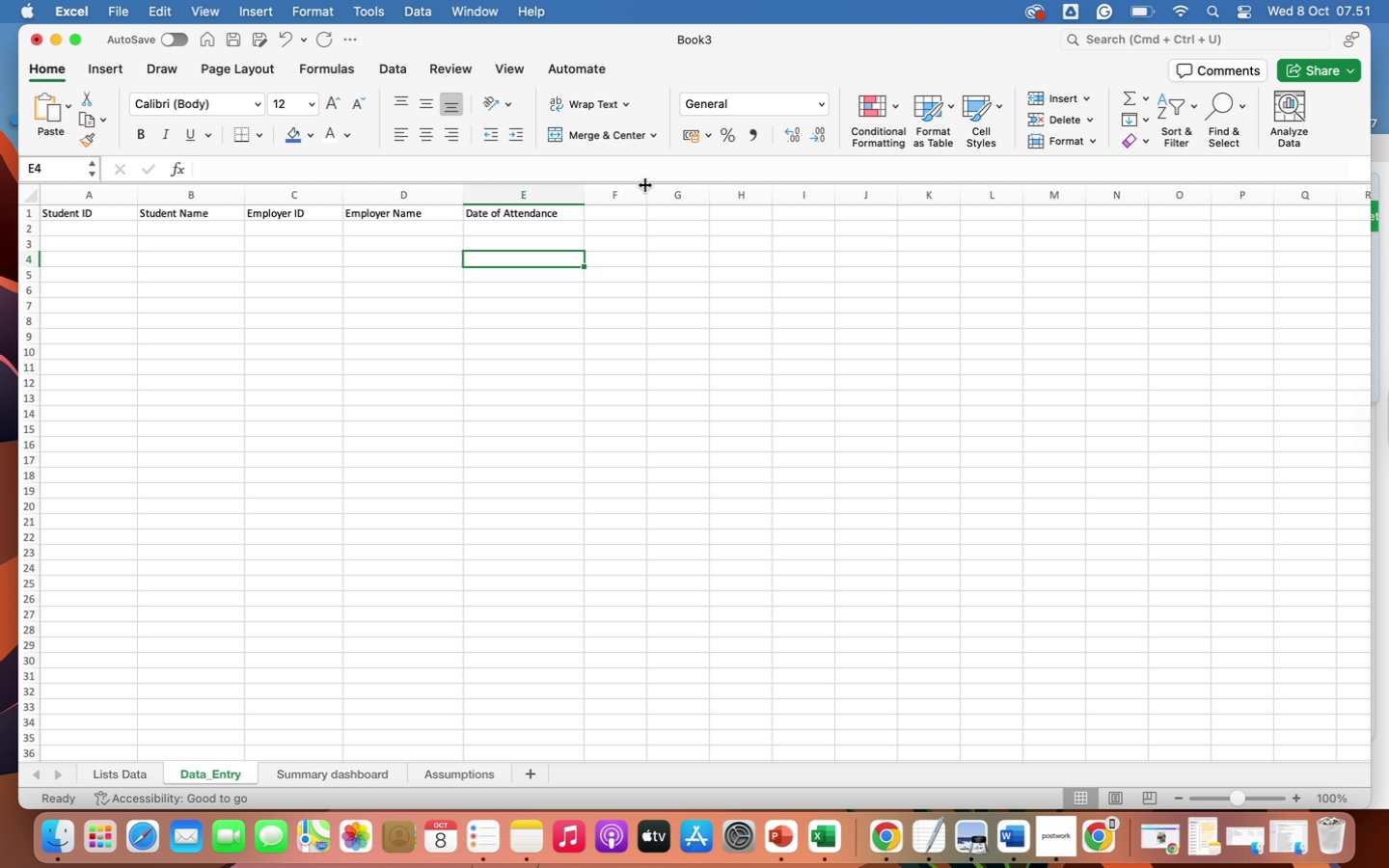 
left_click_drag(start_coordinate=[648, 196], to_coordinate=[711, 196])
 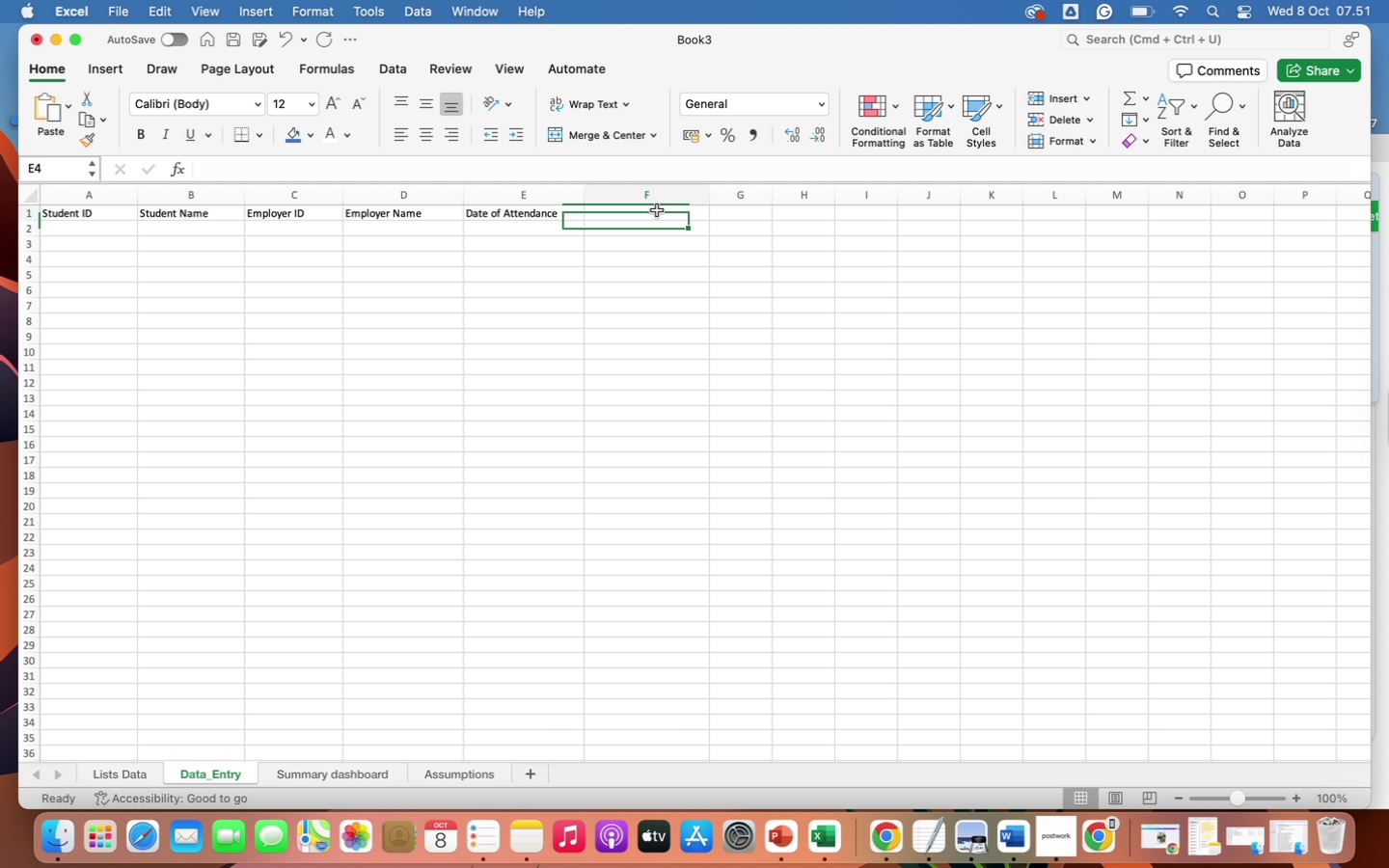 
left_click([657, 210])
 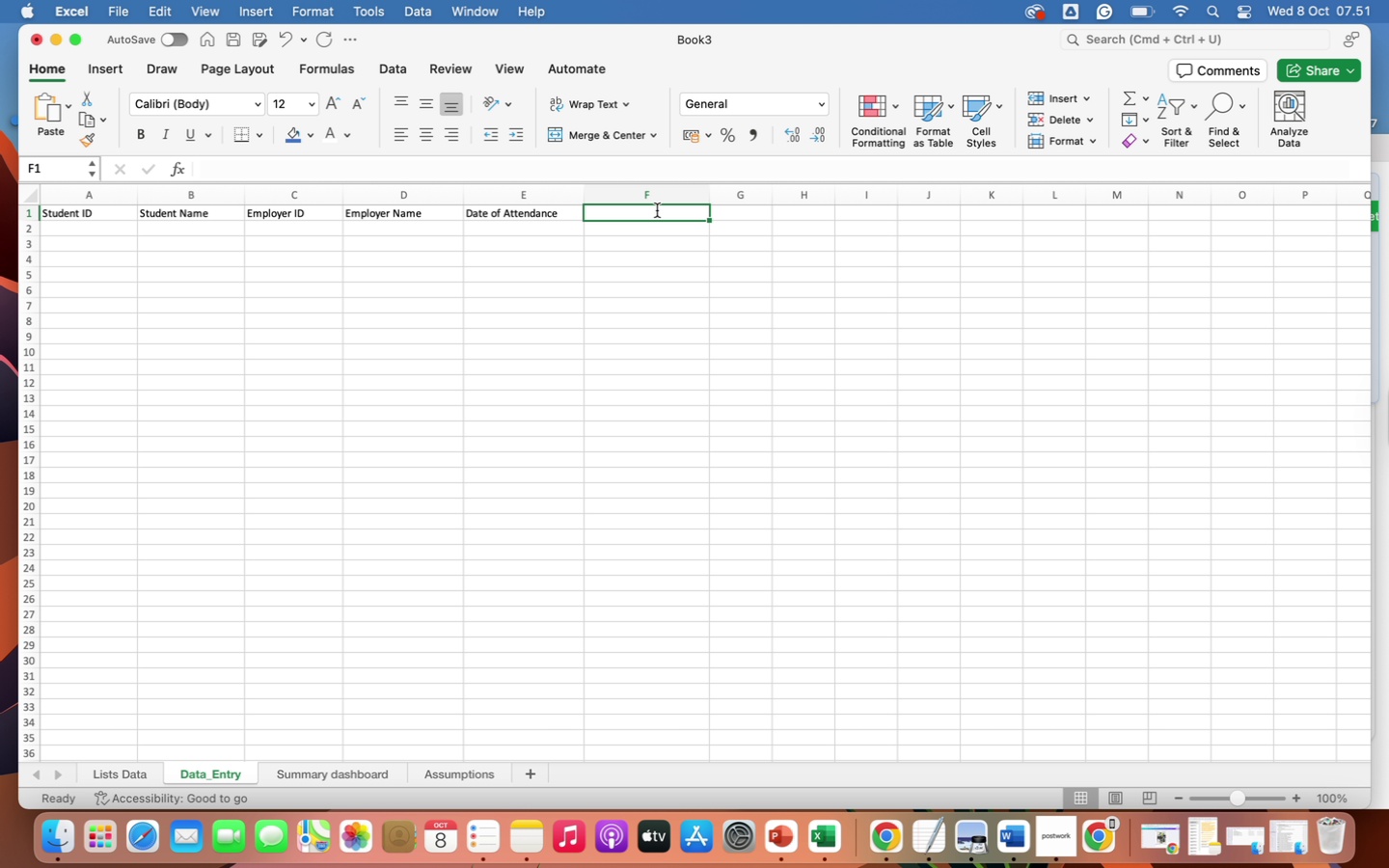 
type(Feedback Rating)
 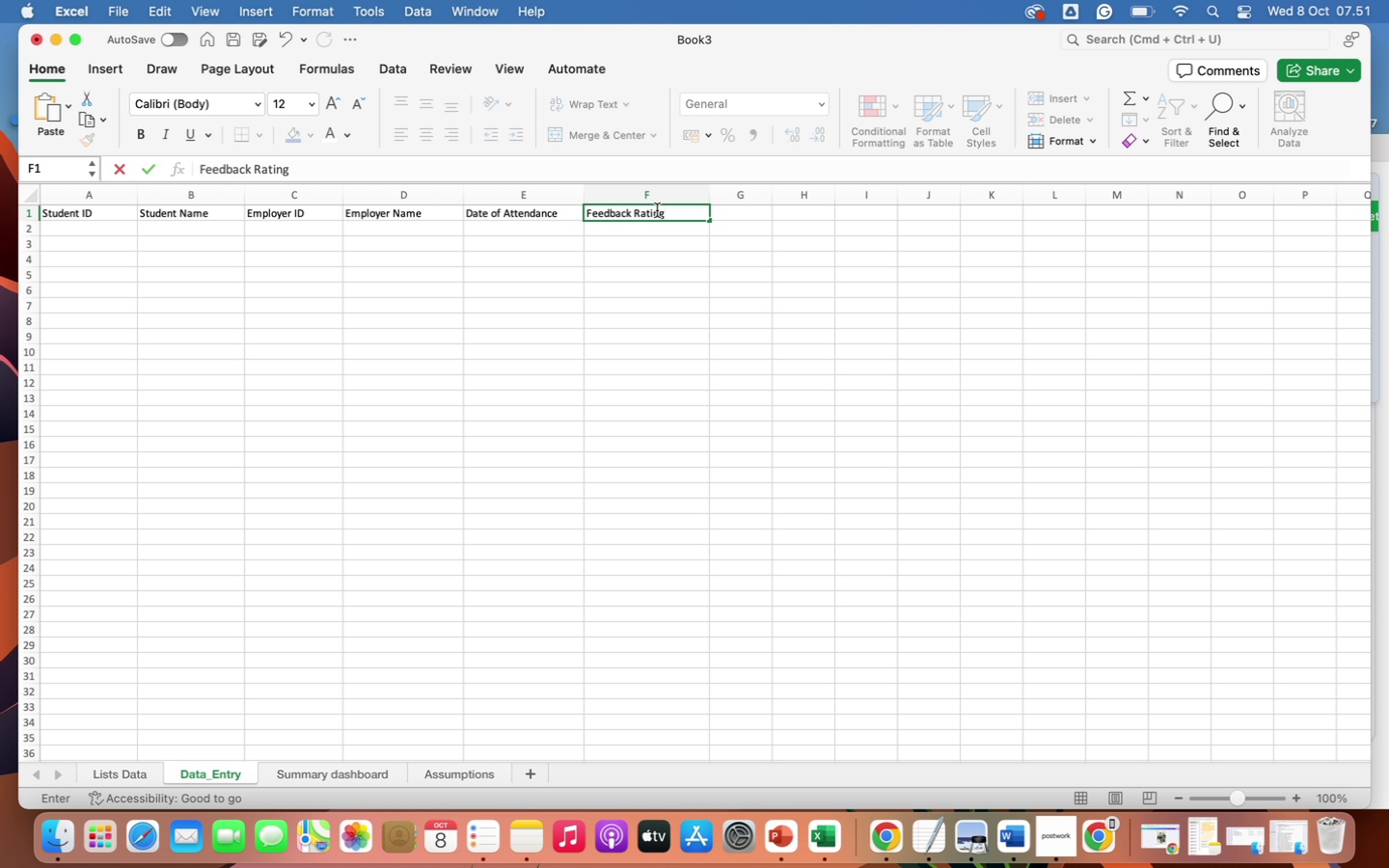 
key(ArrowRight)
 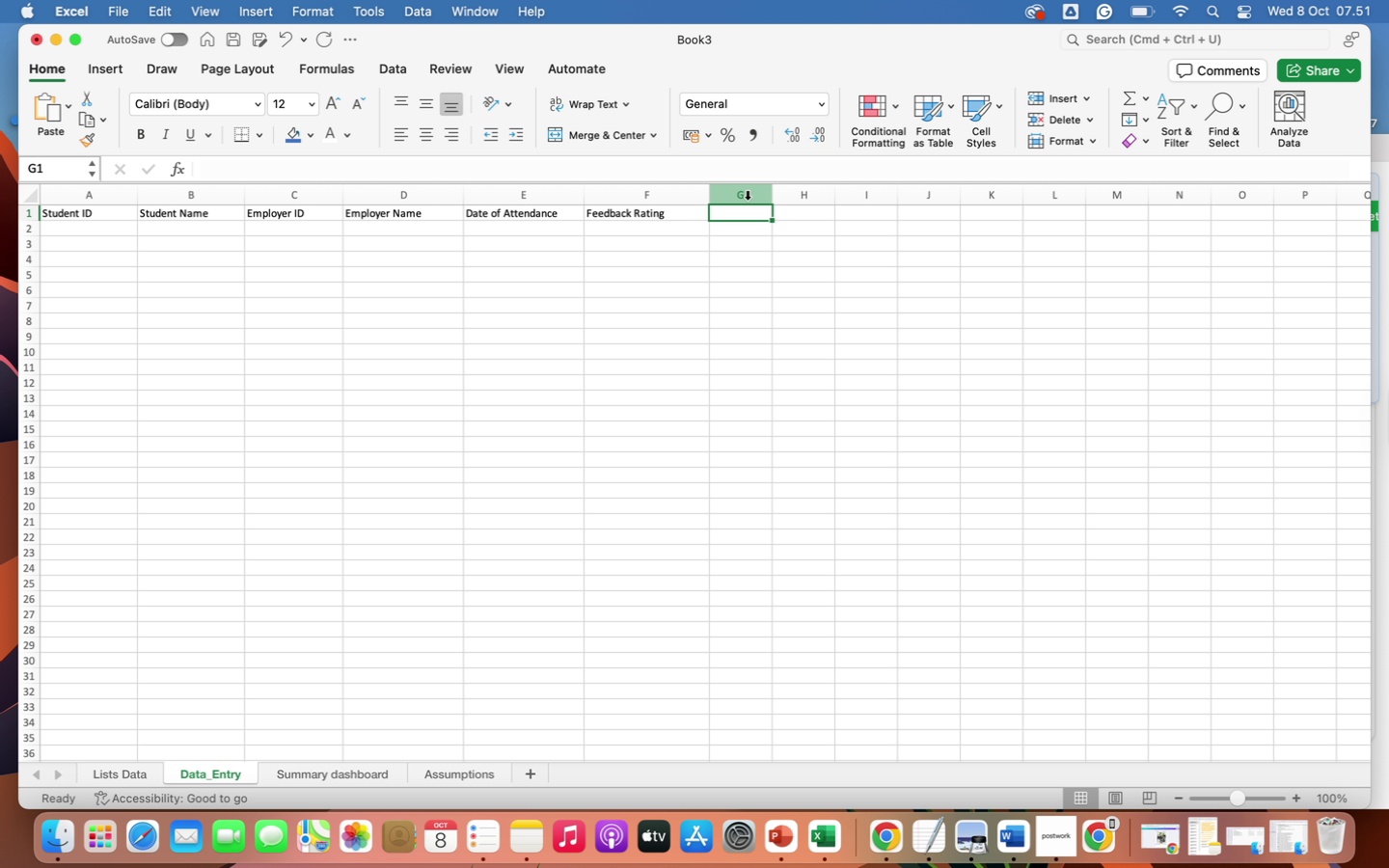 
left_click_drag(start_coordinate=[773, 192], to_coordinate=[821, 200])
 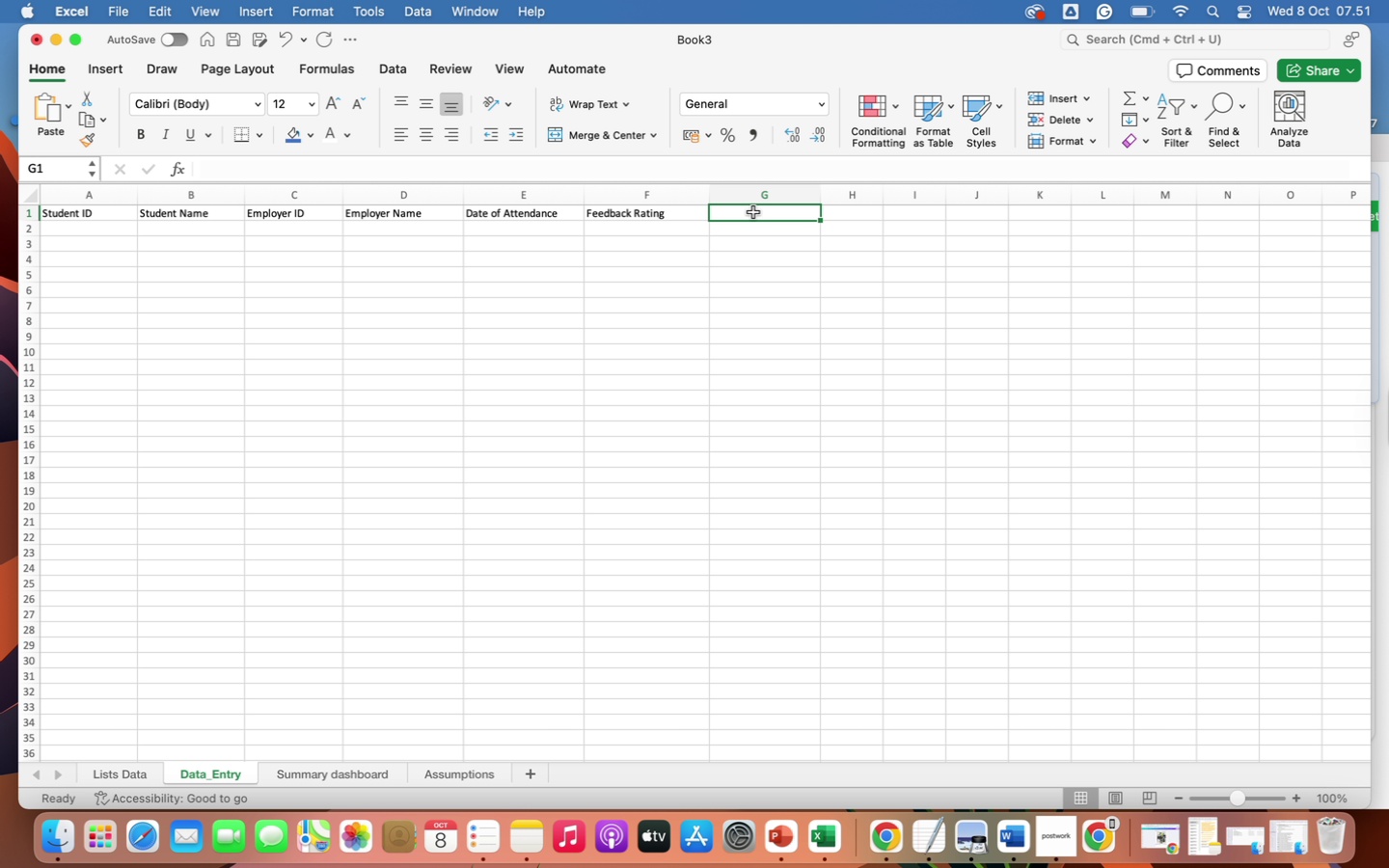 
type(Comme)
 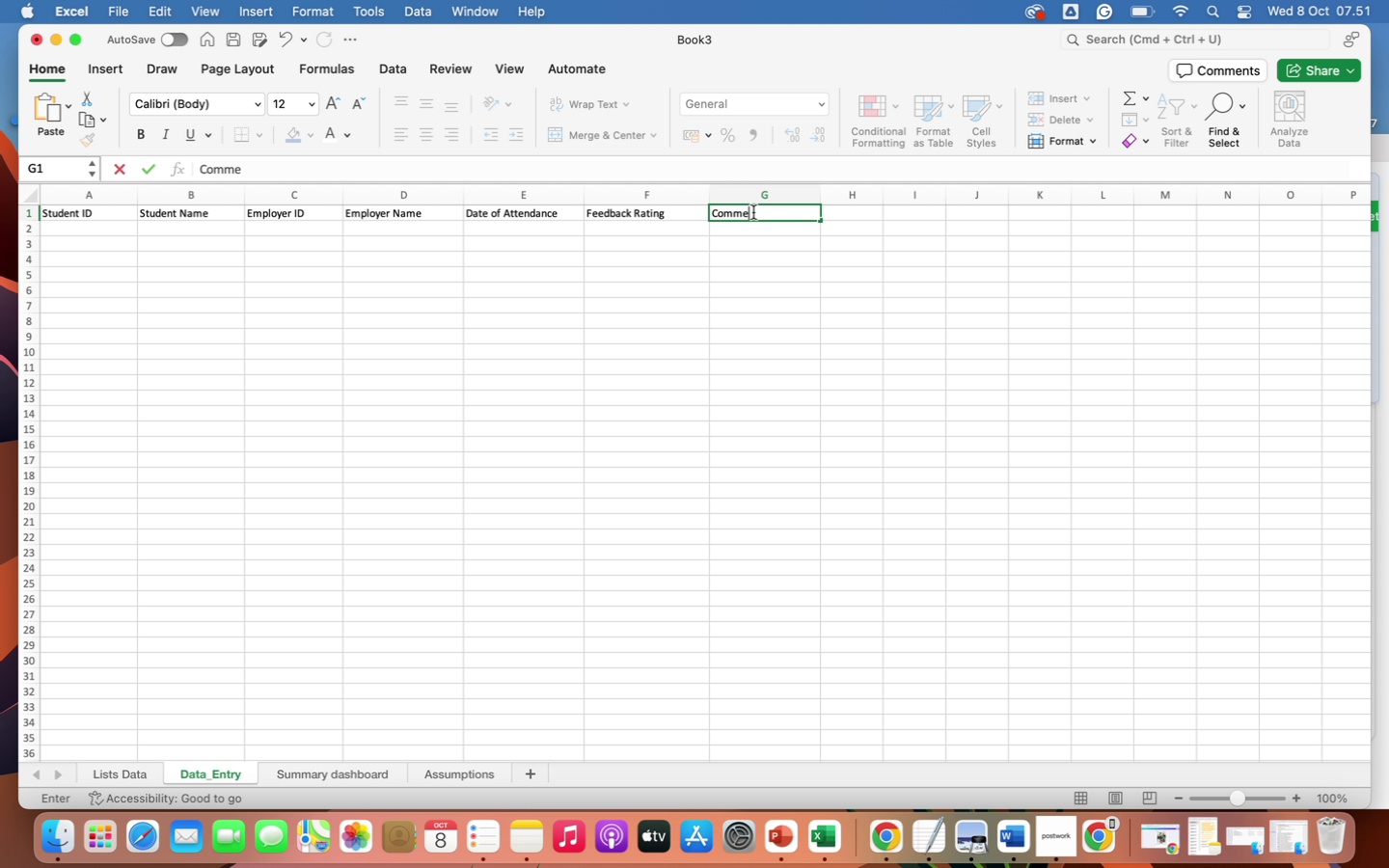 
type(nts)
 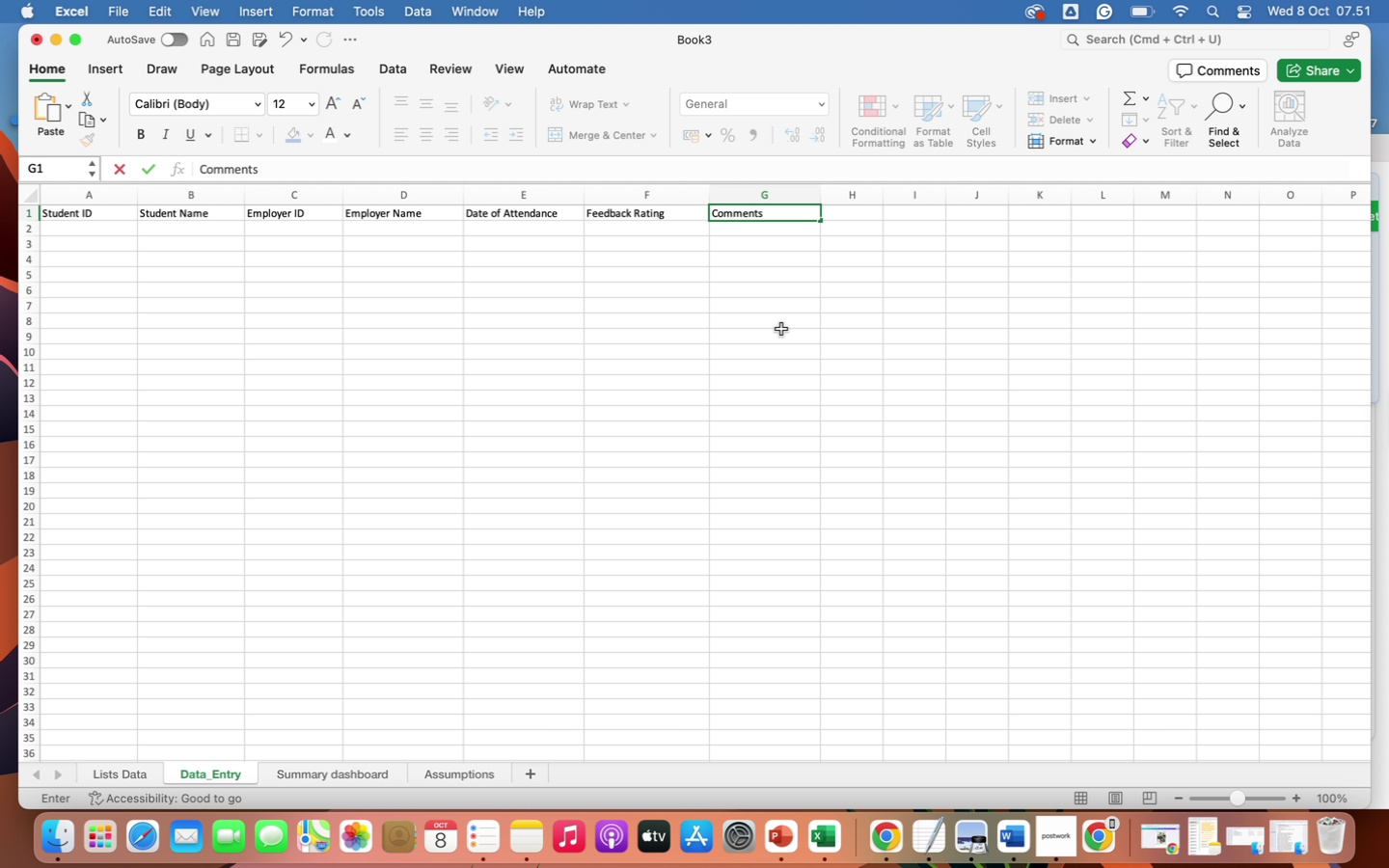 
left_click([788, 332])
 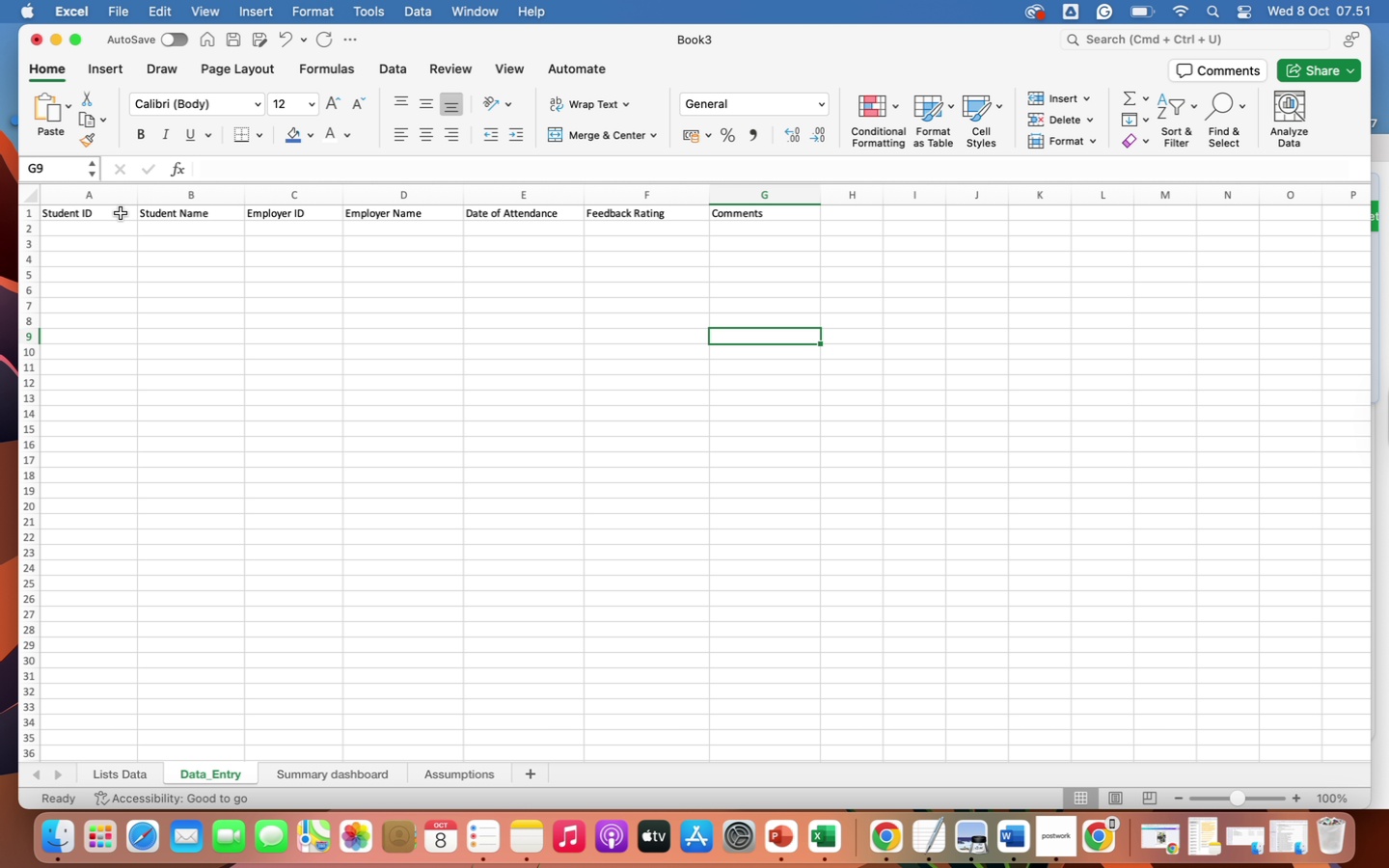 
left_click_drag(start_coordinate=[121, 215], to_coordinate=[813, 242])
 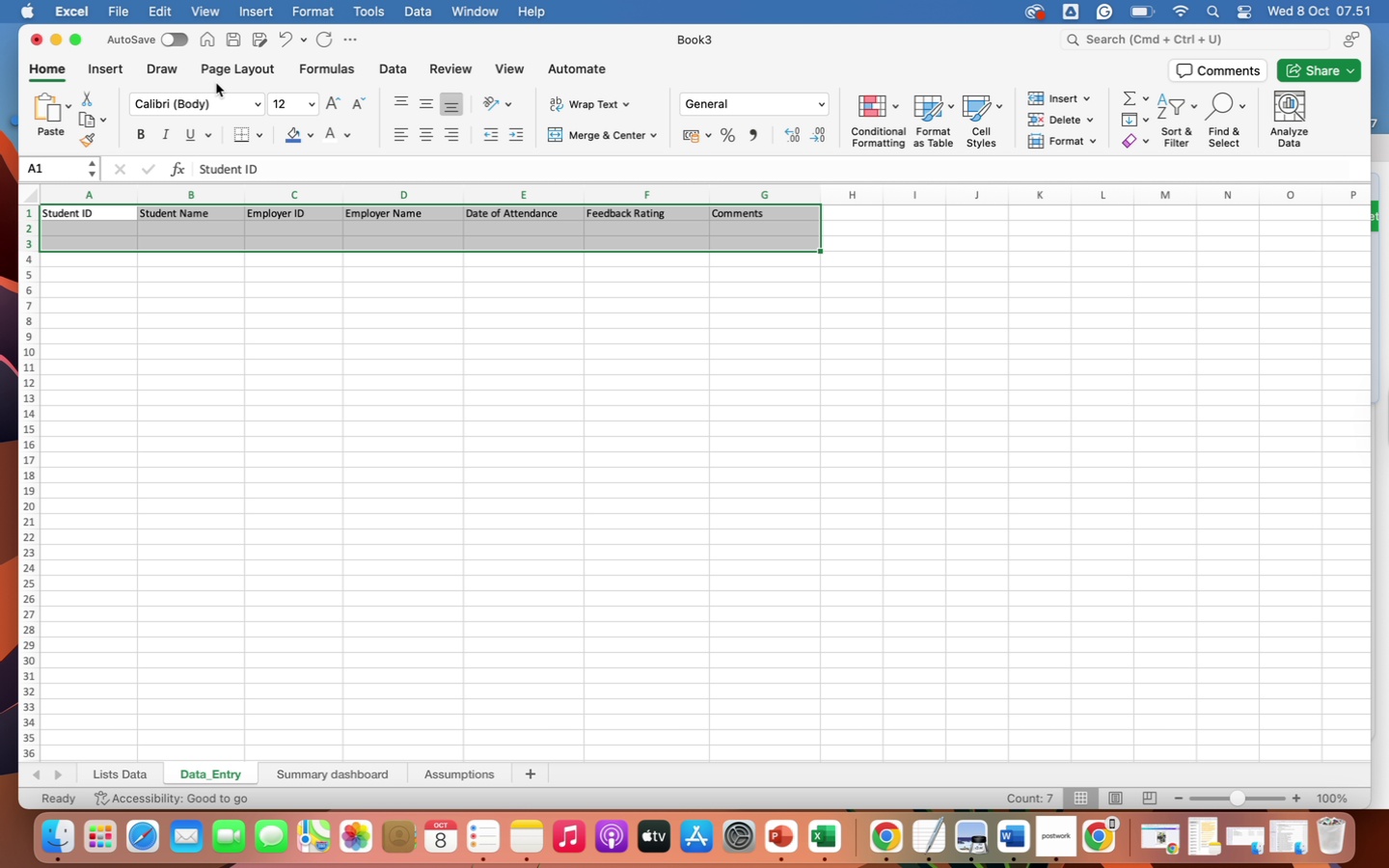 
wait(5.11)
 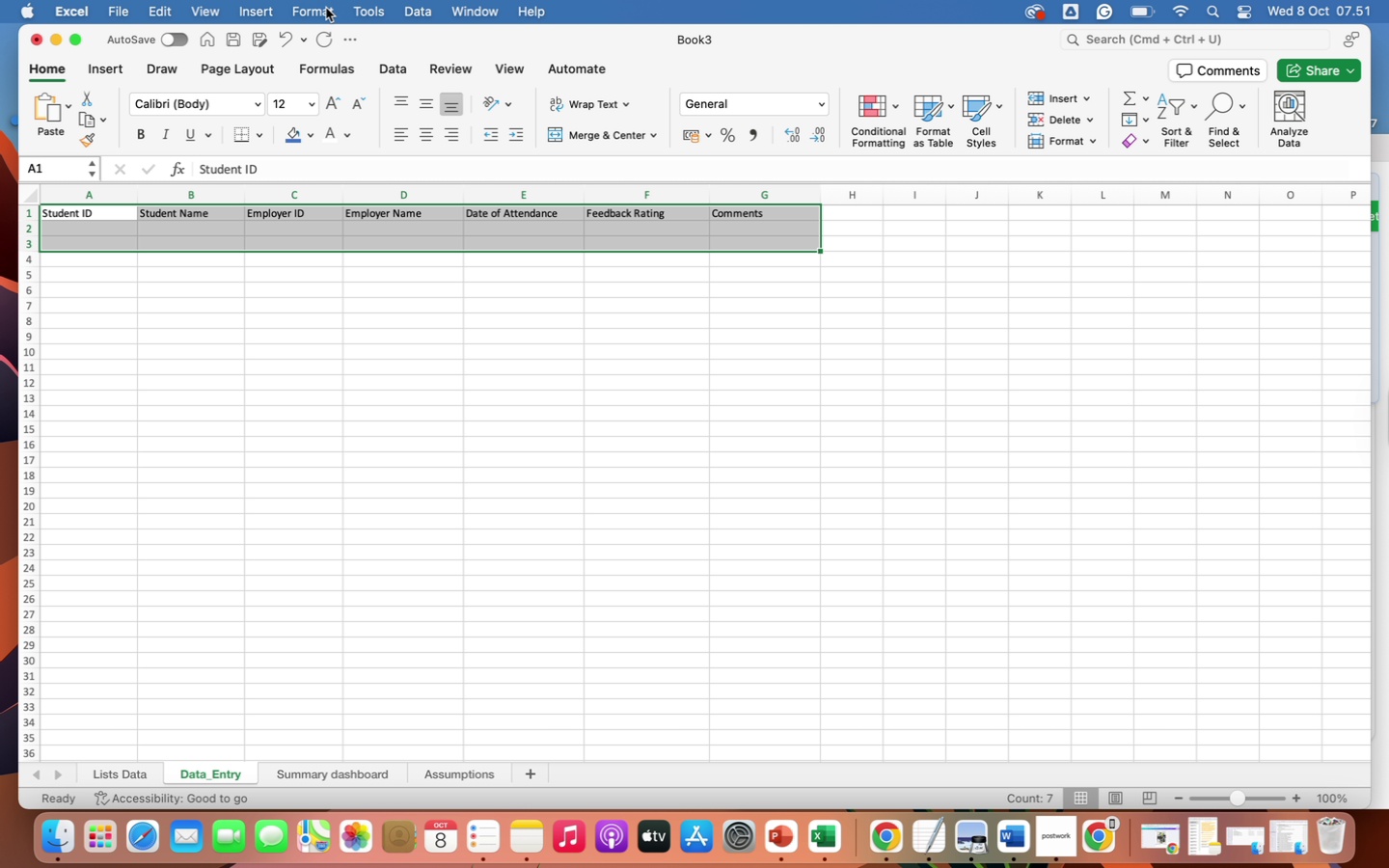 
left_click([135, 136])
 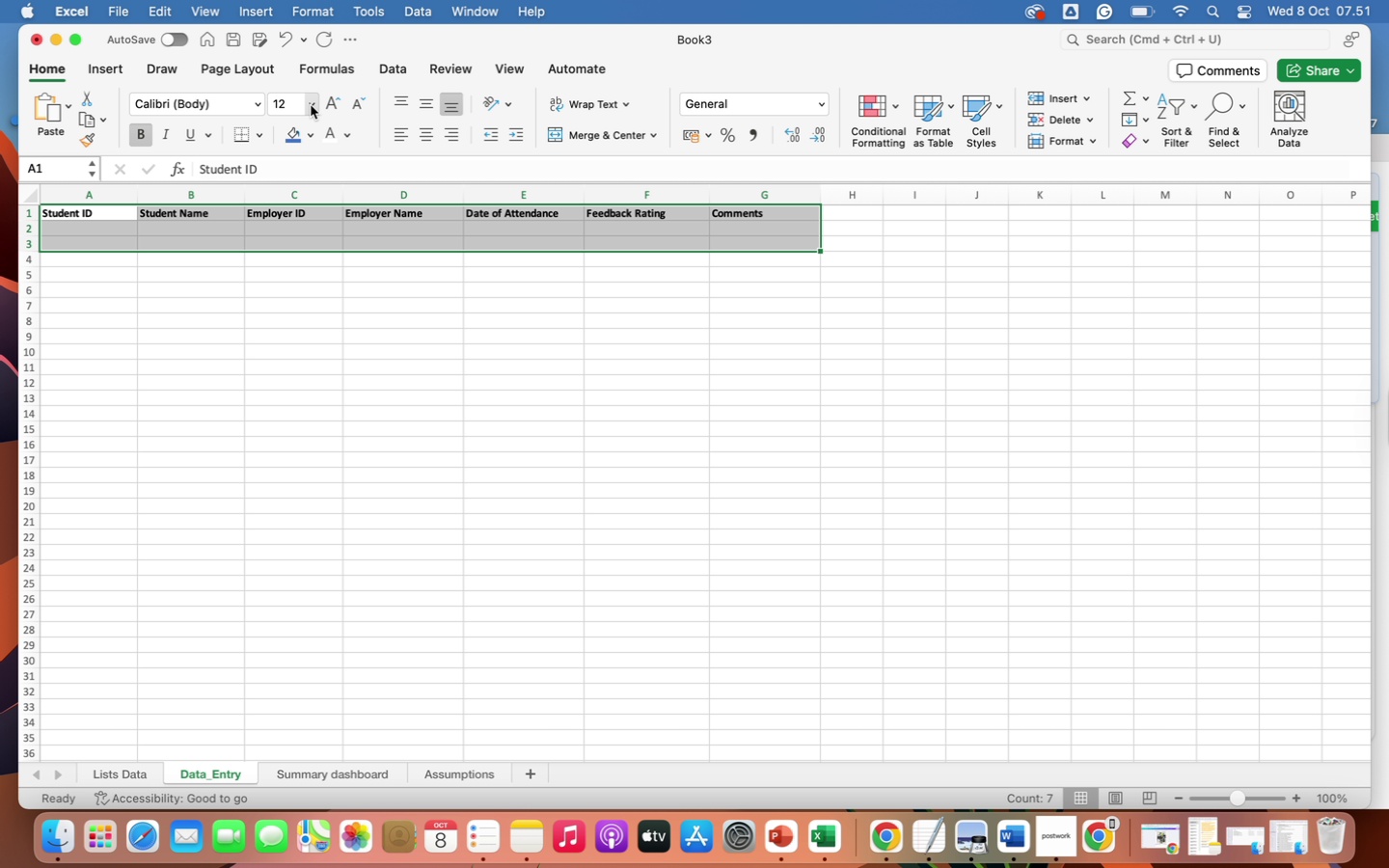 
left_click([313, 105])
 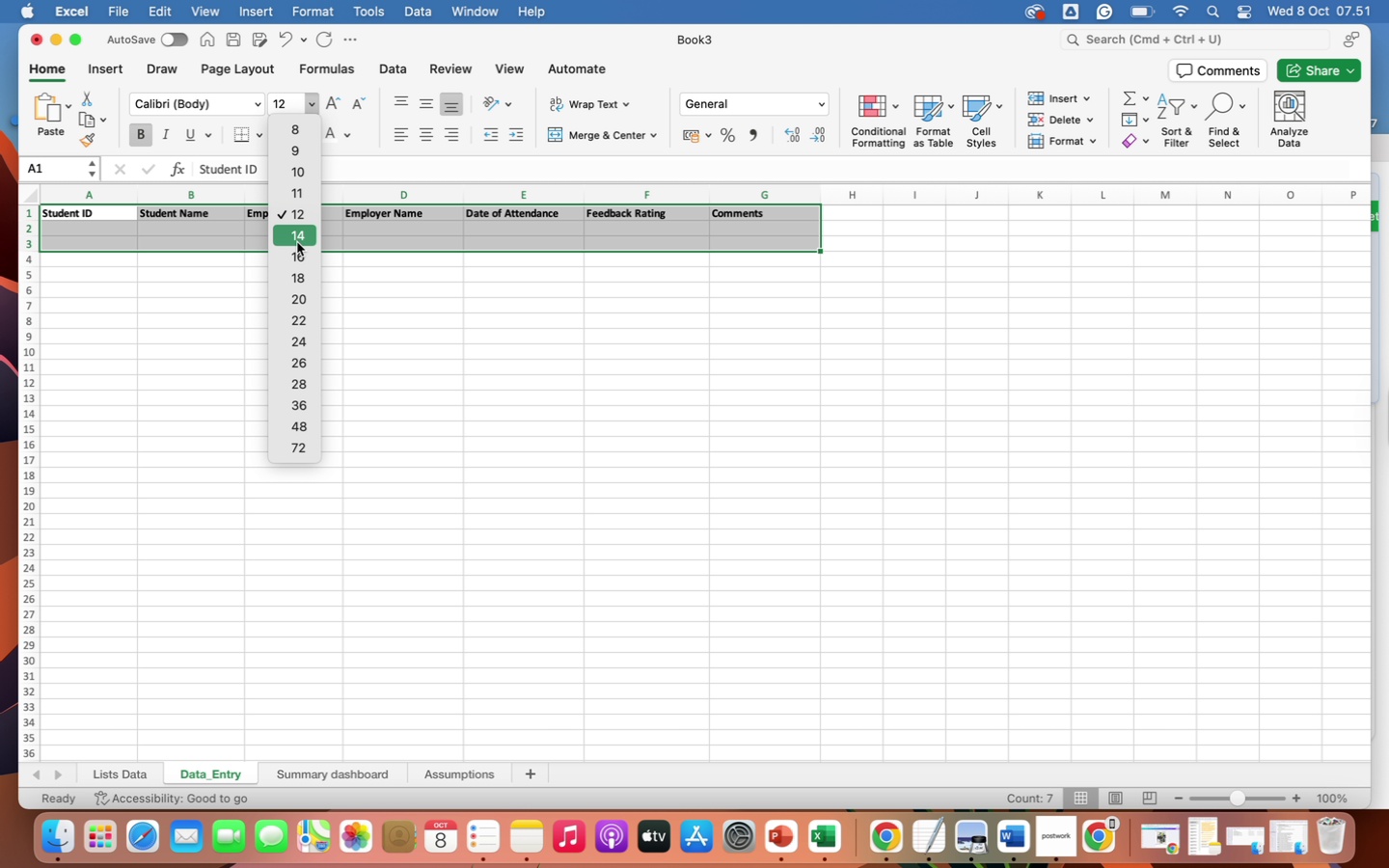 
left_click([297, 242])
 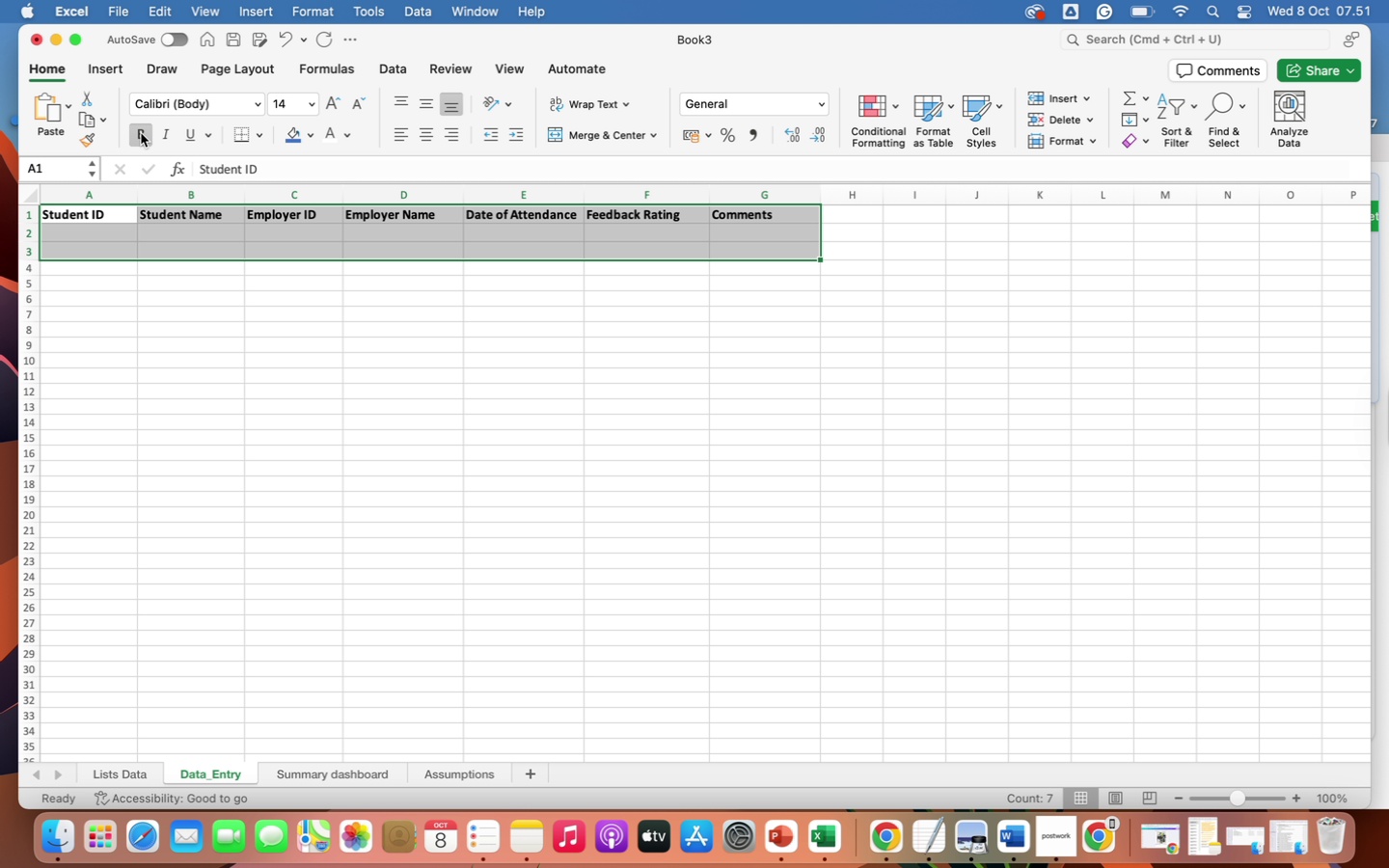 
left_click([140, 133])
 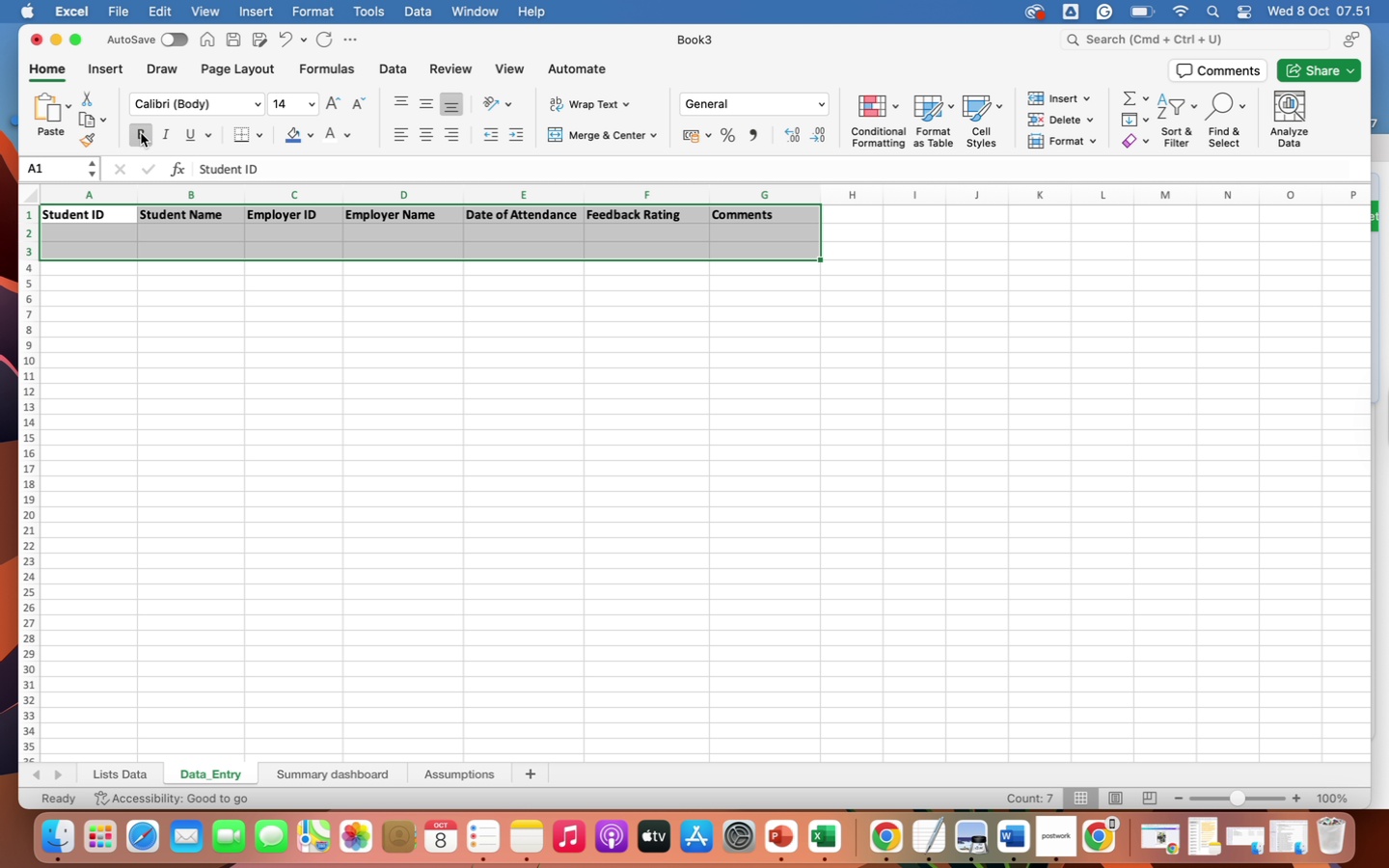 
left_click([141, 133])
 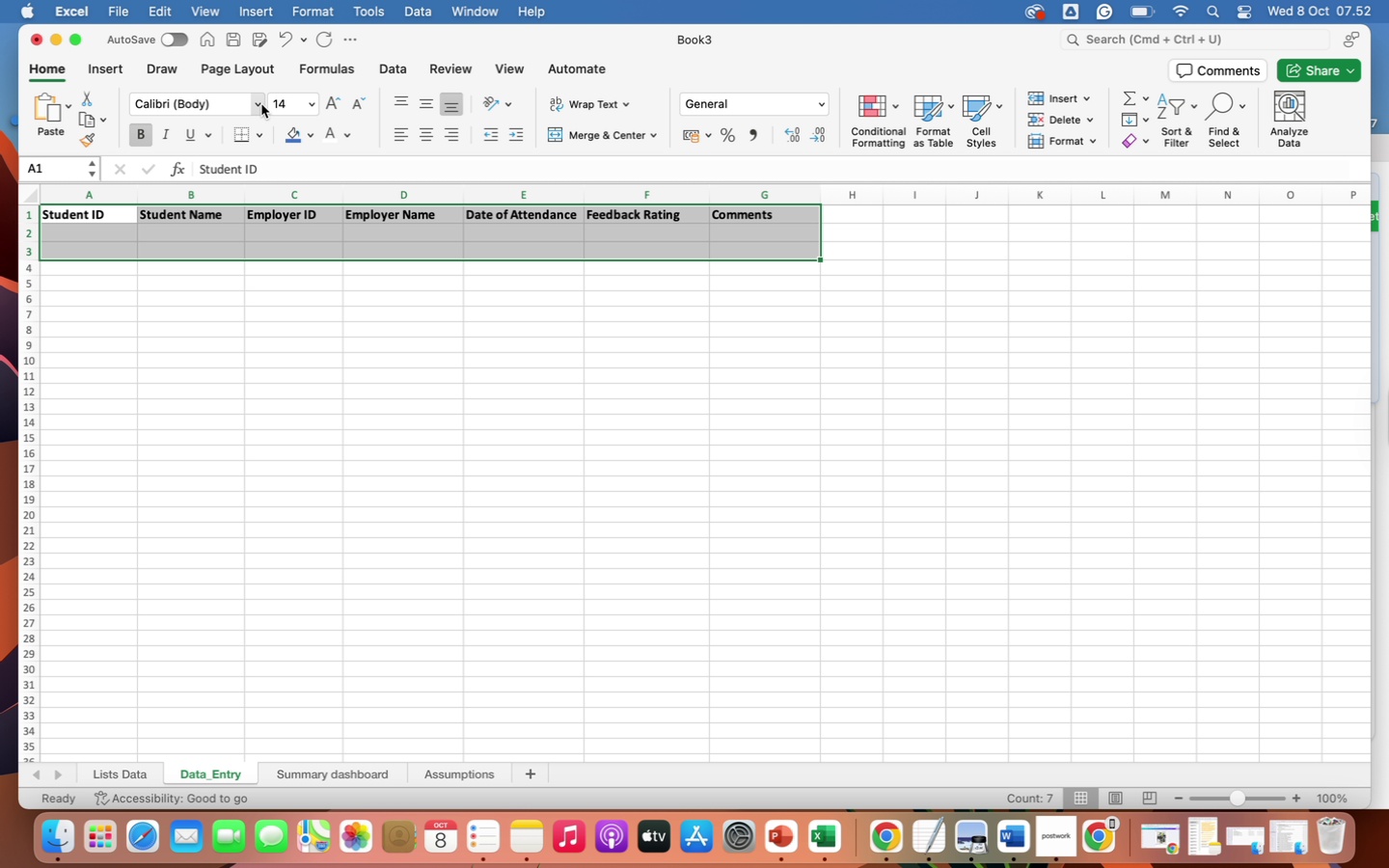 
left_click([255, 102])
 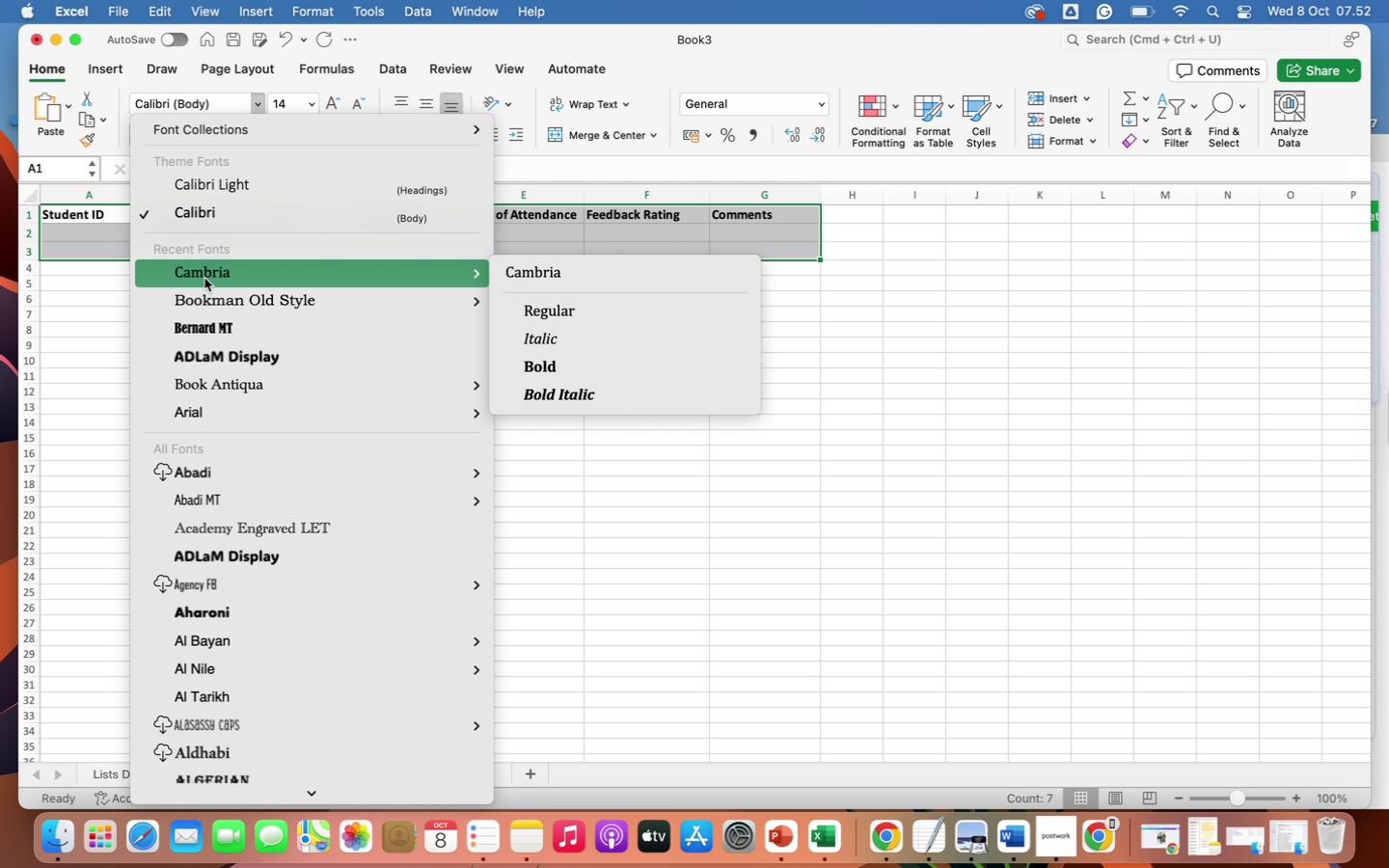 
left_click([204, 278])
 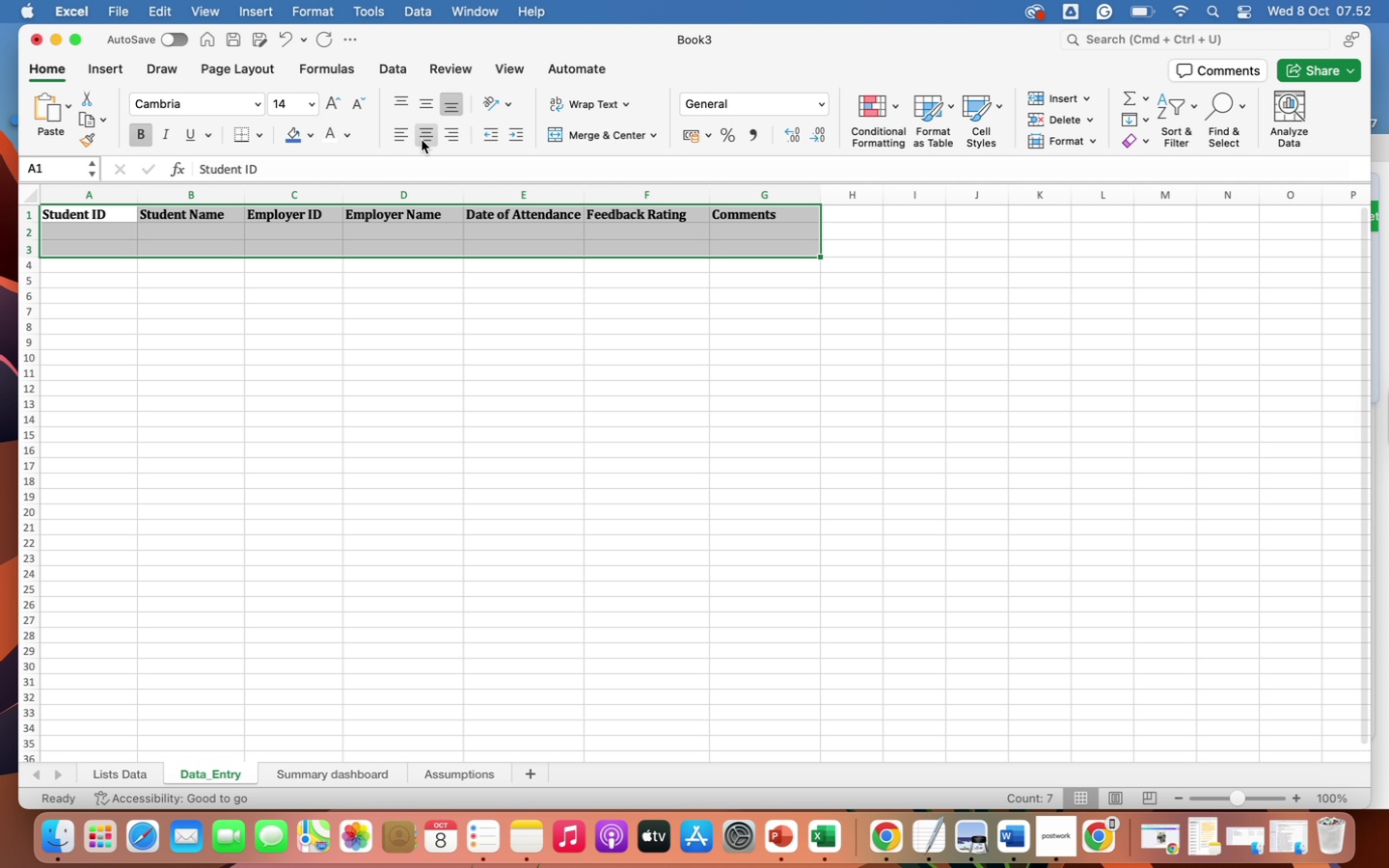 
left_click([422, 140])
 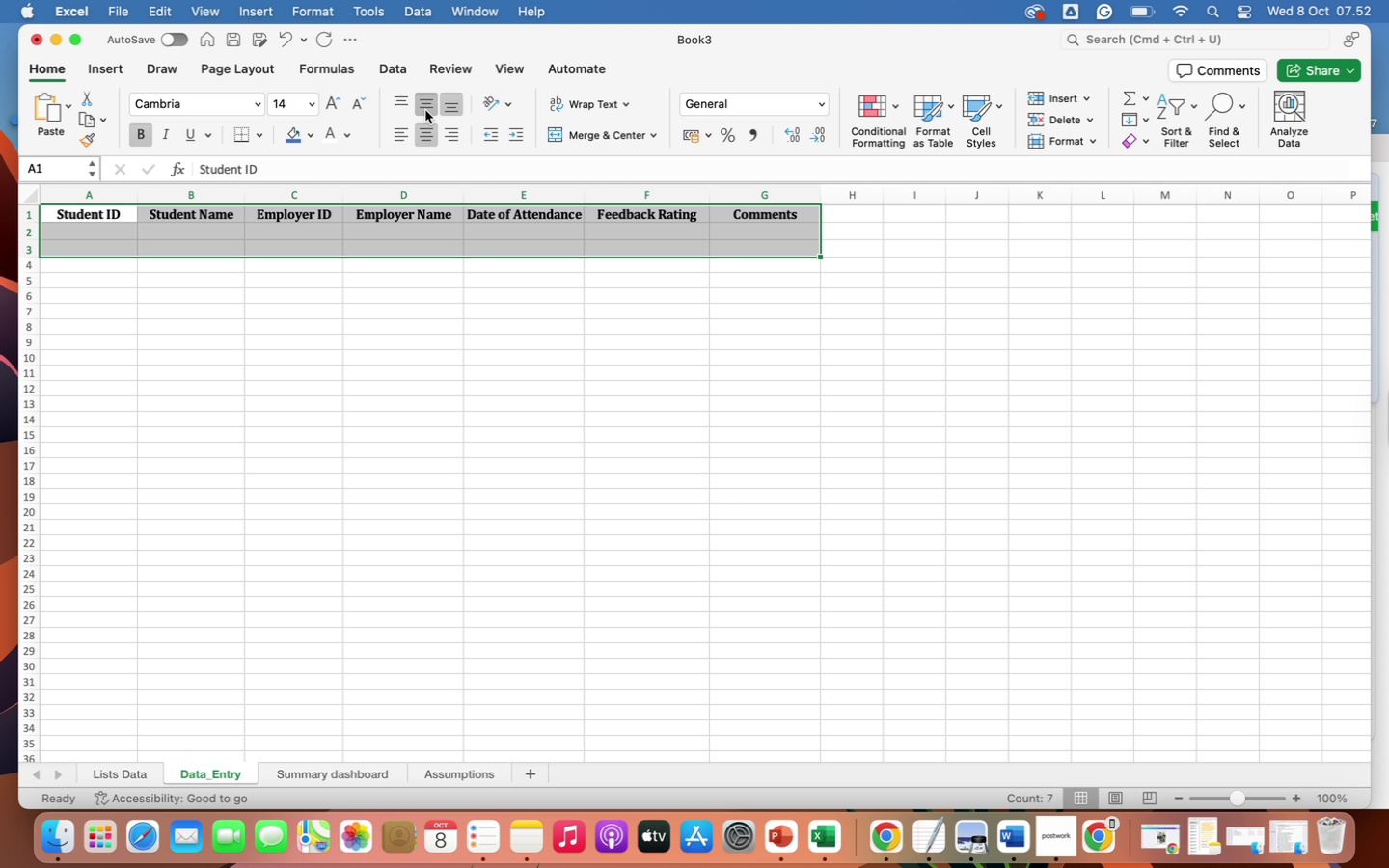 
left_click([425, 110])
 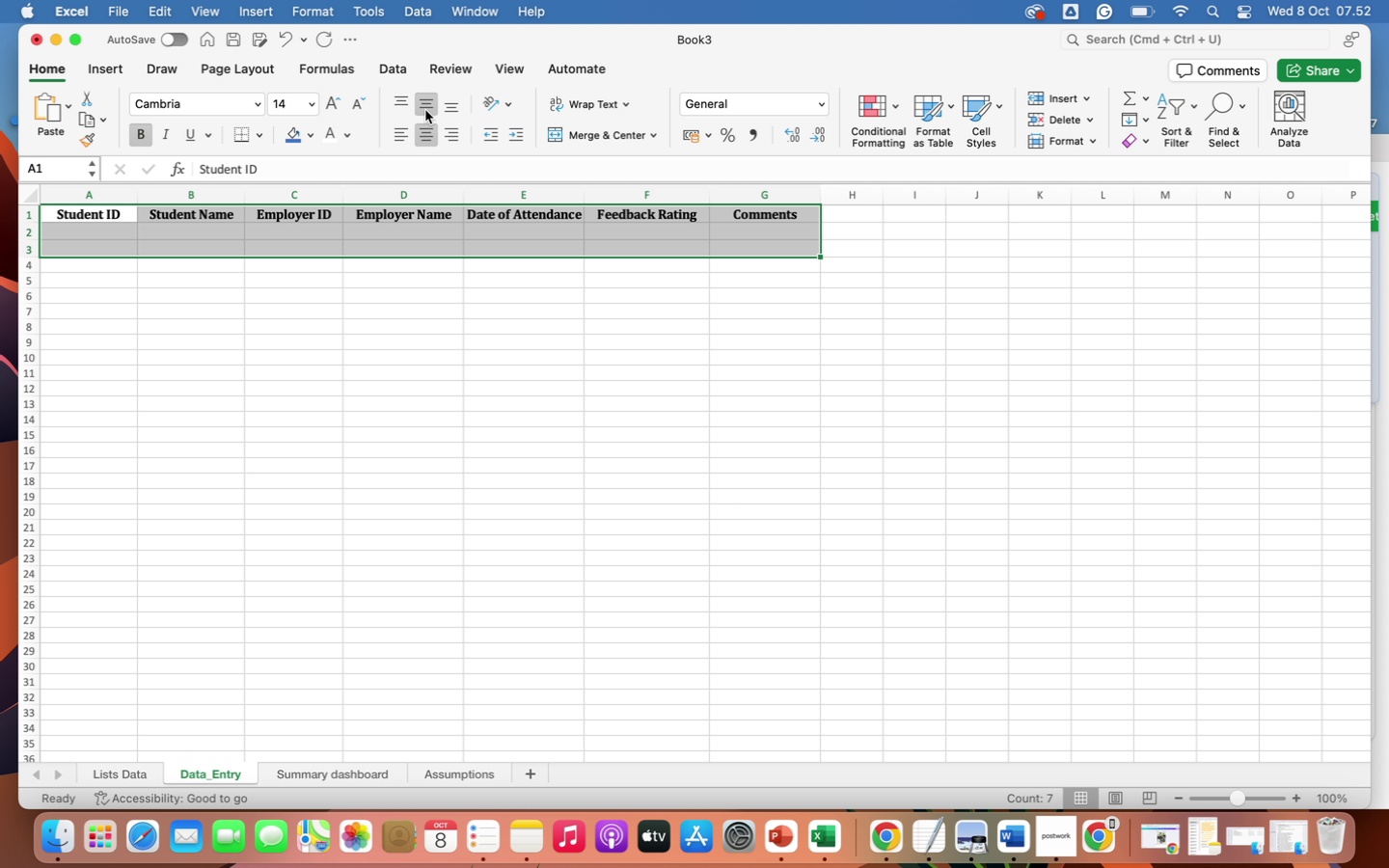 
wait(20.45)
 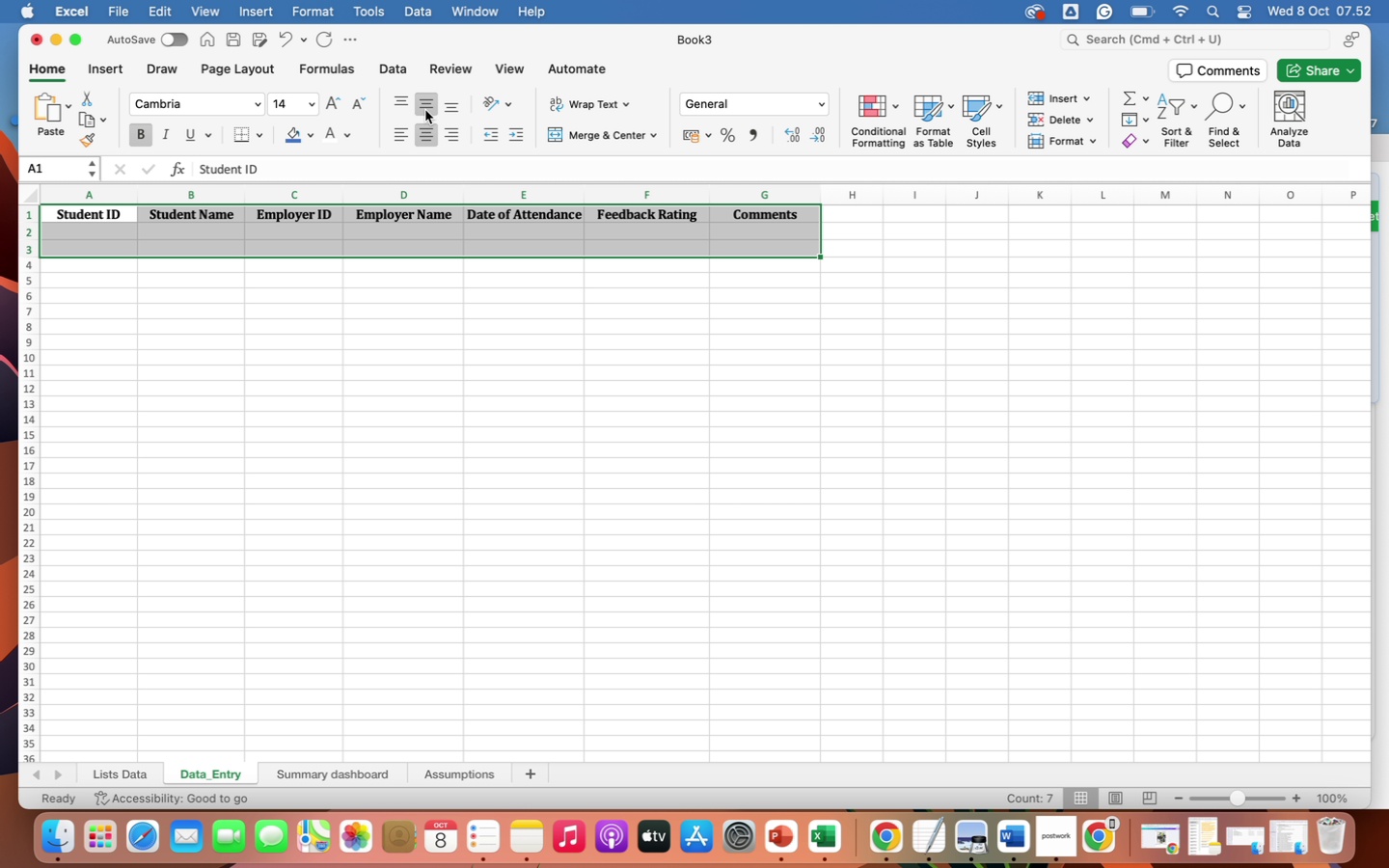 
left_click([210, 399])
 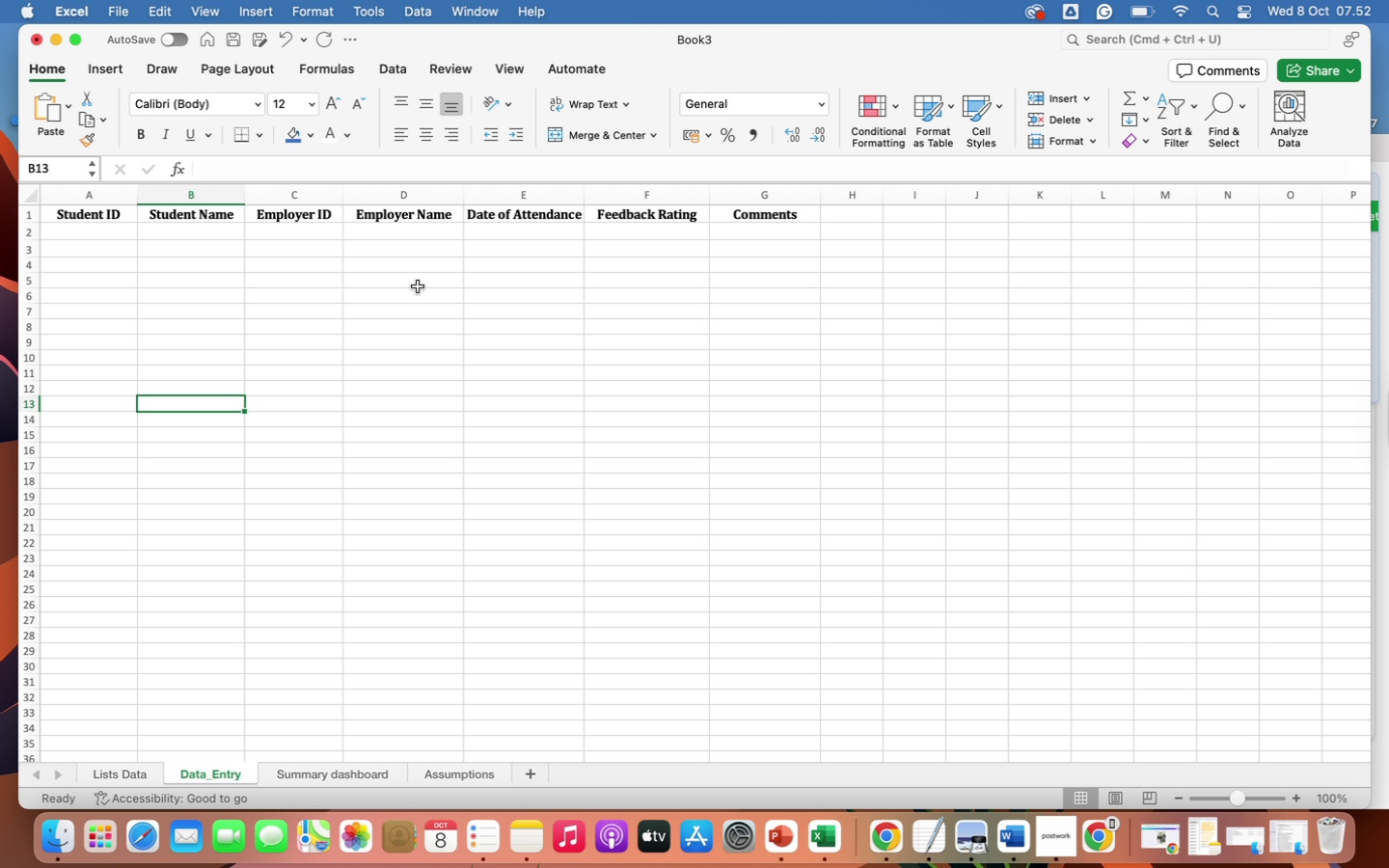 
wait(28.71)
 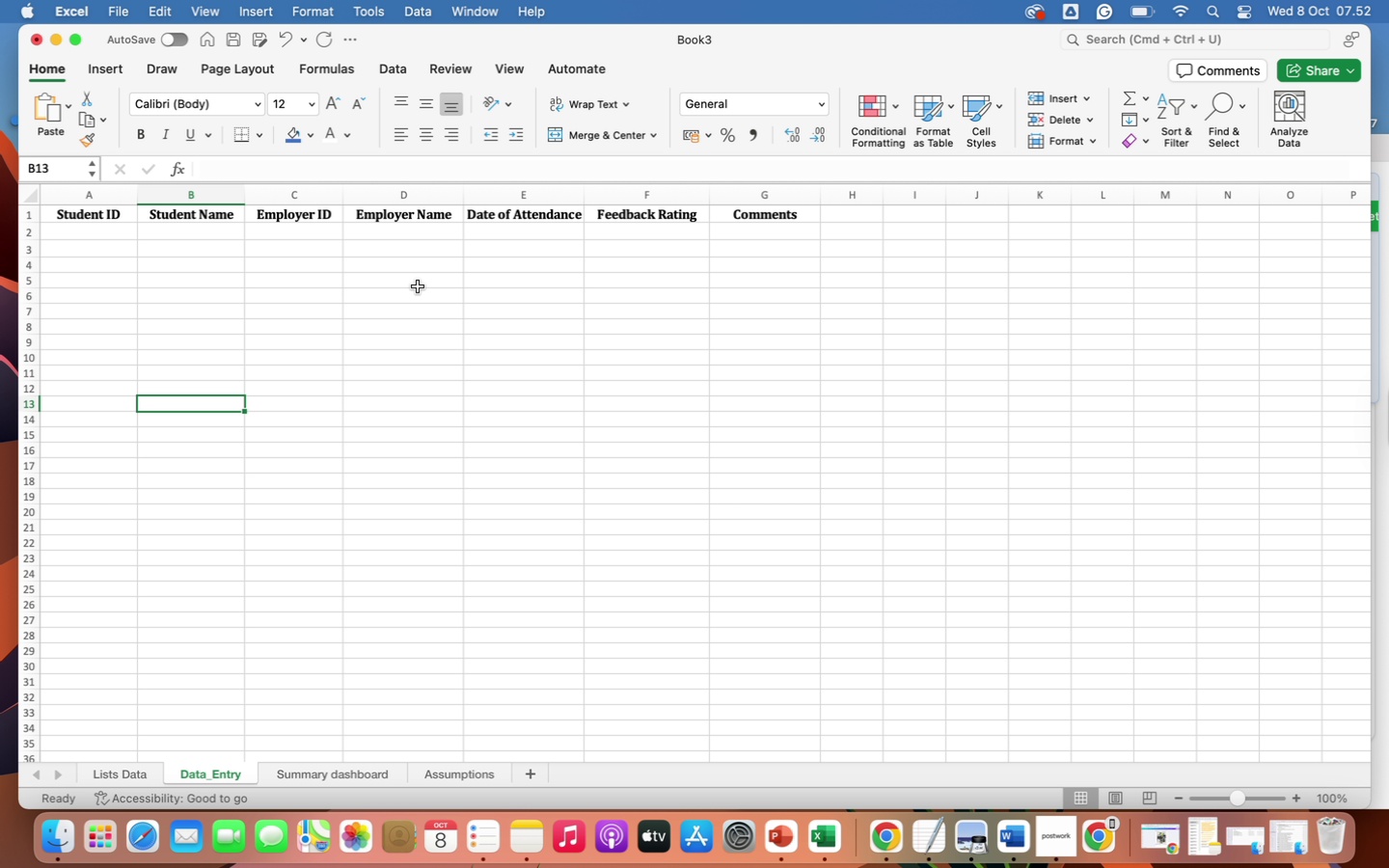 
left_click_drag(start_coordinate=[585, 189], to_coordinate=[618, 198])
 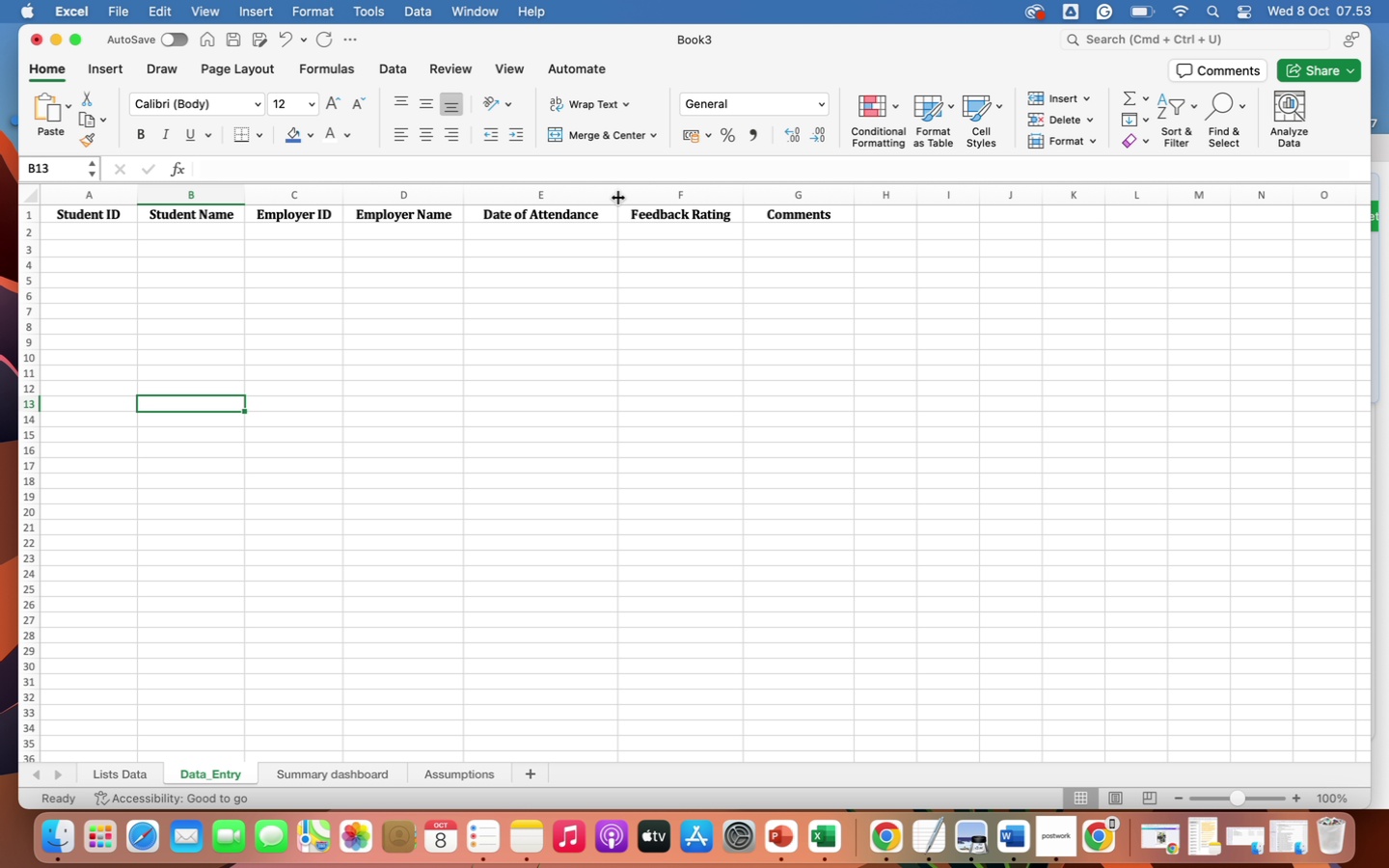 
wait(37.68)
 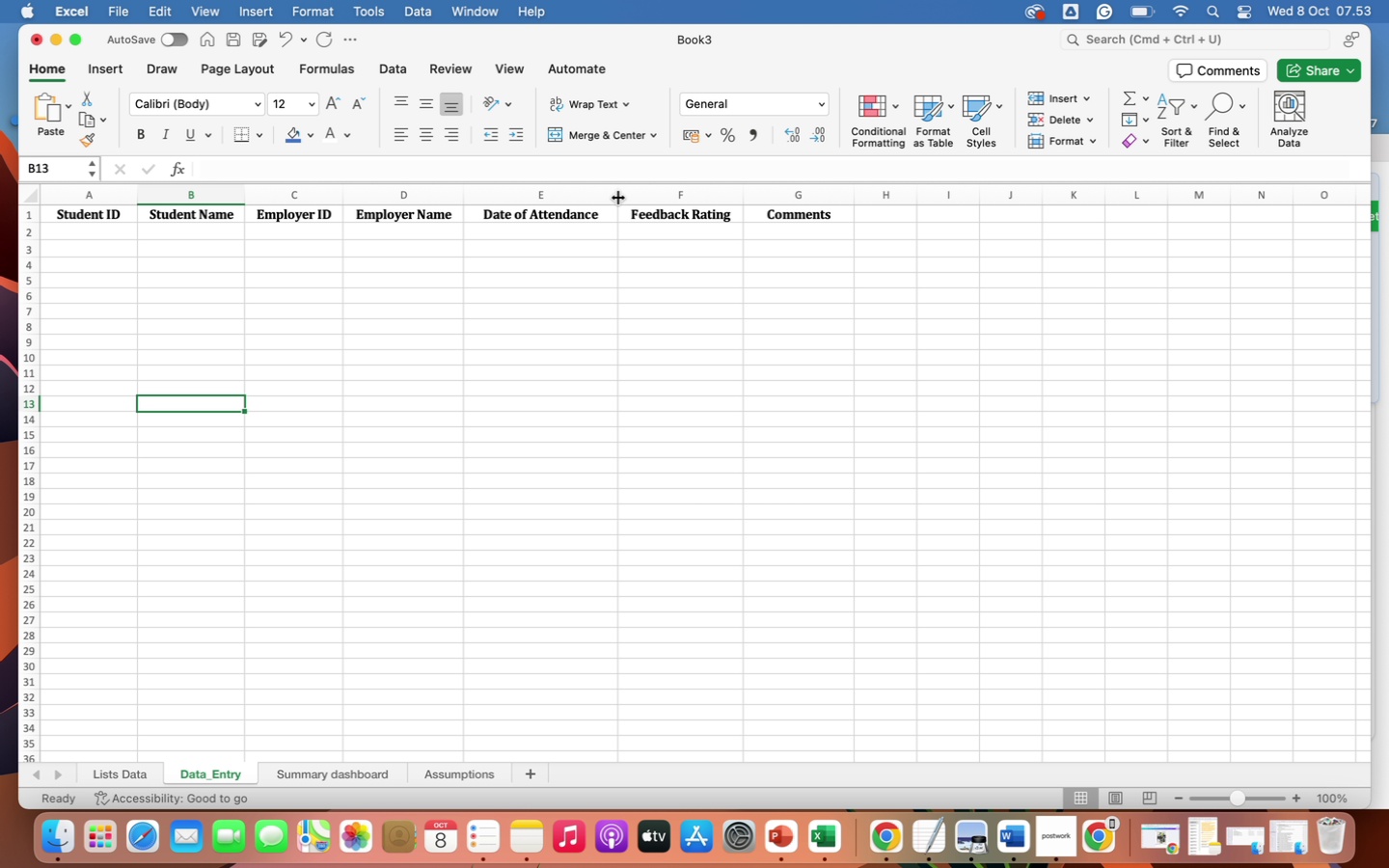 
left_click([619, 281])
 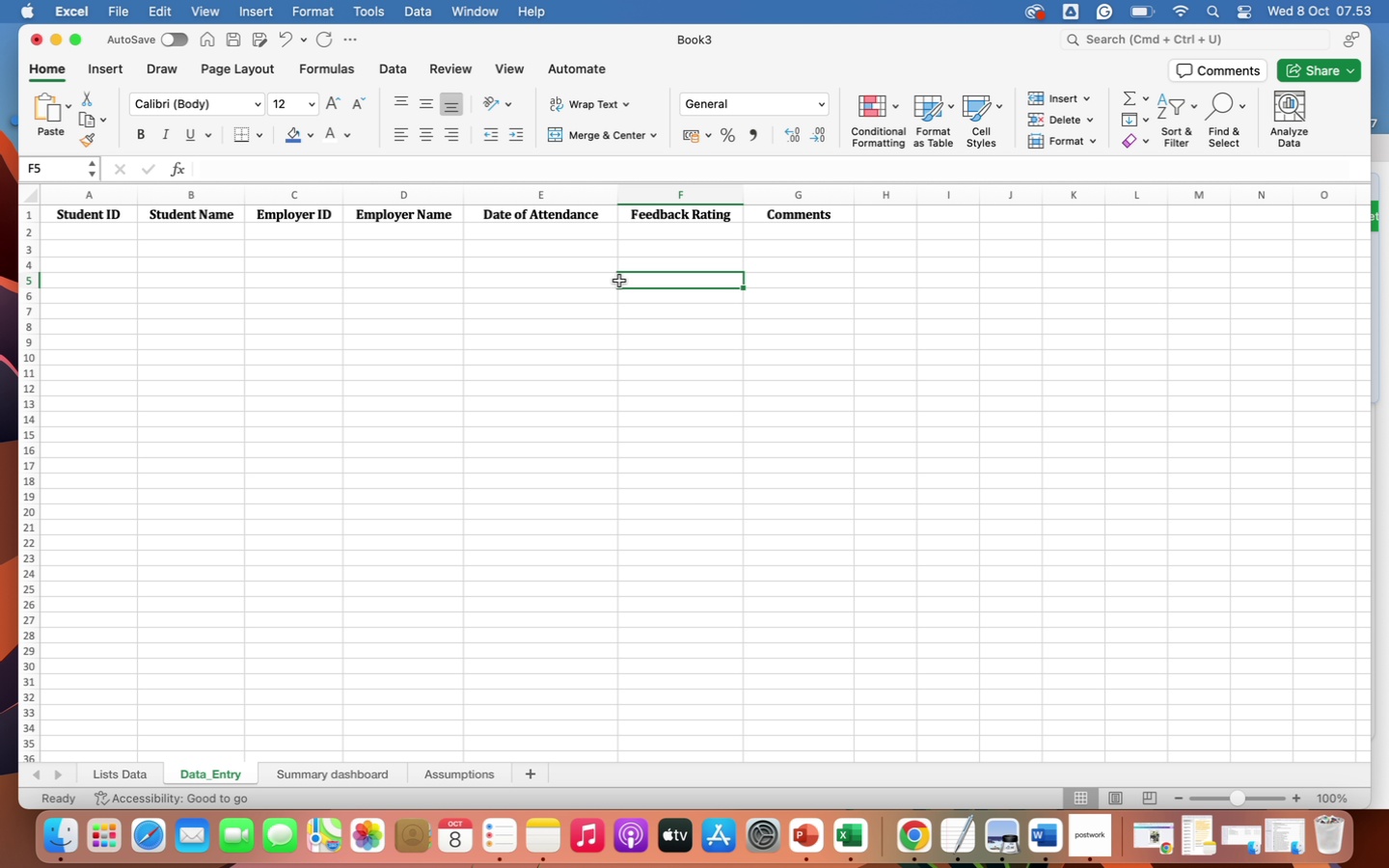 
wait(7.94)
 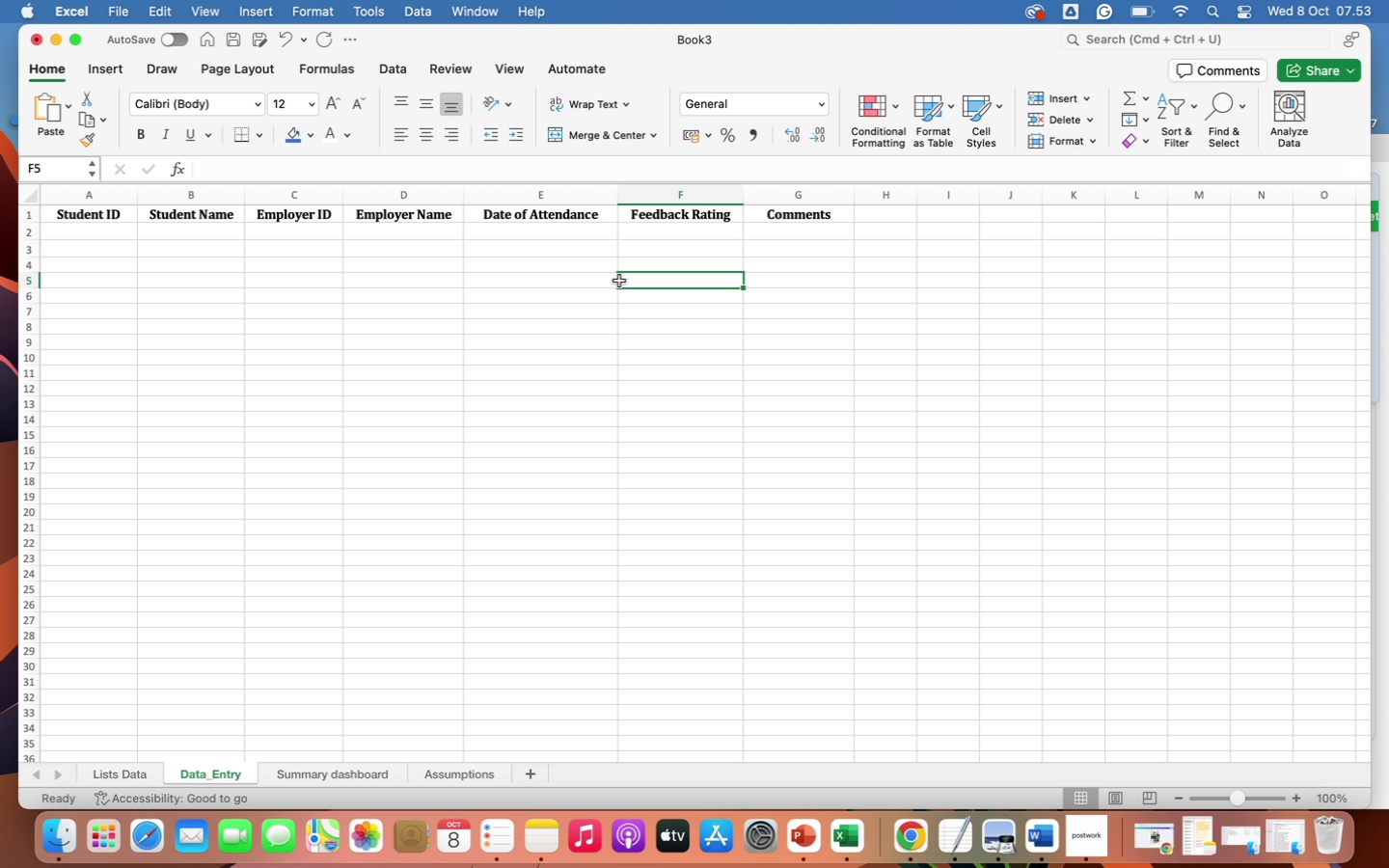 
left_click([570, 264])
 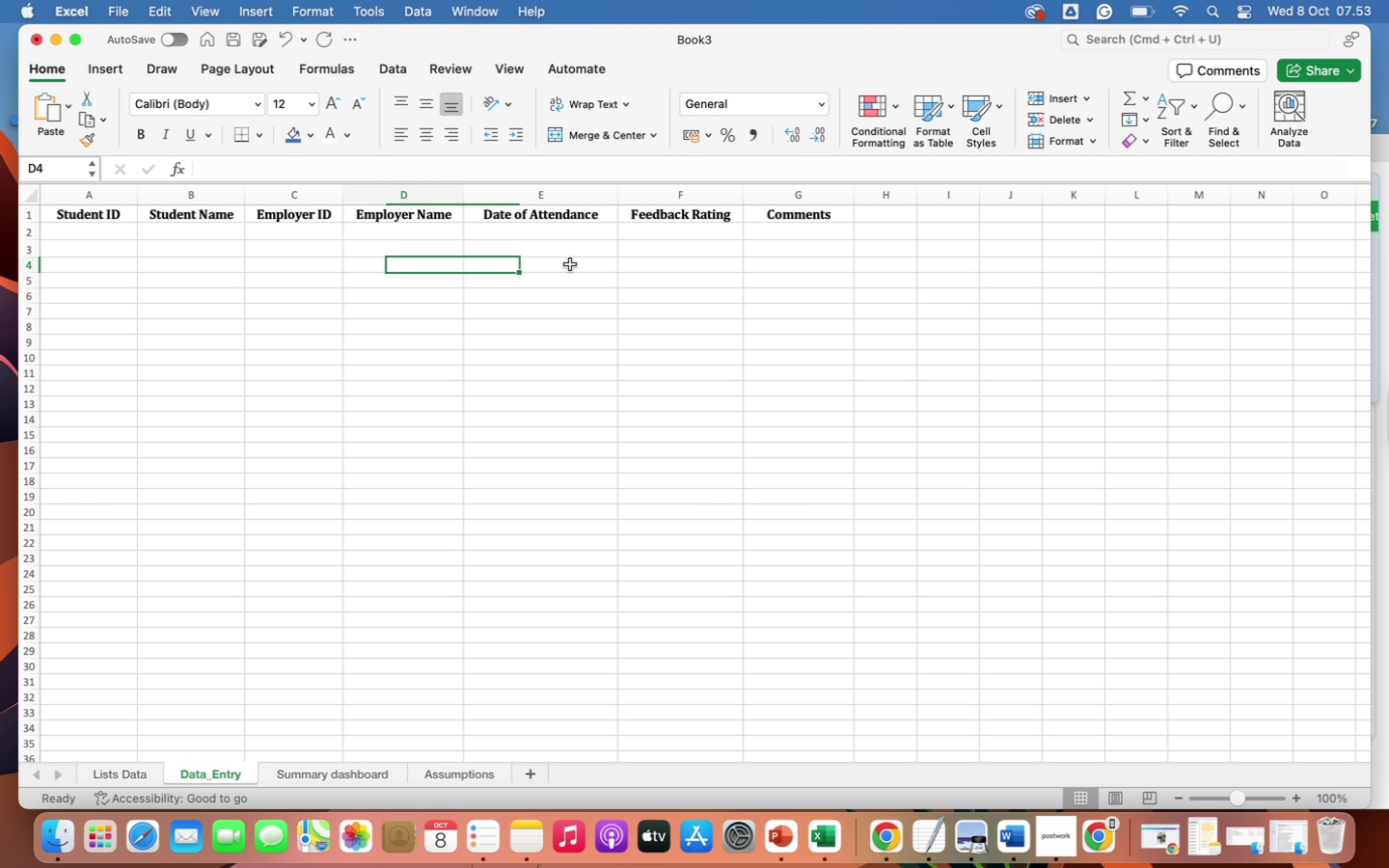 
key(ArrowLeft)
 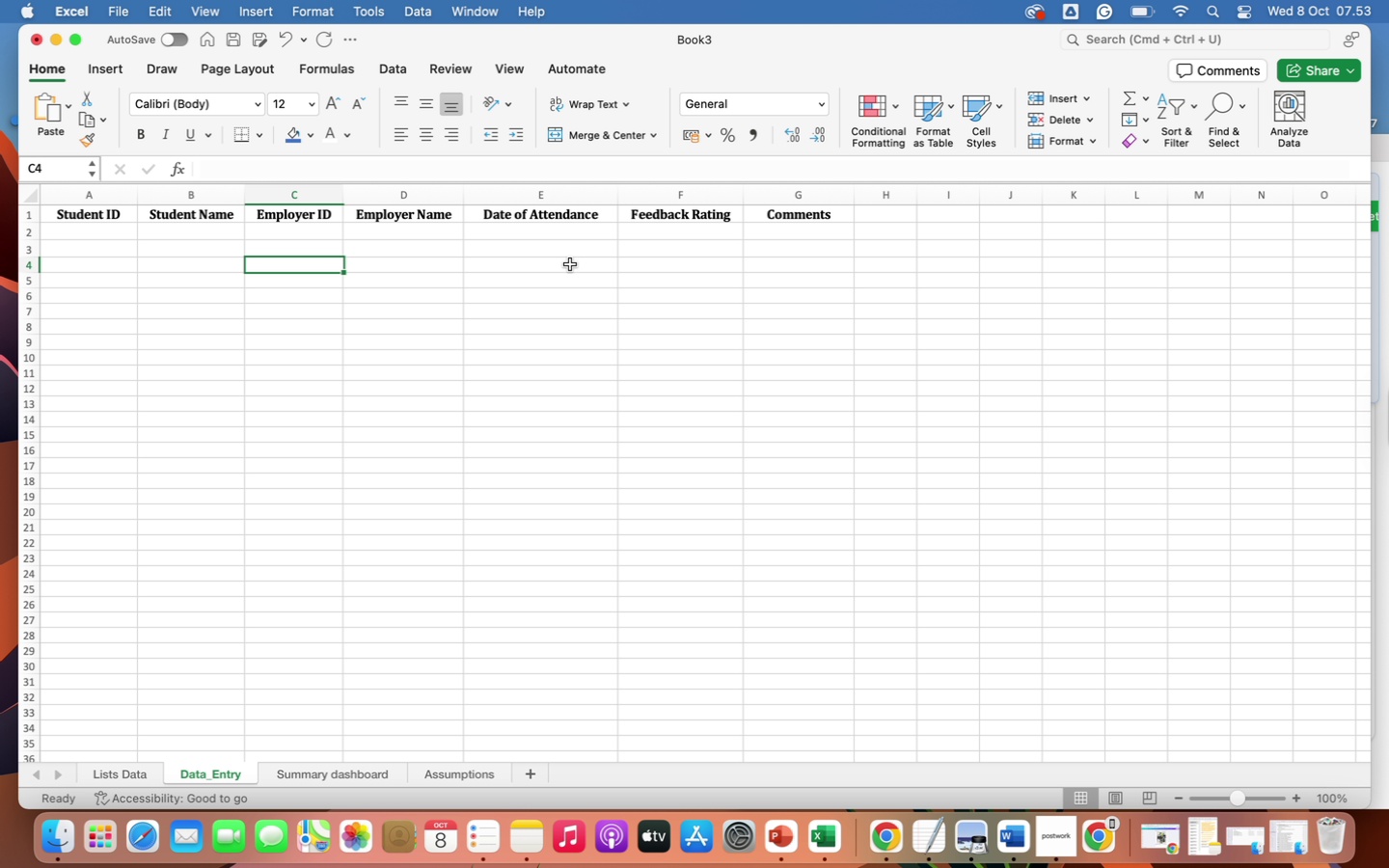 
key(ArrowLeft)
 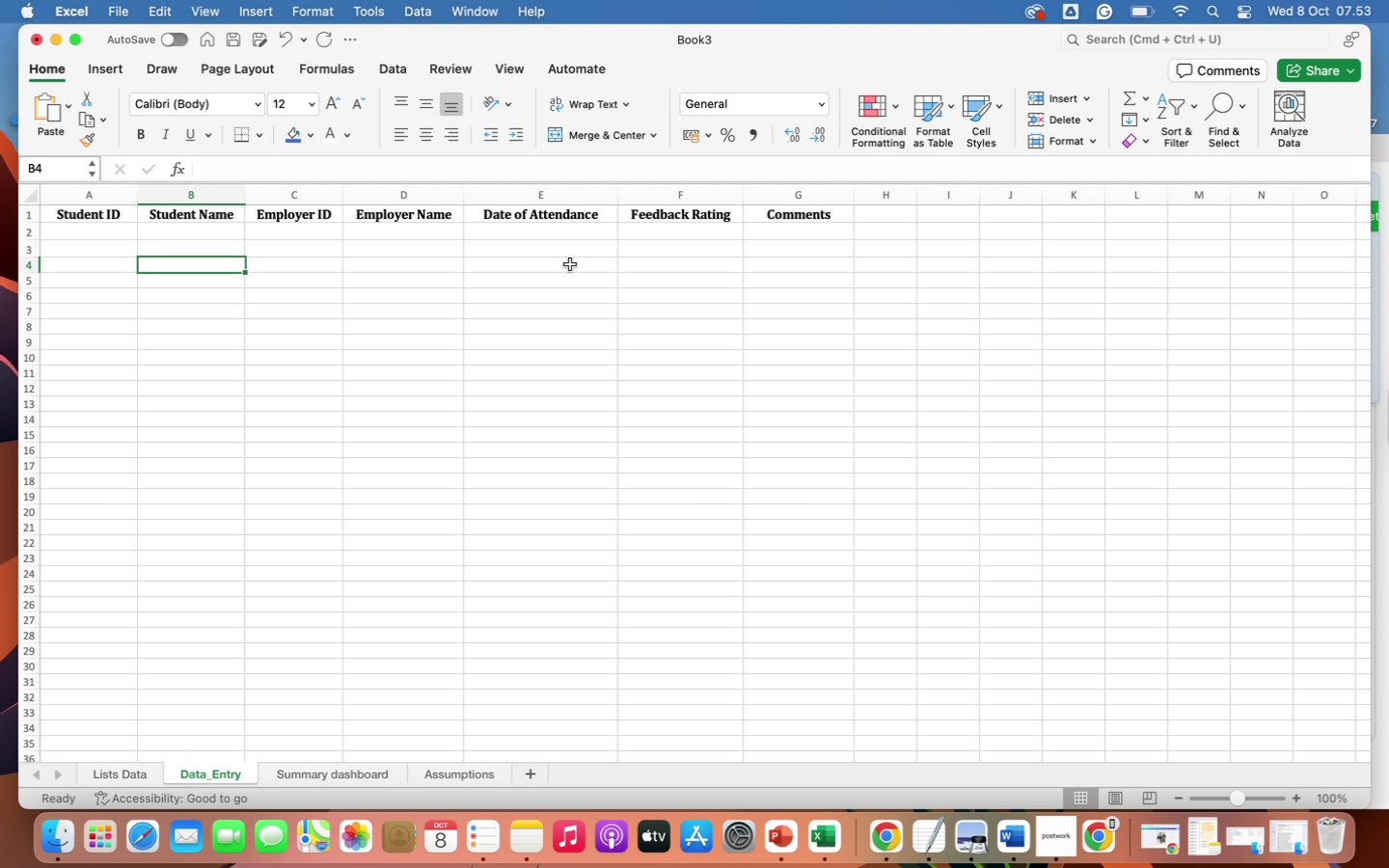 
key(ArrowLeft)
 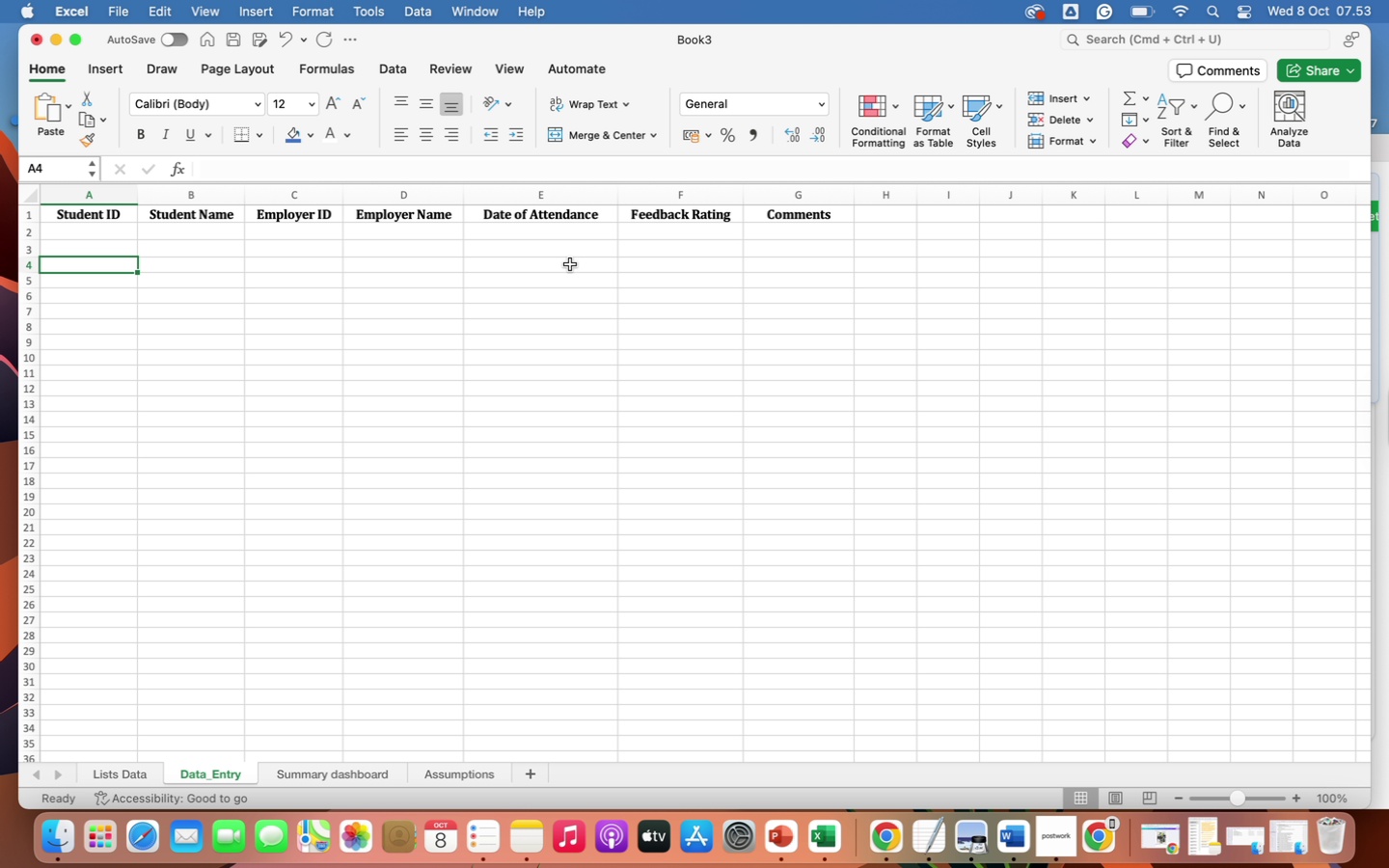 
key(ArrowLeft)
 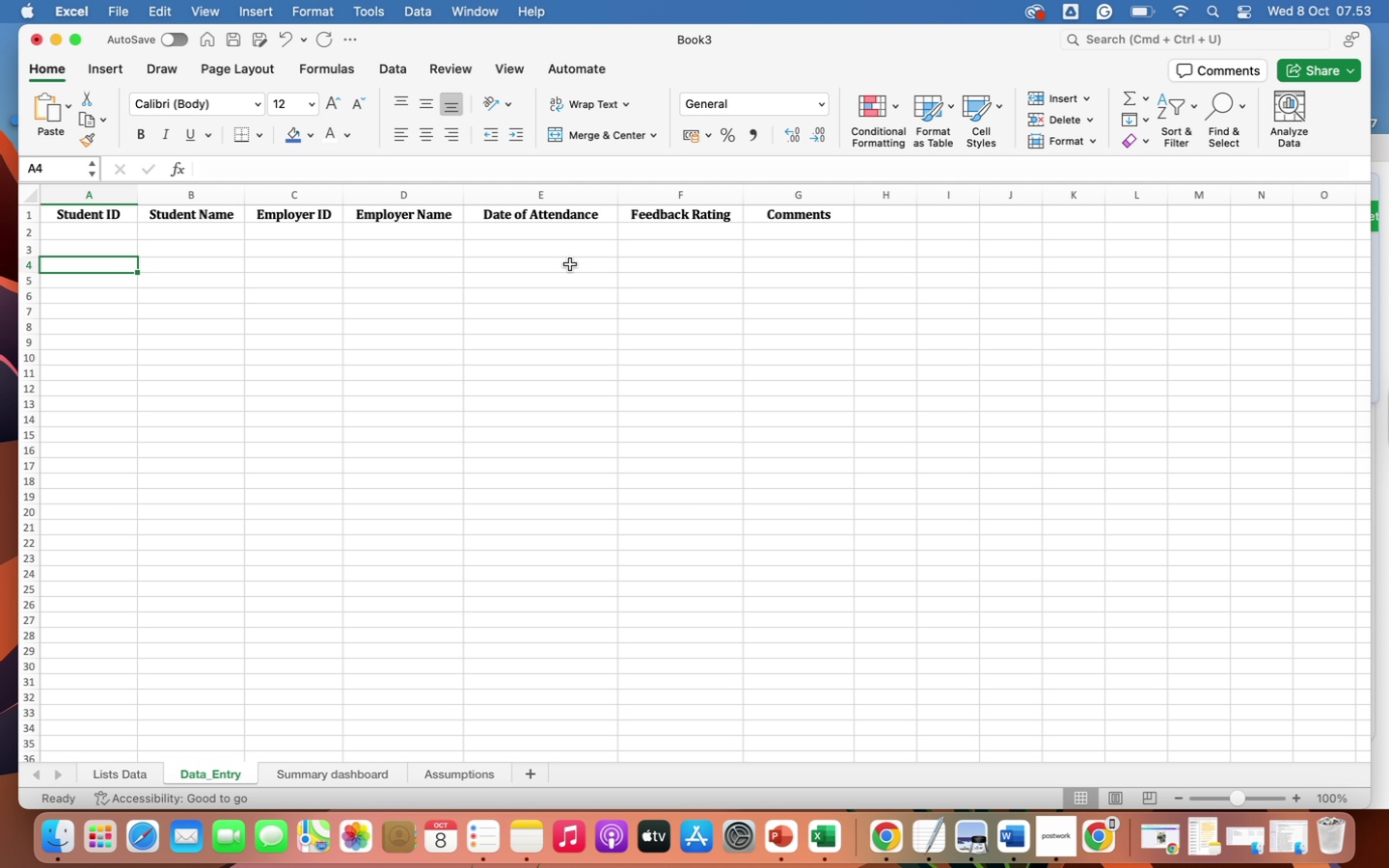 
key(ArrowLeft)
 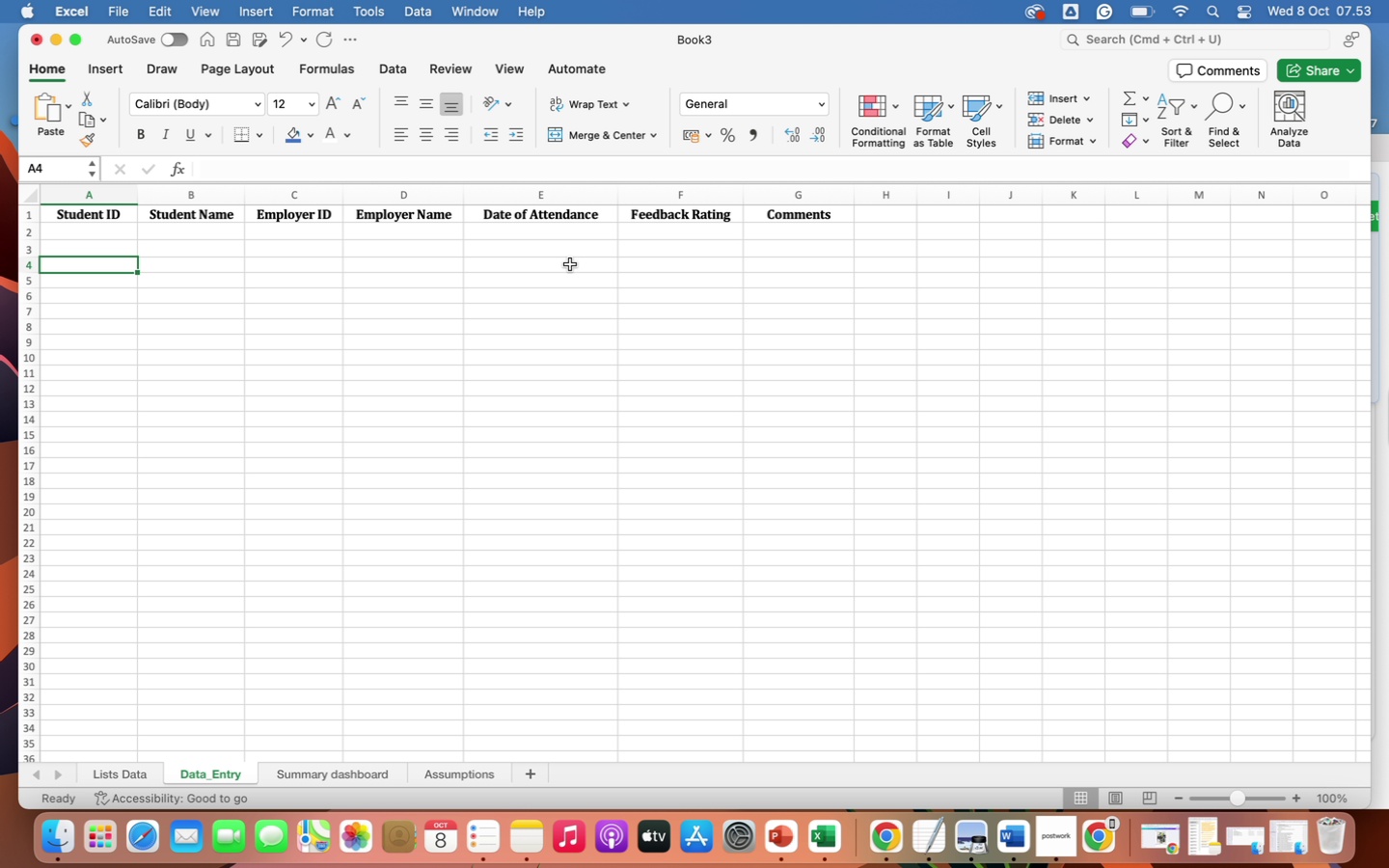 
key(ArrowLeft)
 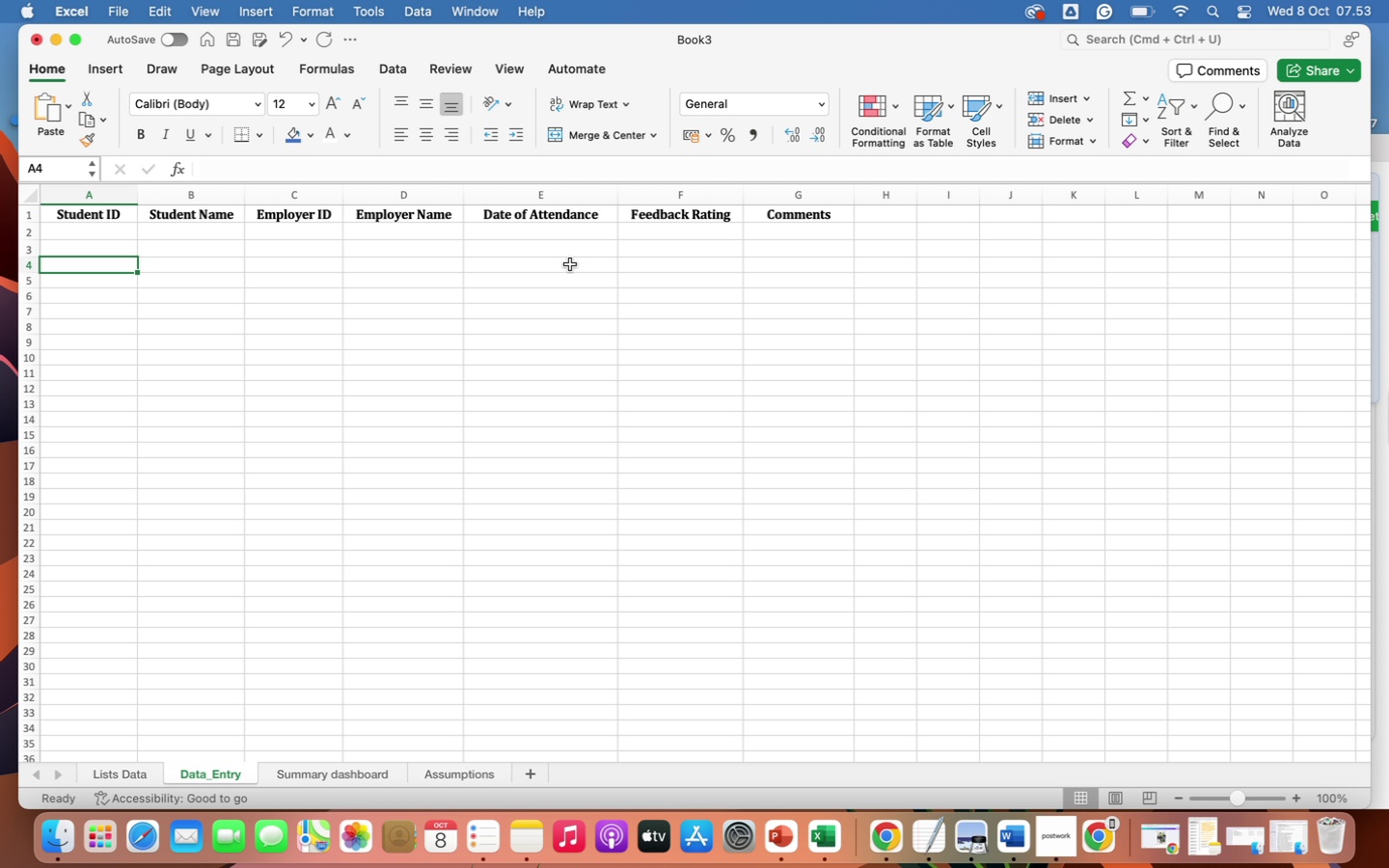 
key(ArrowLeft)
 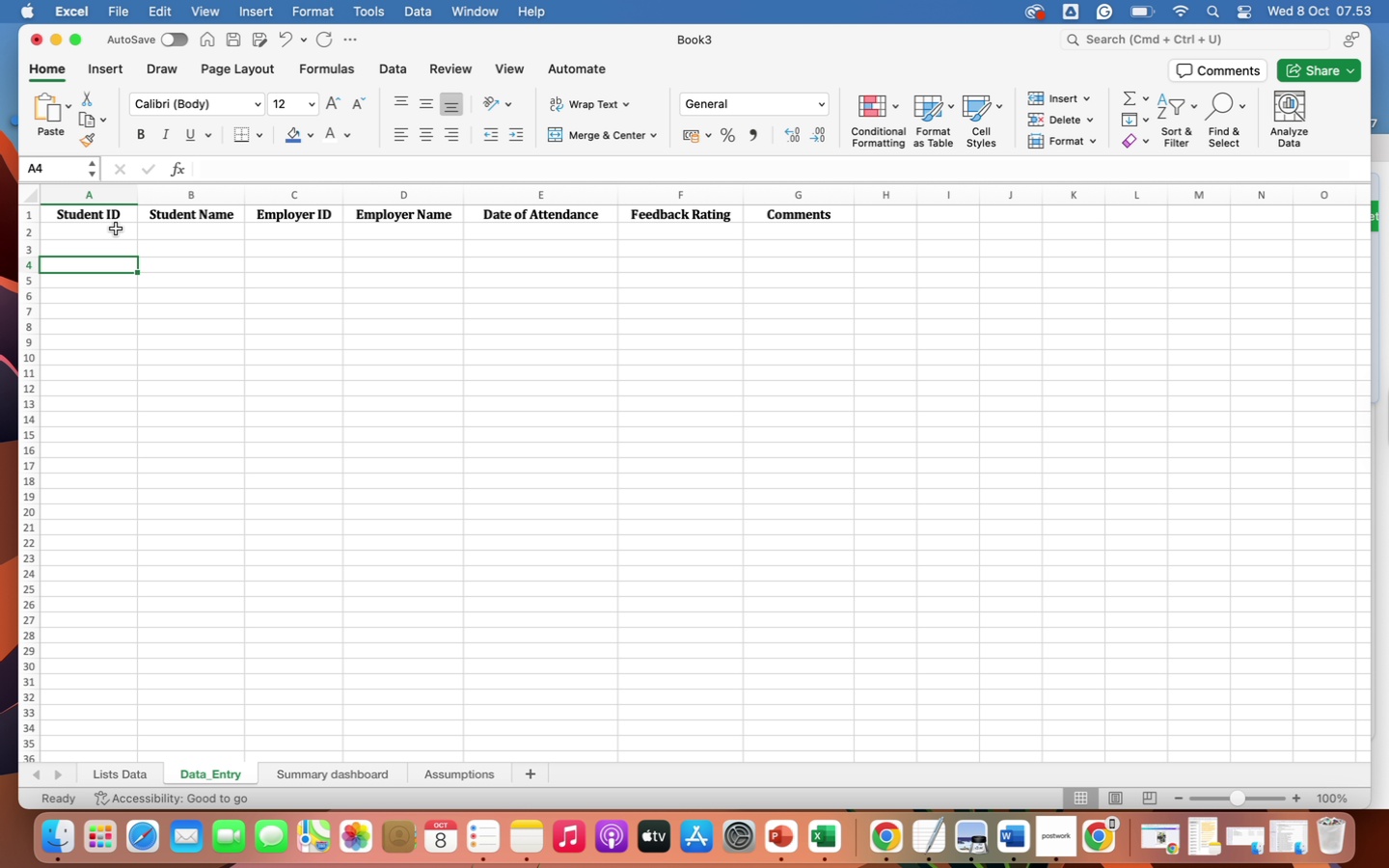 
left_click([116, 229])
 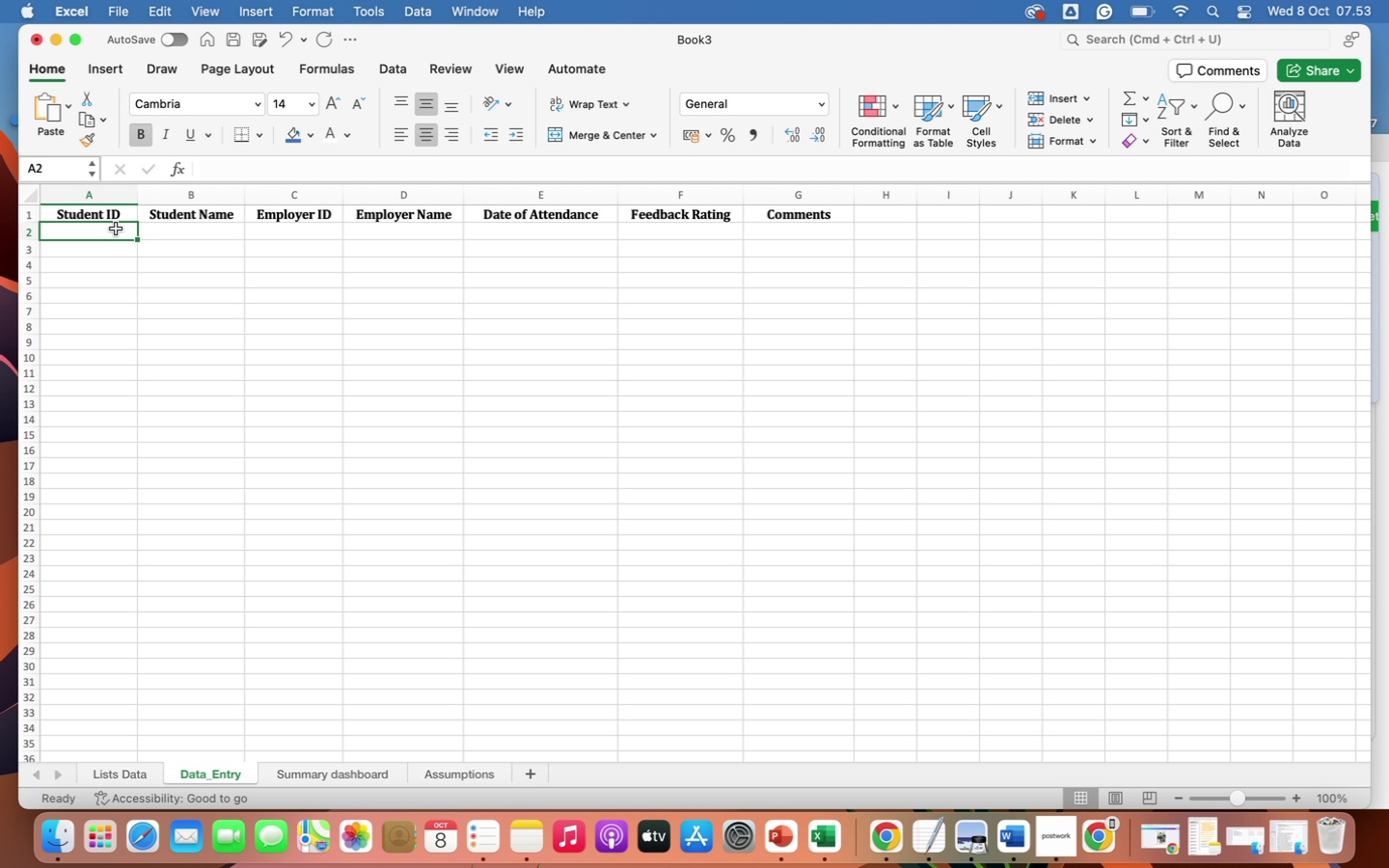 
type(S001)
key(Backspace)
key(Backspace)
key(Backspace)
key(Backspace)
key(Backspace)
 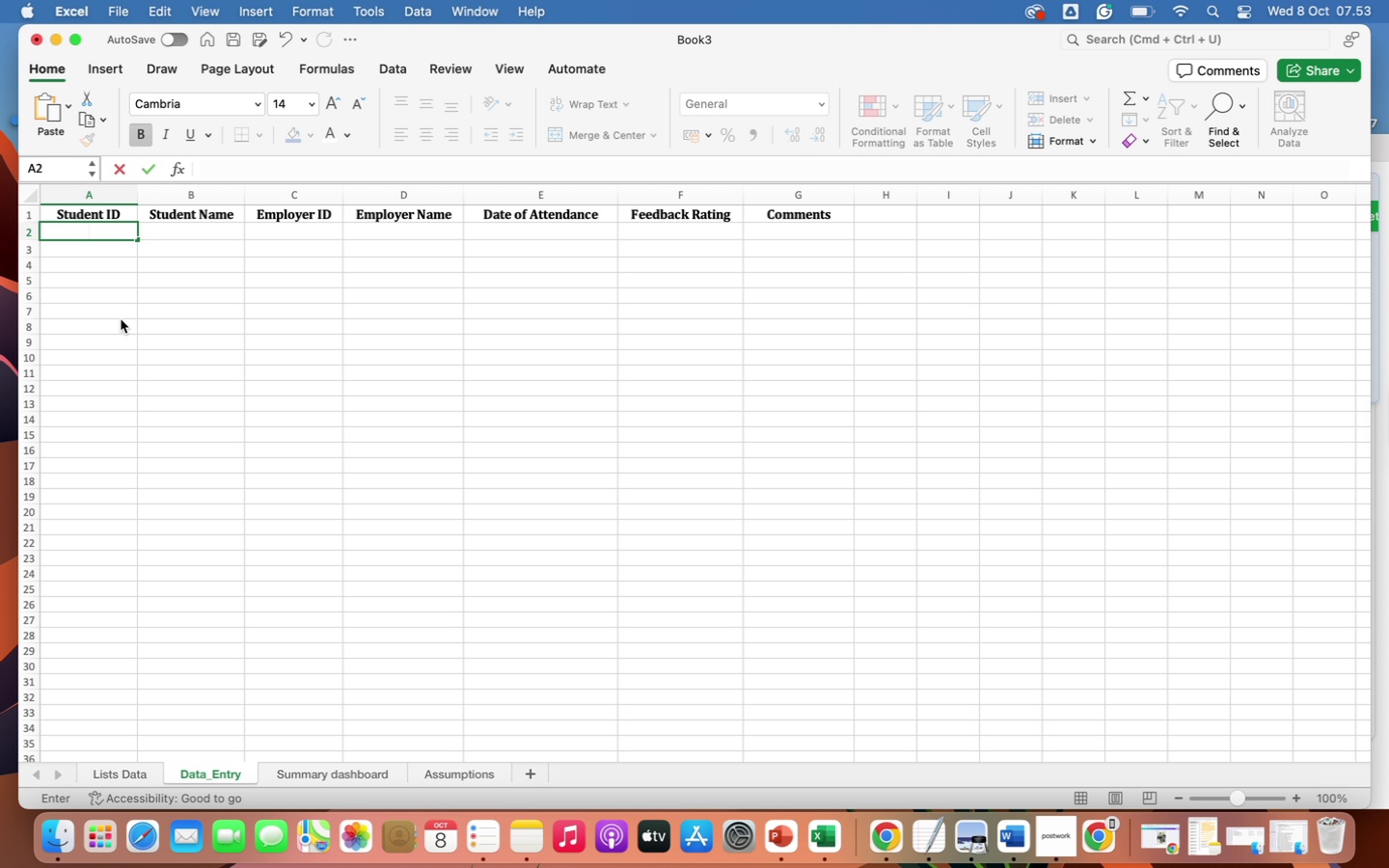 
left_click([121, 319])
 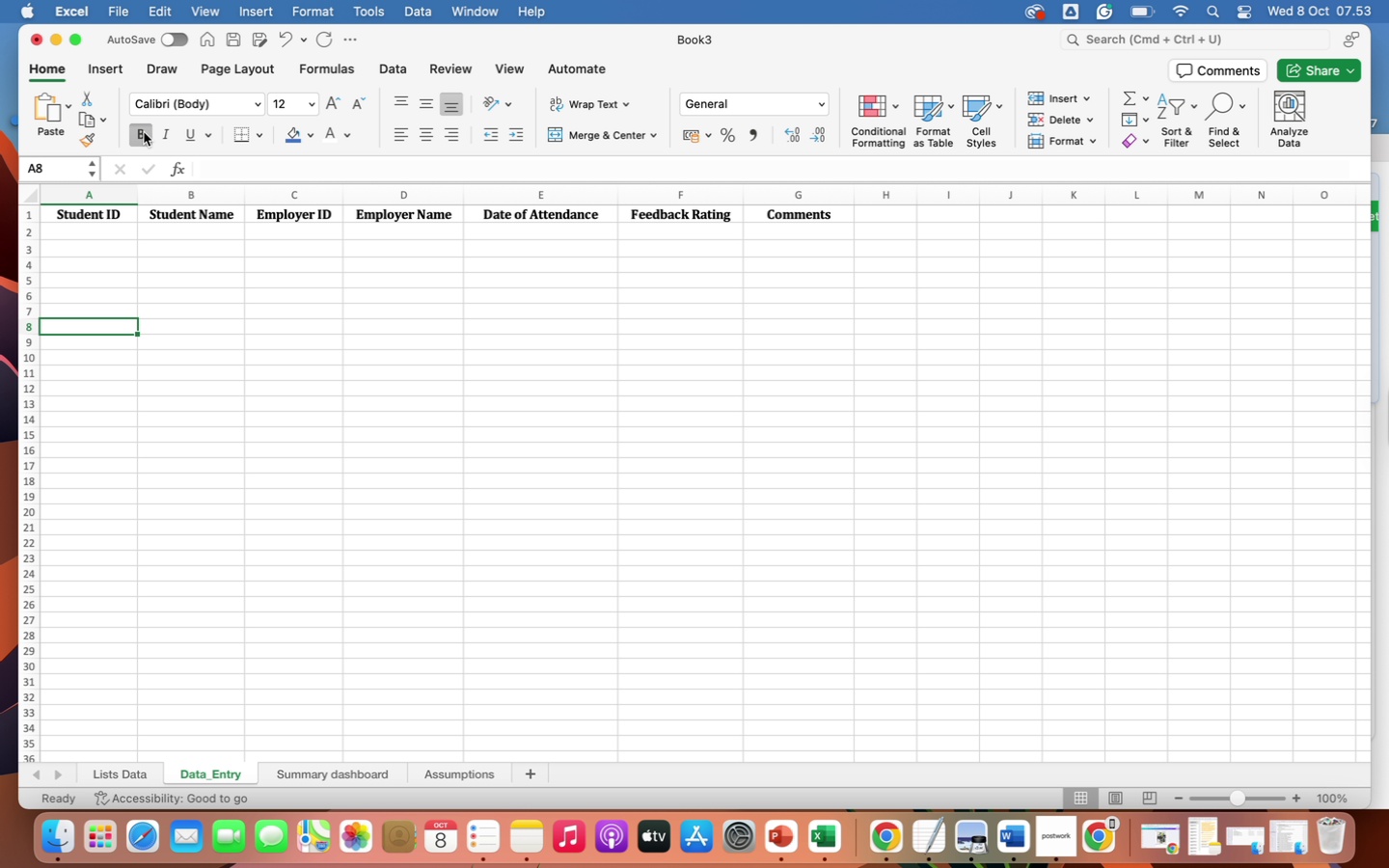 
left_click([144, 132])
 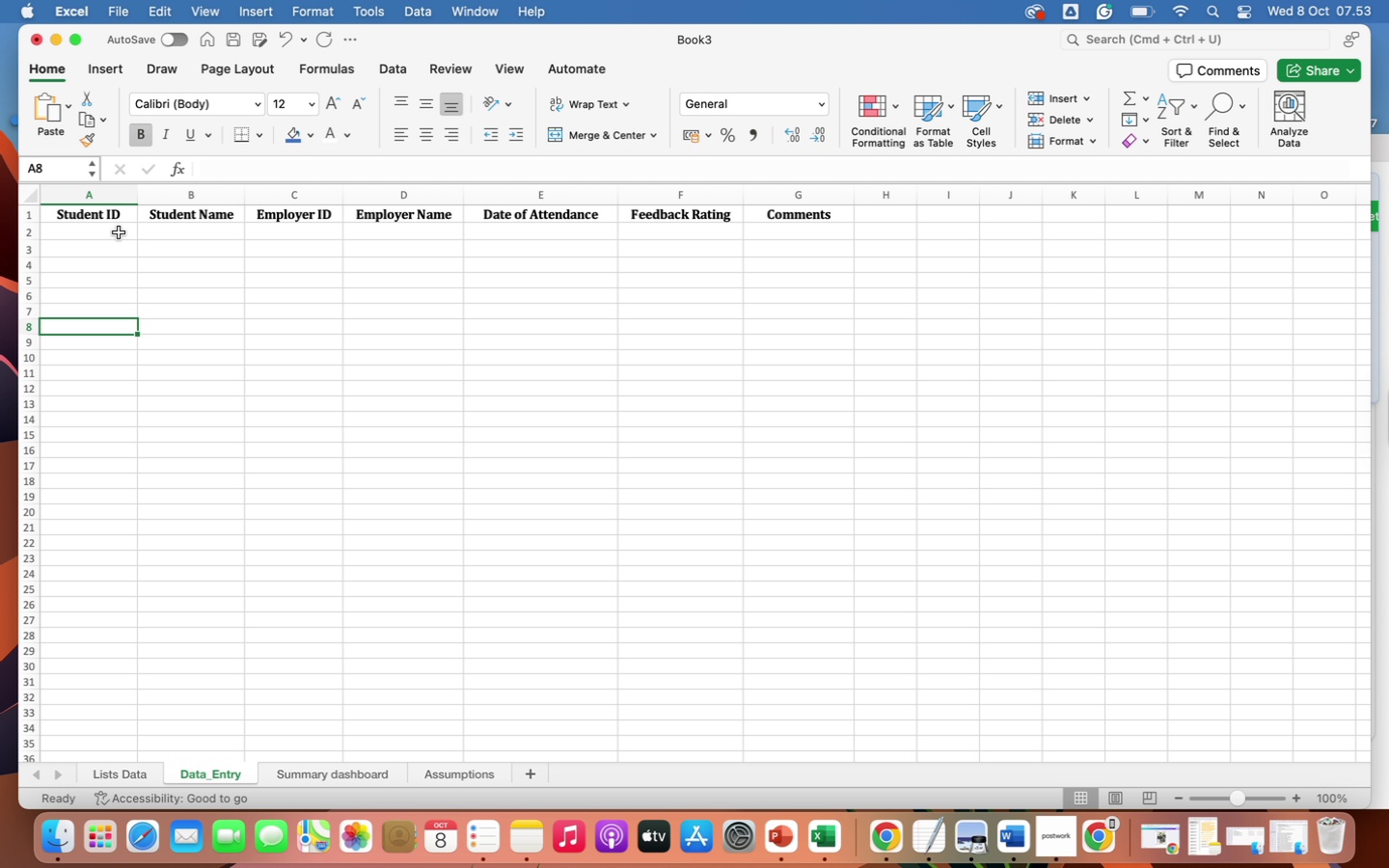 
left_click([119, 232])
 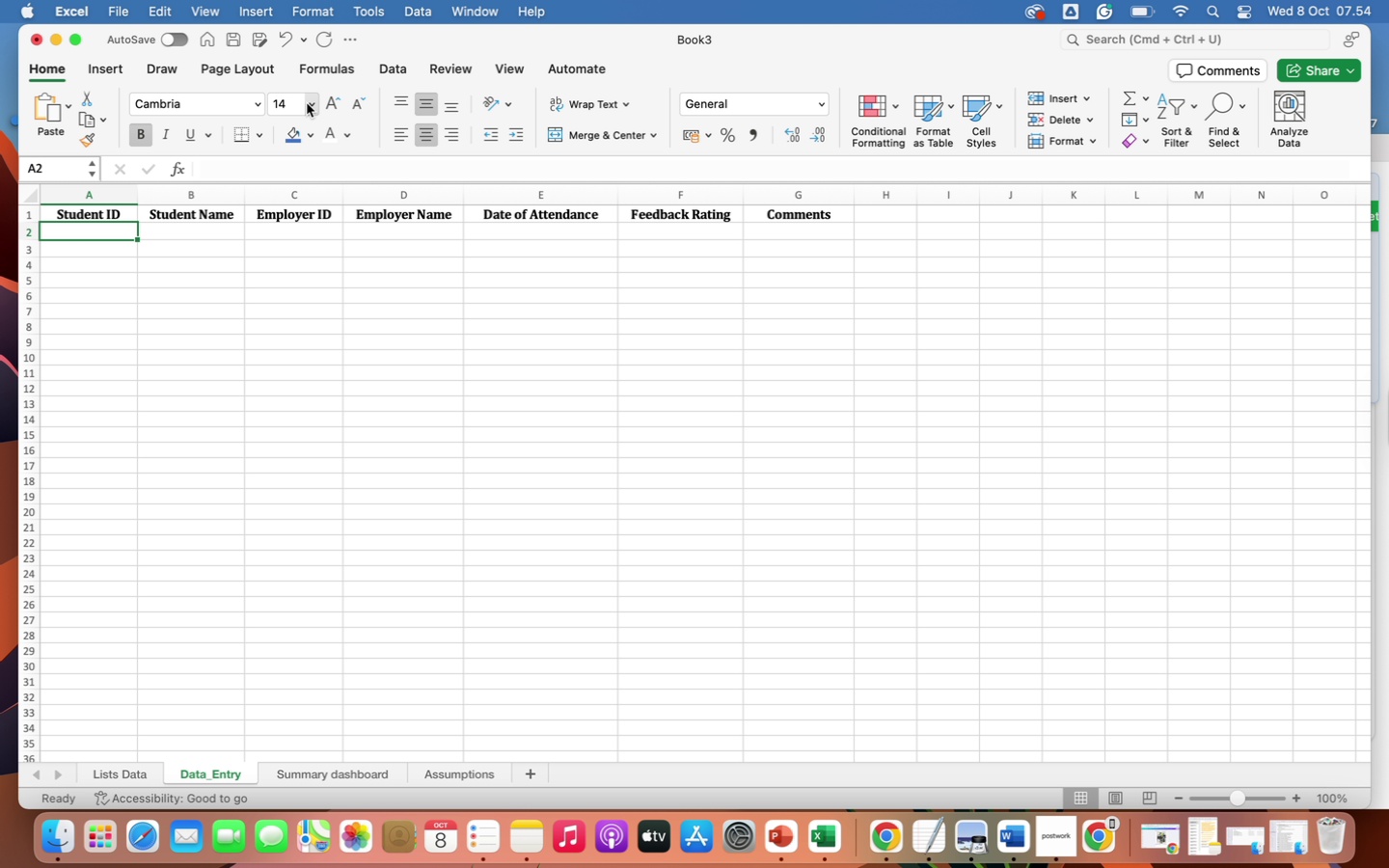 
left_click([307, 103])
 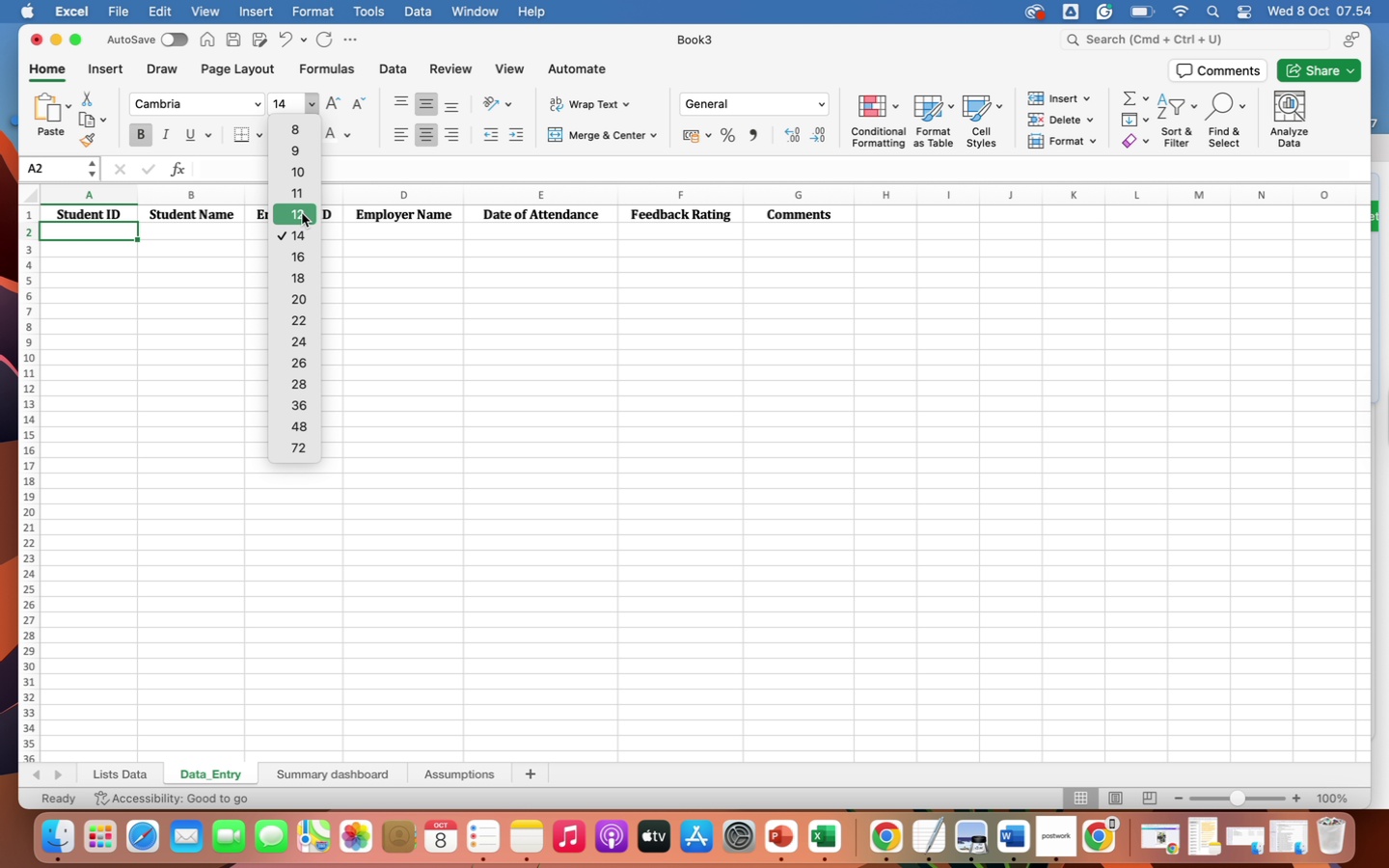 
left_click([302, 213])
 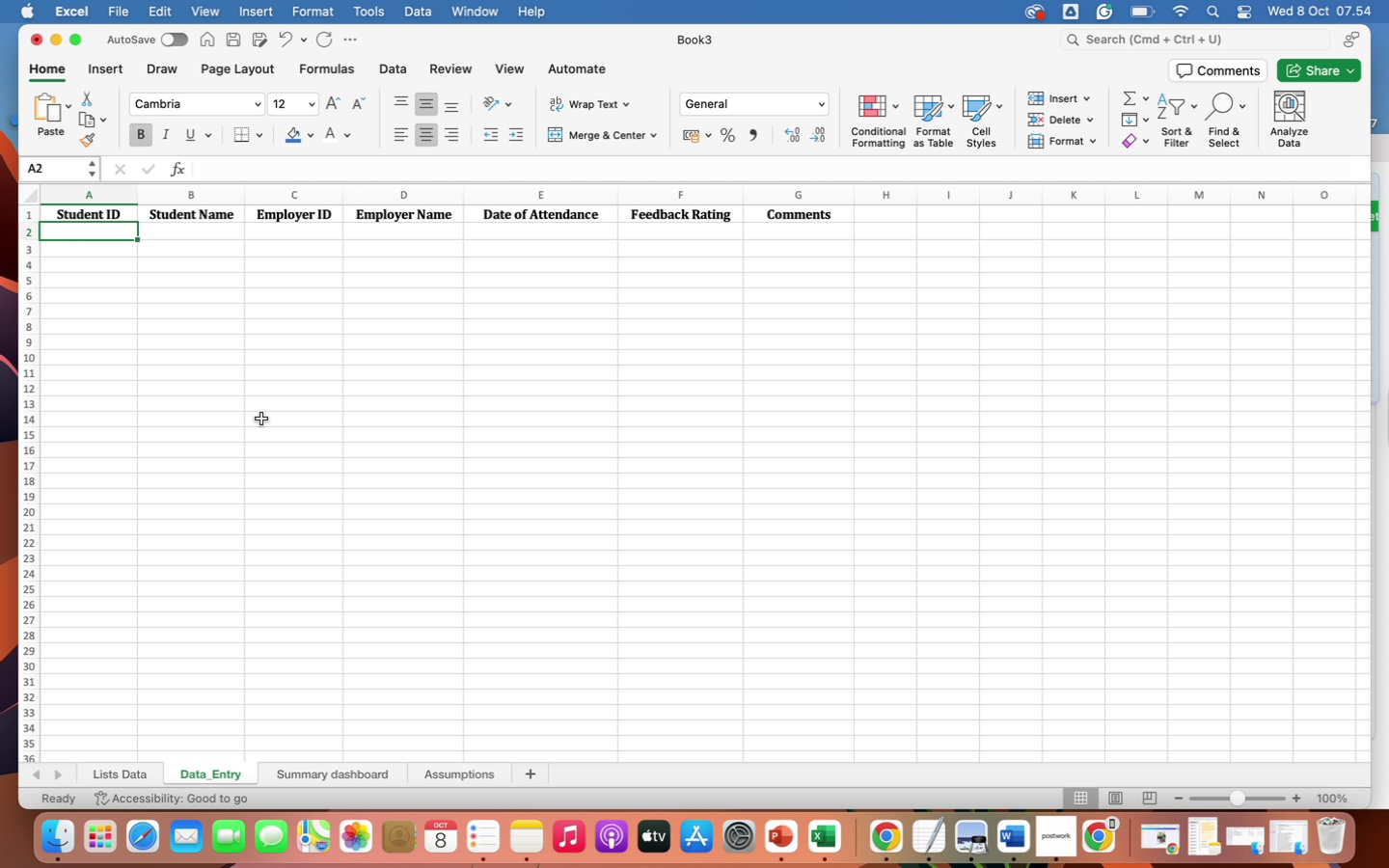 
type(S001)
key(Backspace)
key(Backspace)
key(Backspace)
key(Backspace)
 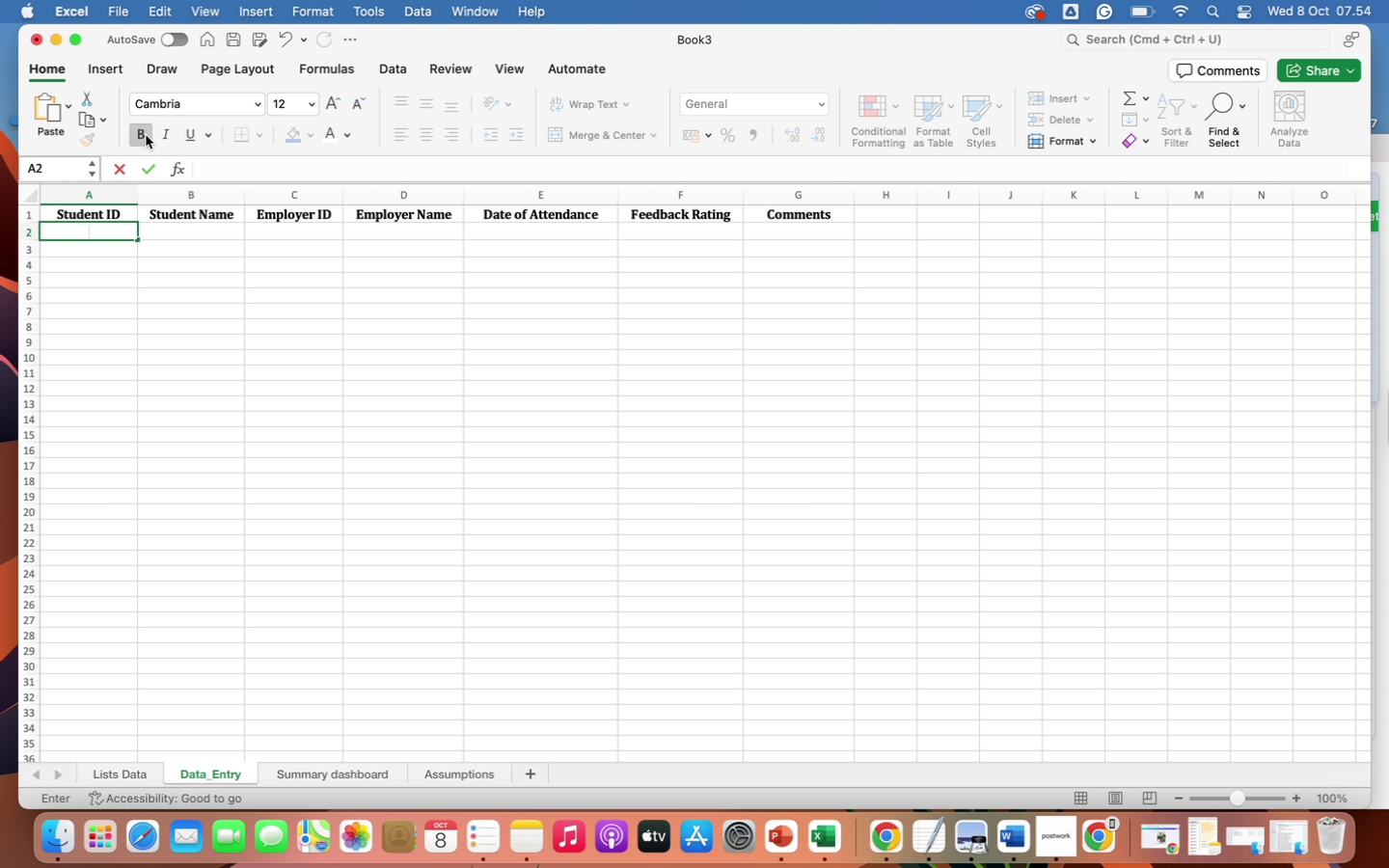 
left_click([146, 135])
 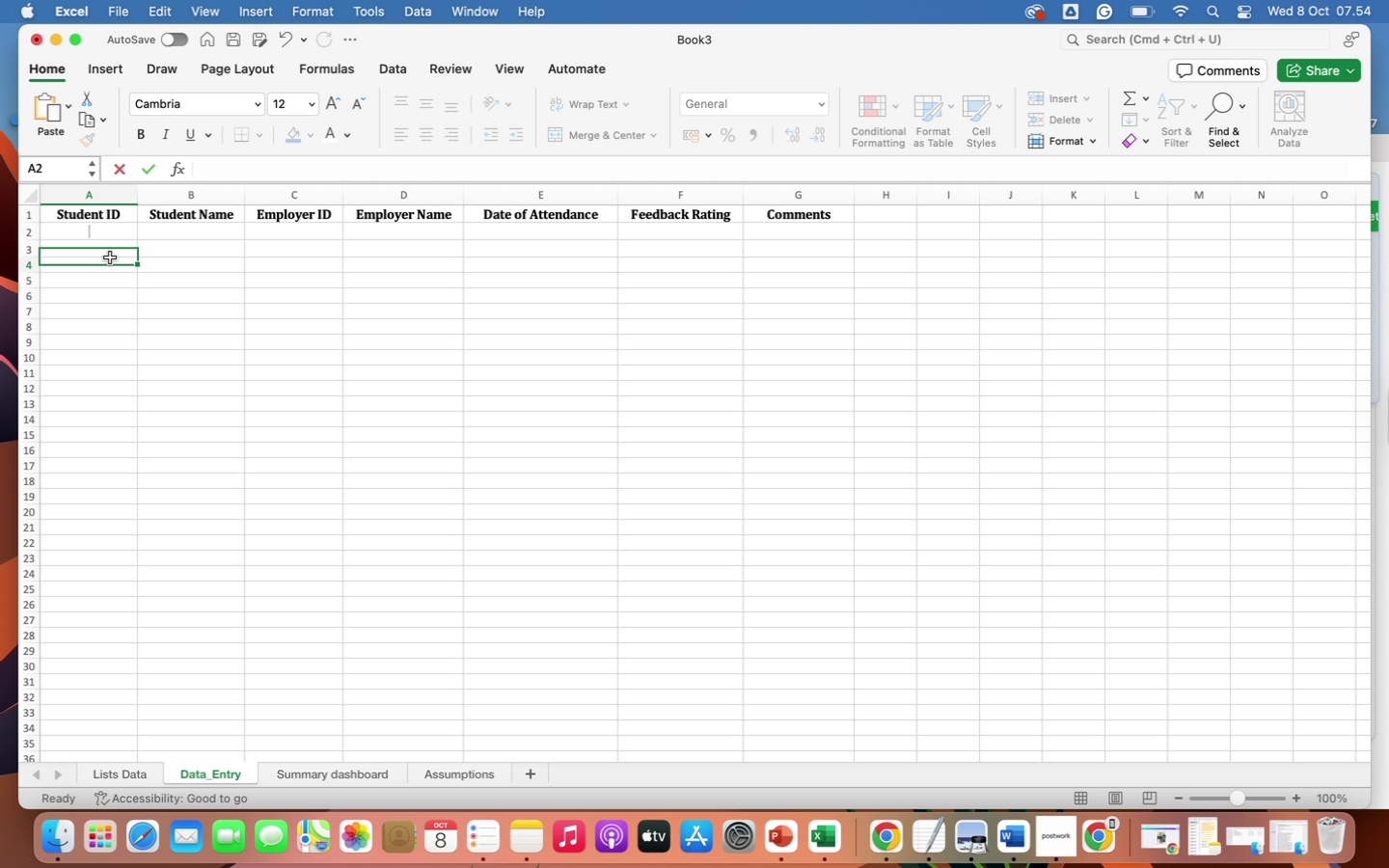 
left_click([110, 258])
 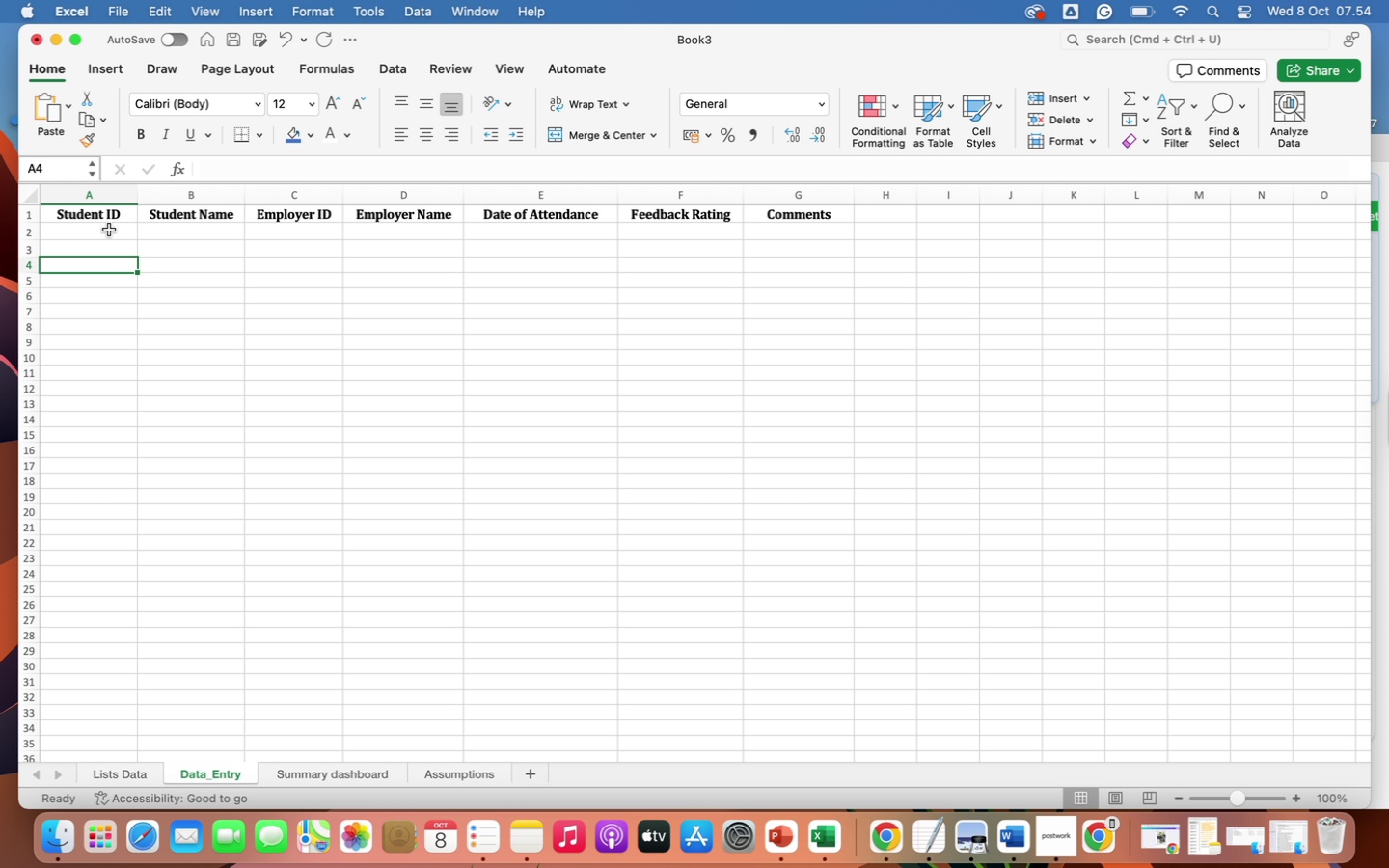 
left_click([109, 230])
 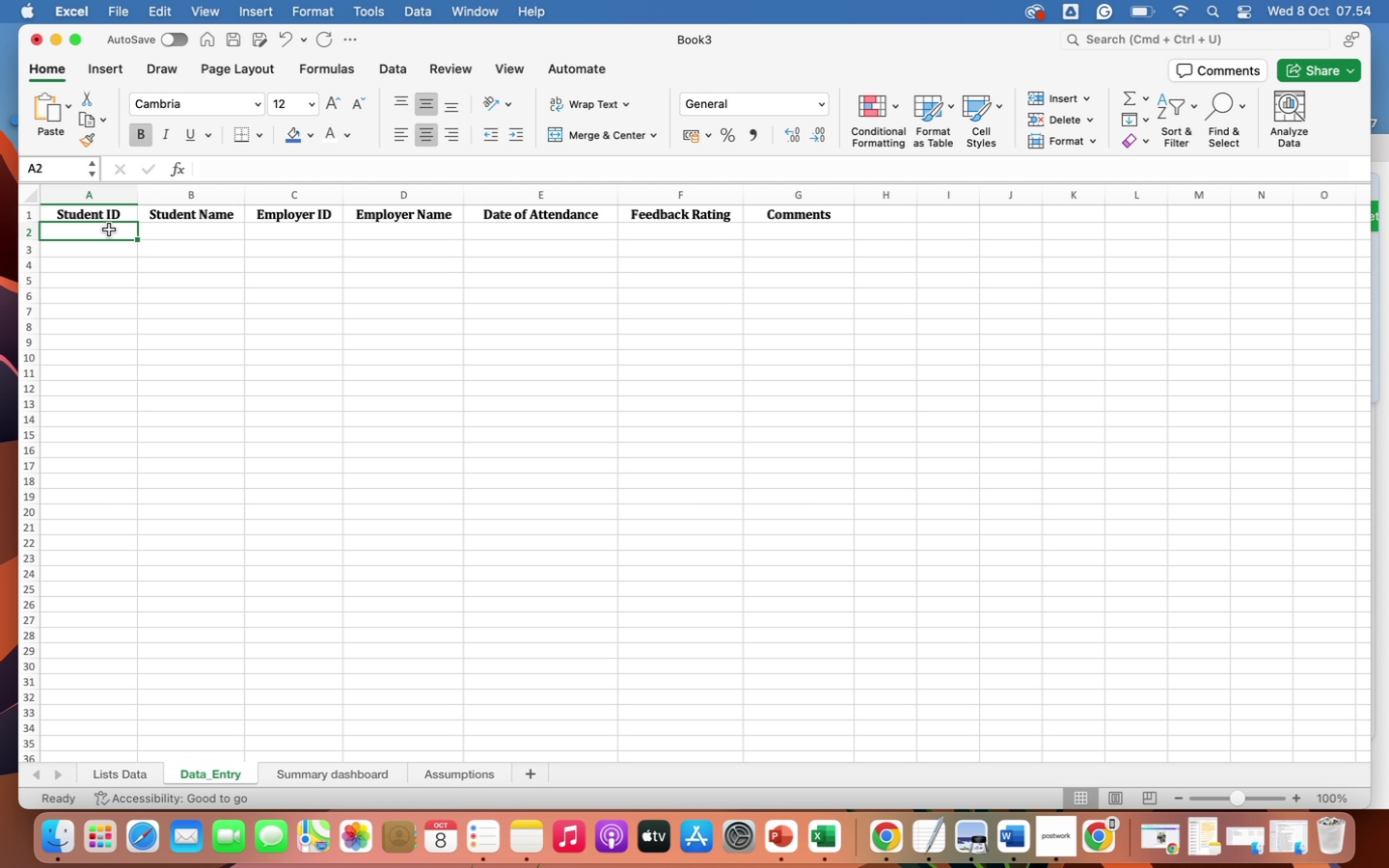 
wait(15.67)
 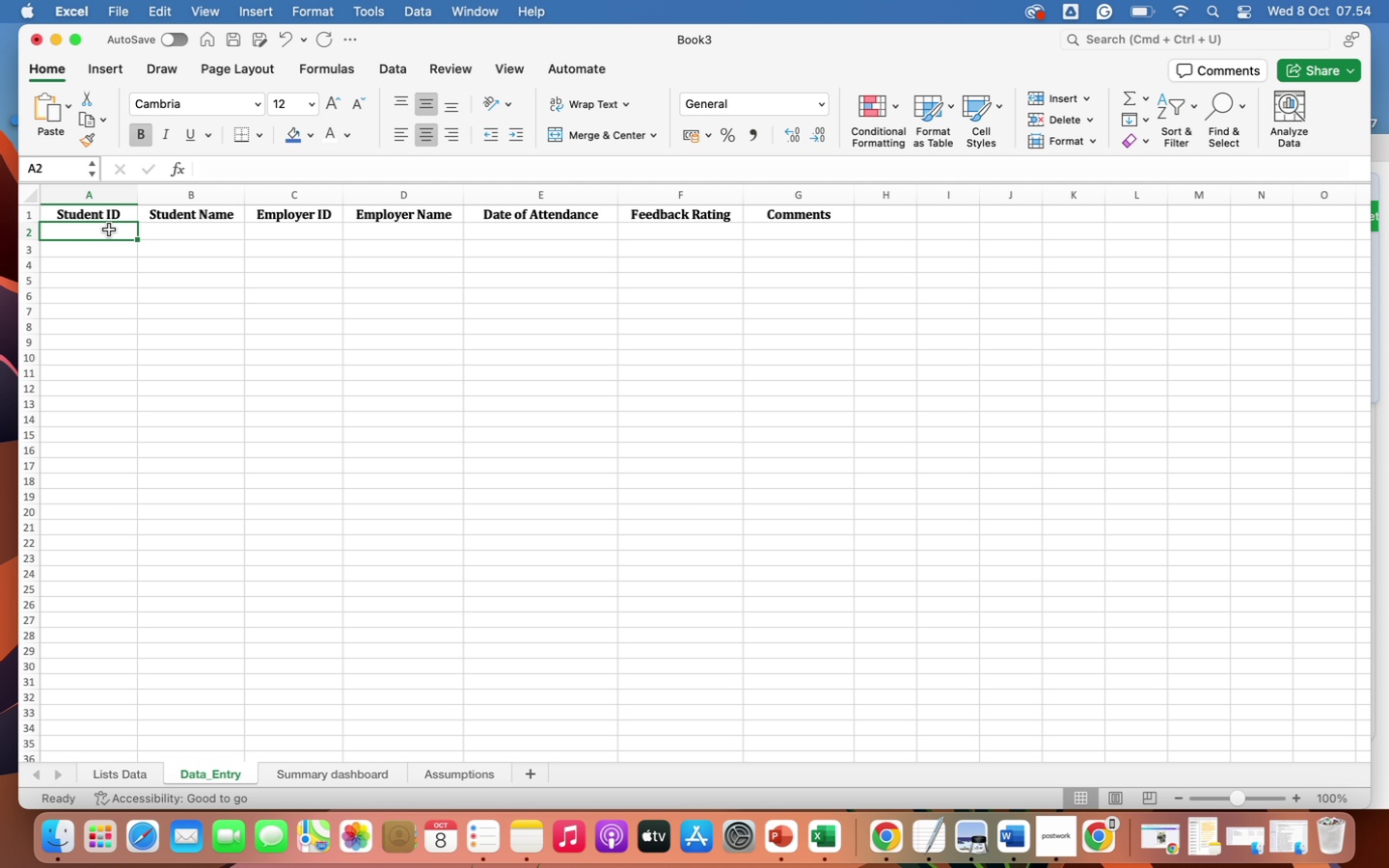 
key(Shift+S)
 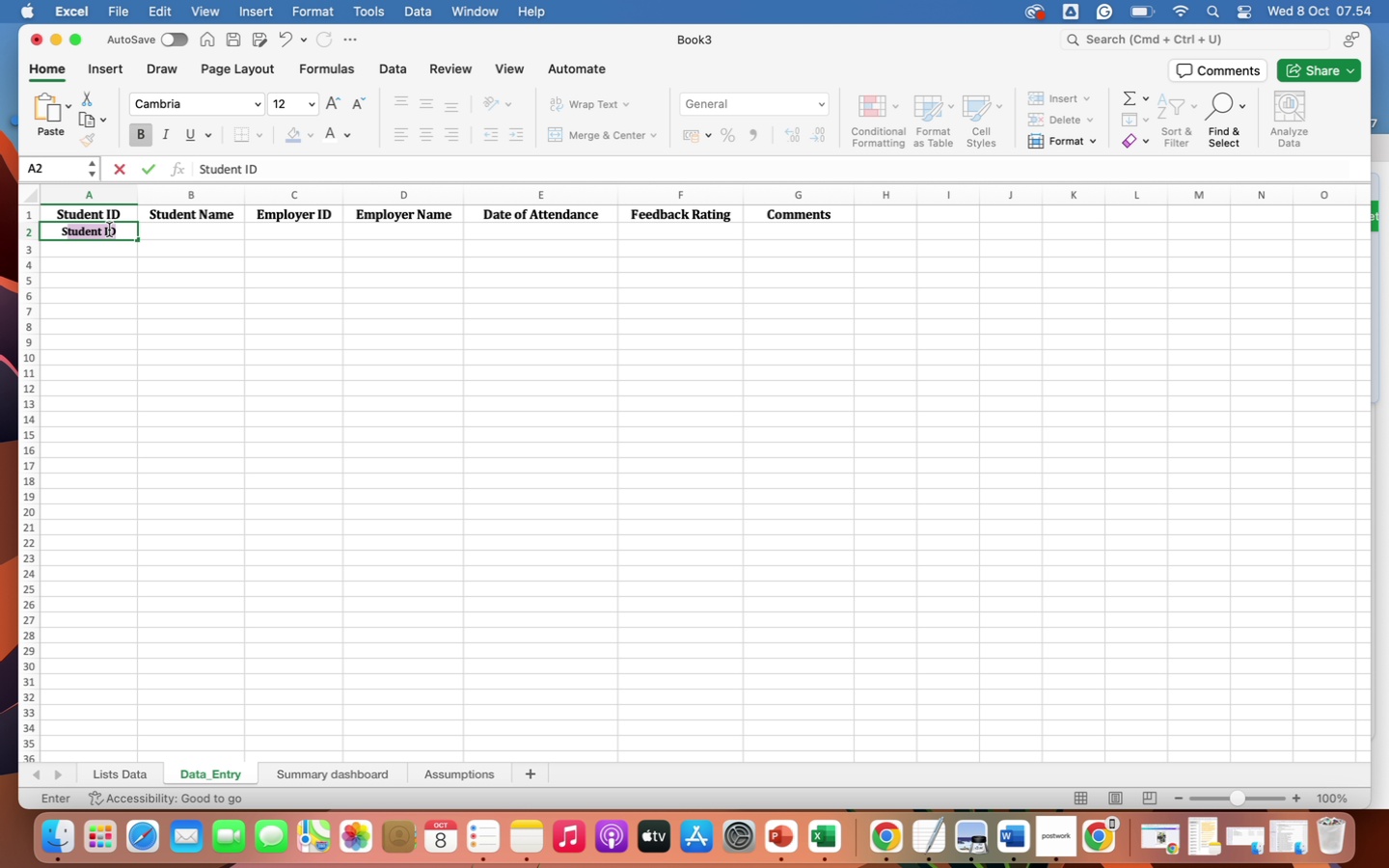 
key(Backspace)
 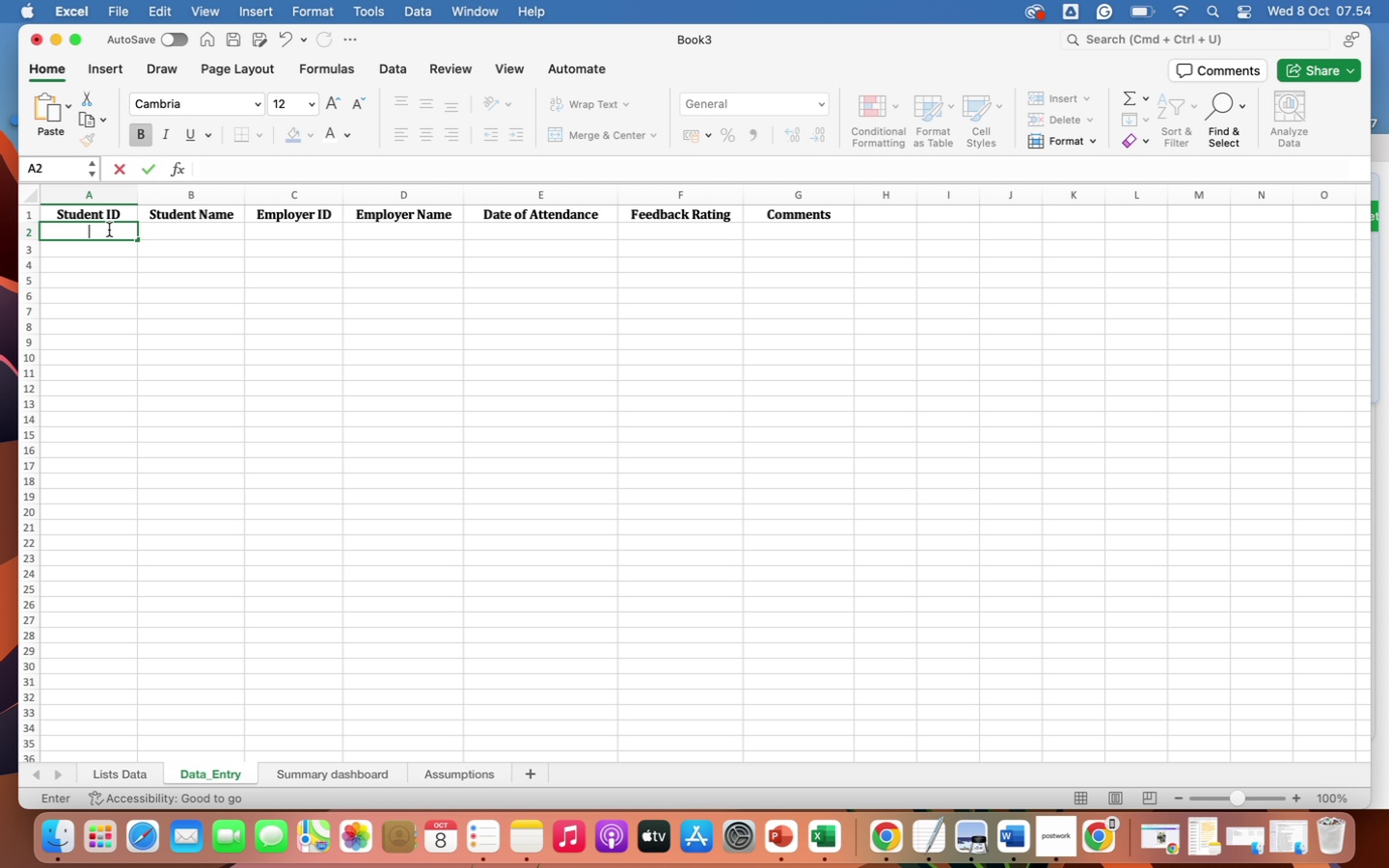 
key(Backspace)
 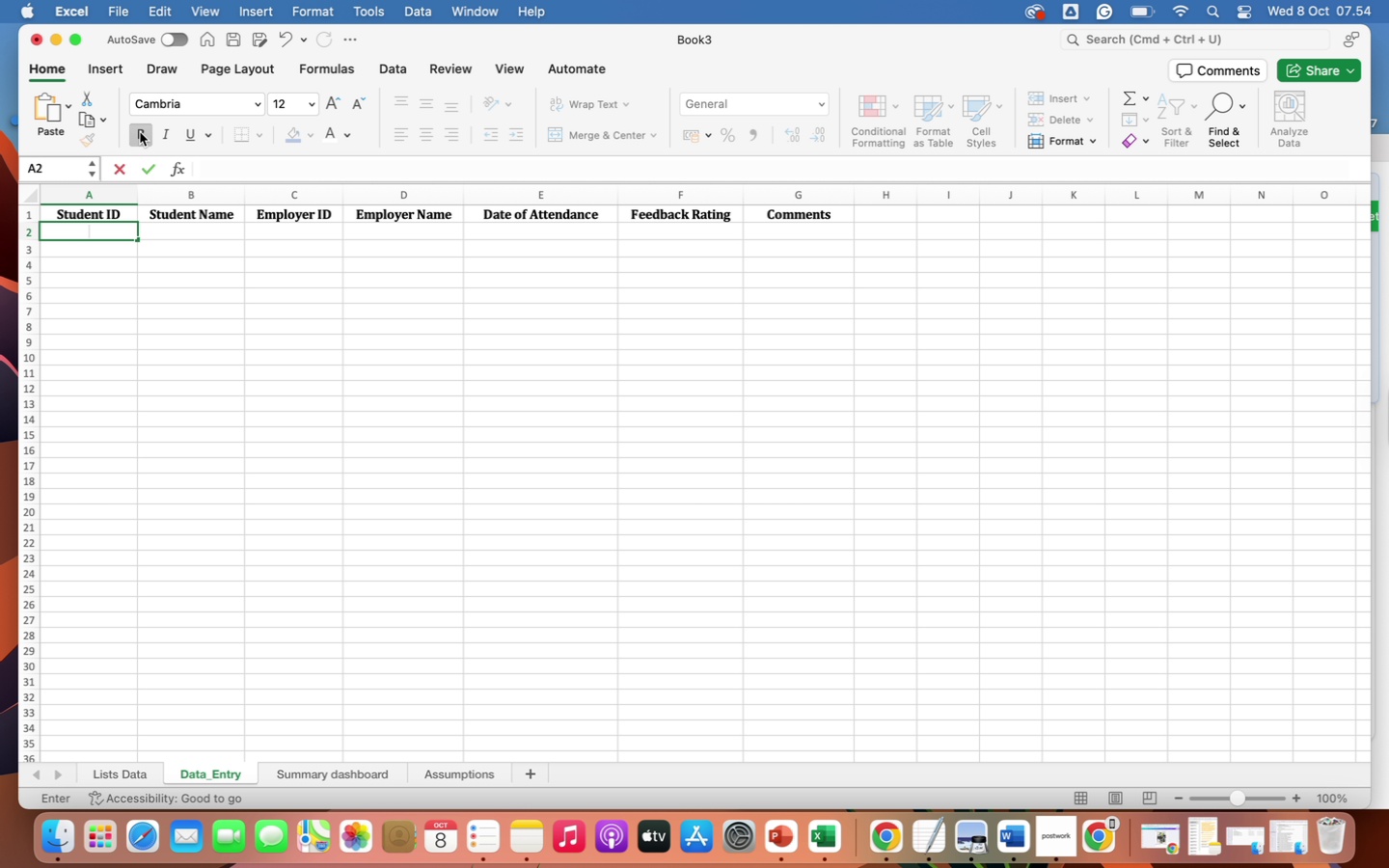 
left_click([140, 132])
 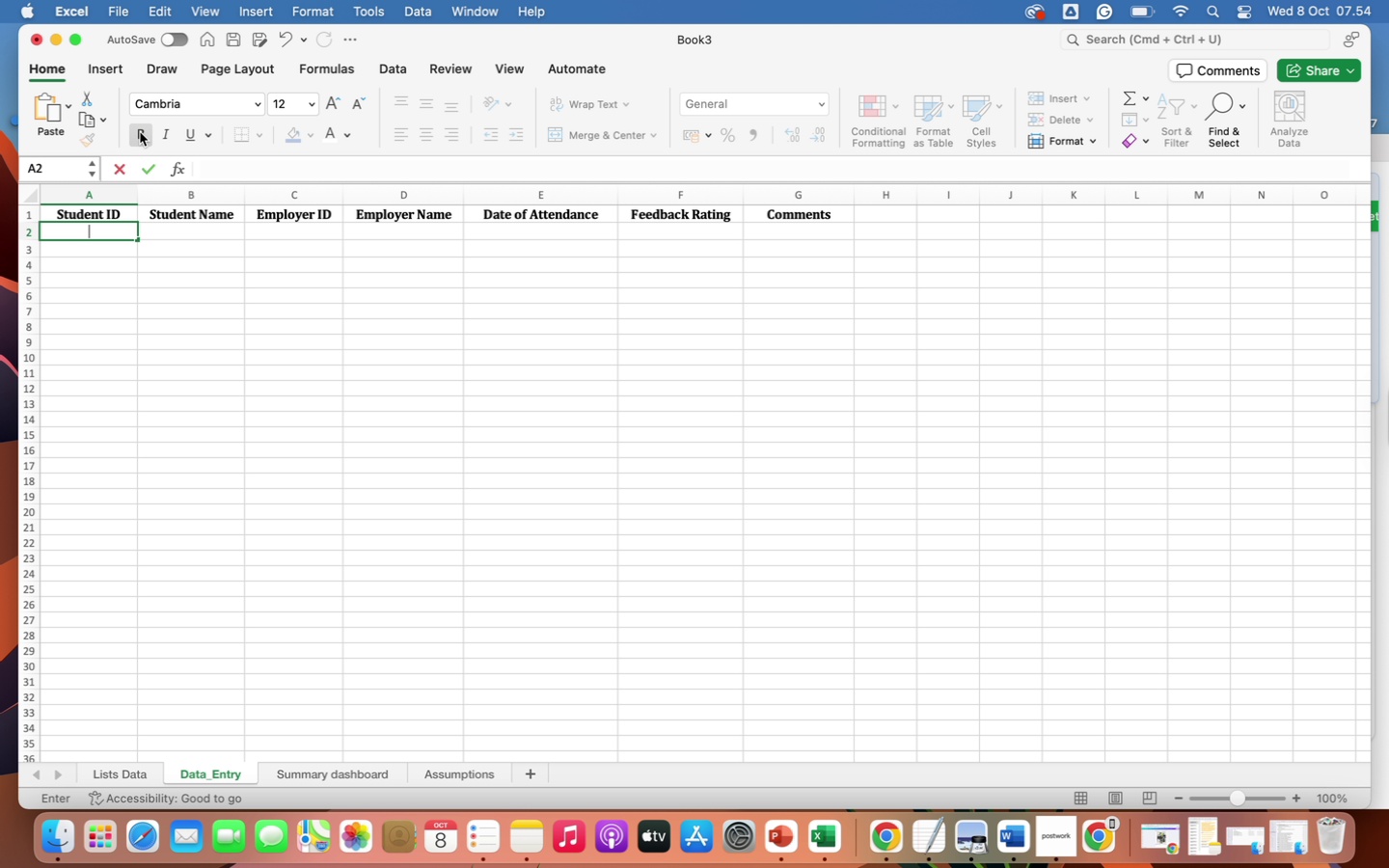 
type(S001)
 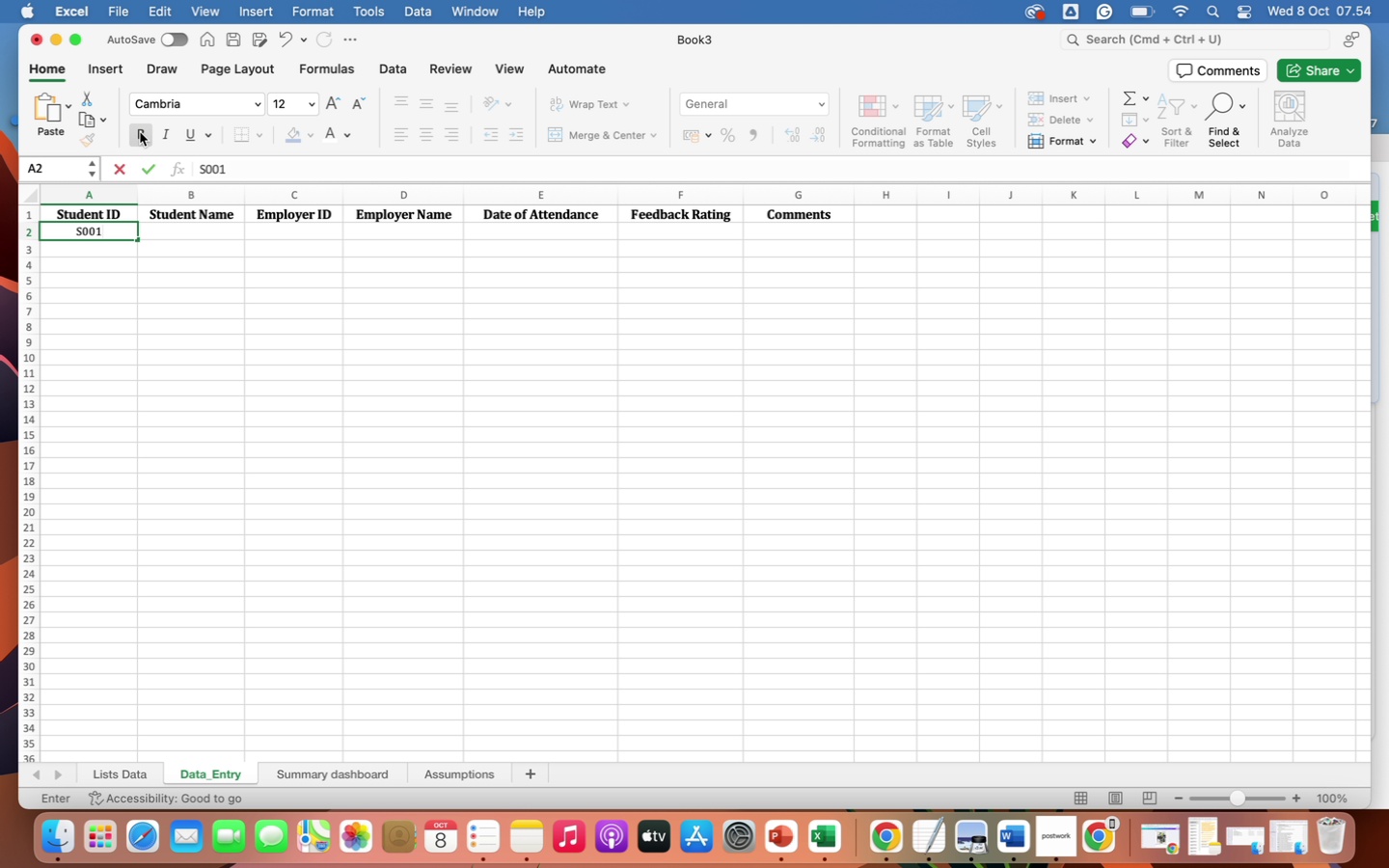 
key(Enter)
 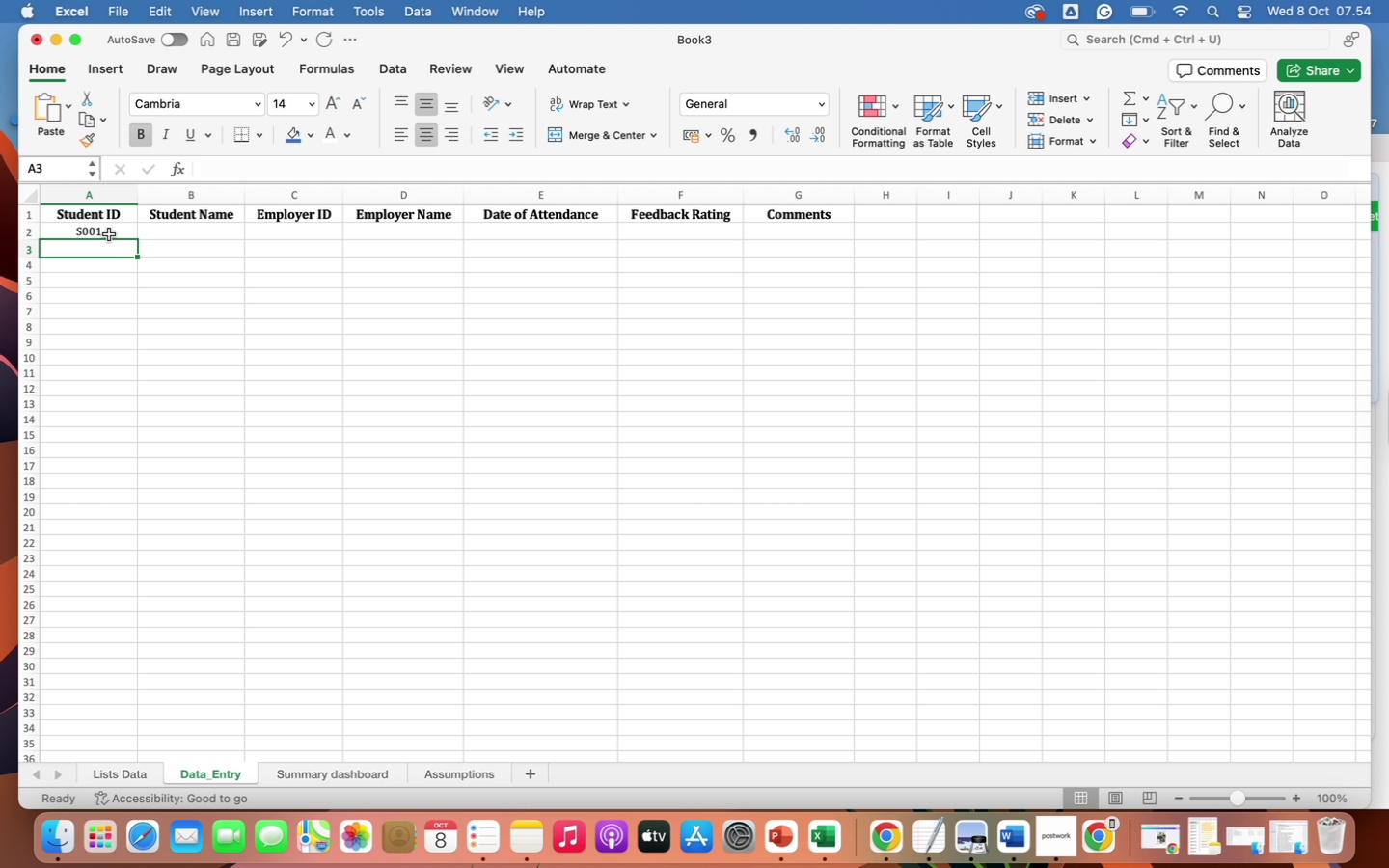 
left_click([109, 234])
 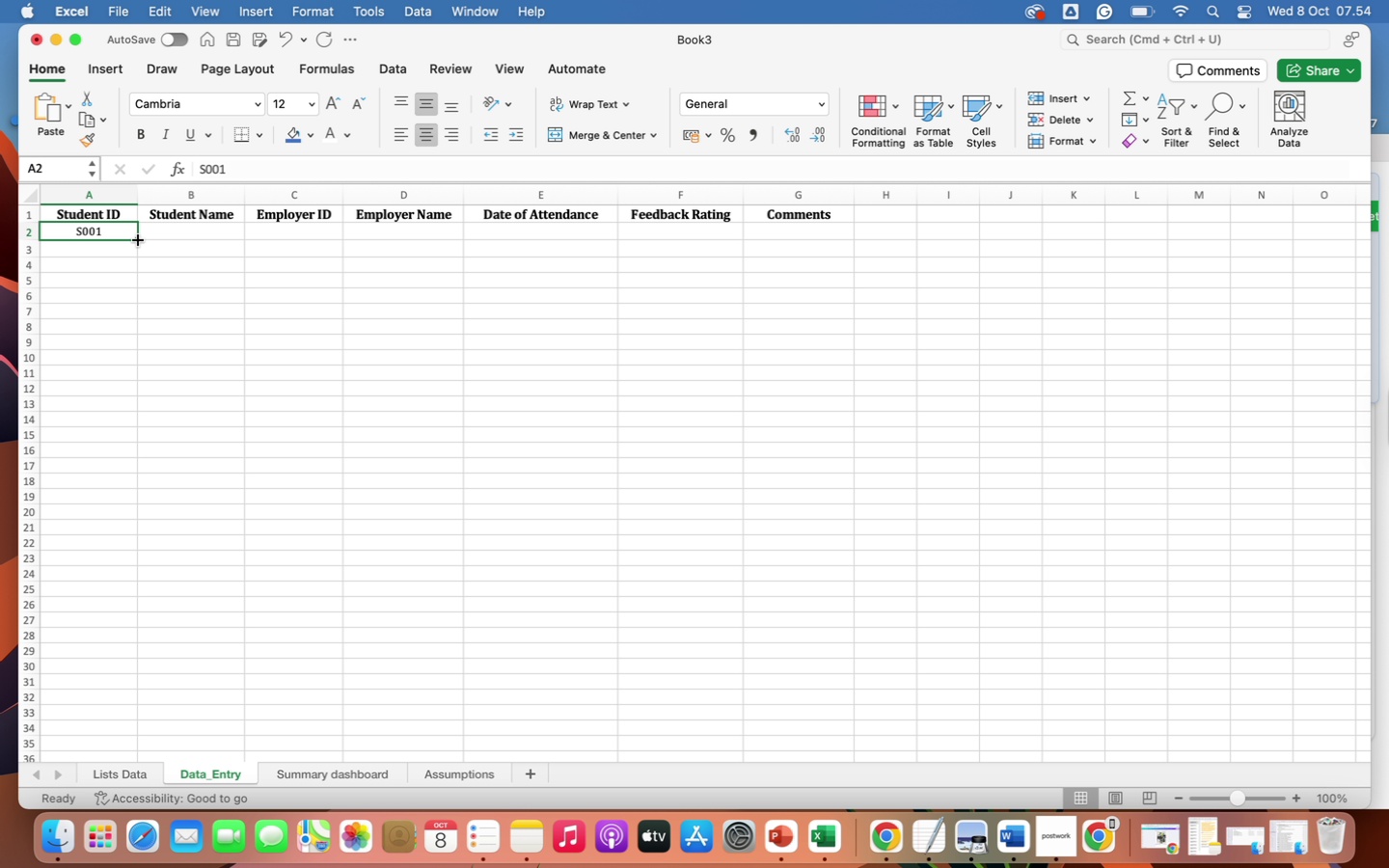 
left_click_drag(start_coordinate=[138, 240], to_coordinate=[93, 631])
 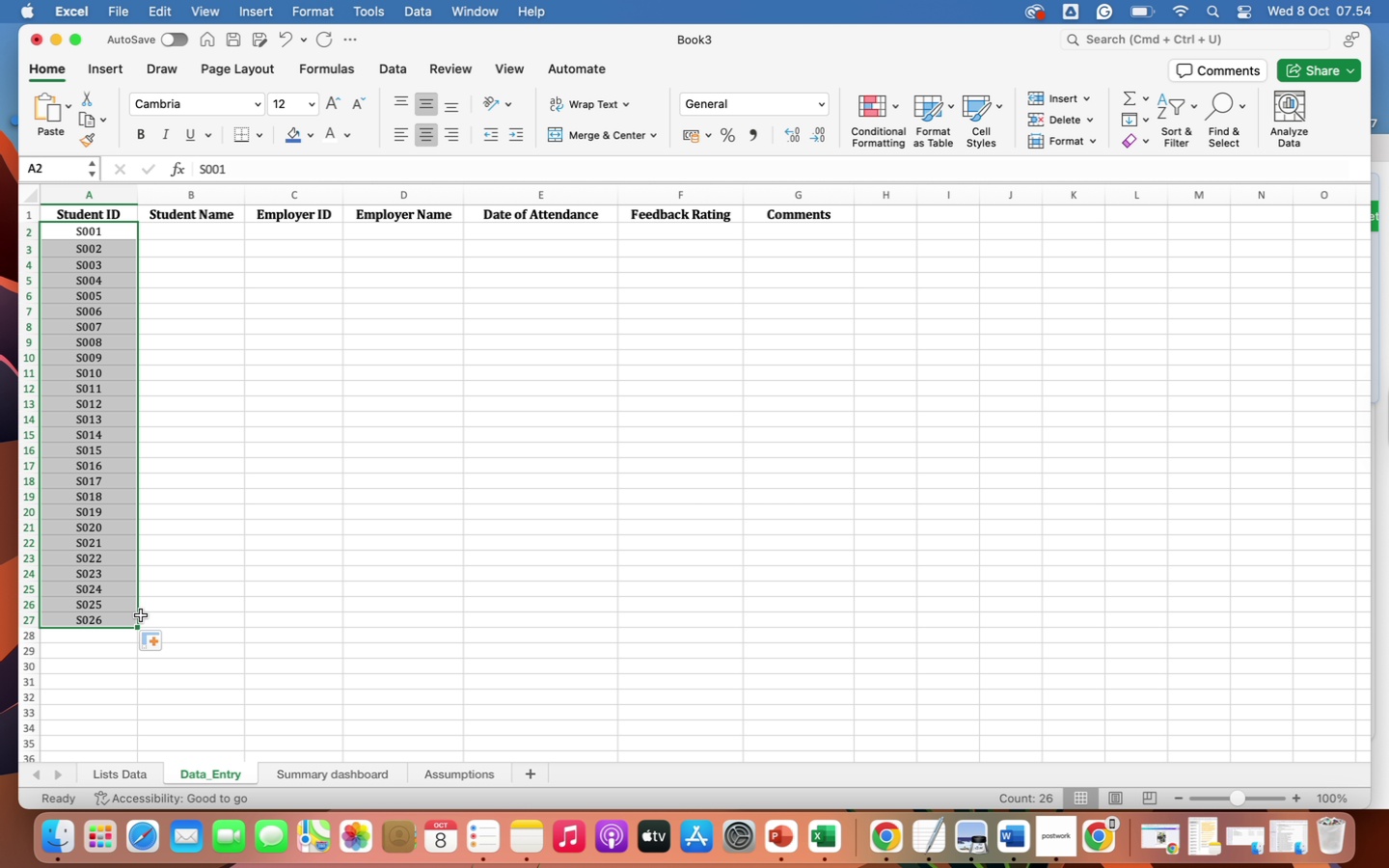 
wait(6.0)
 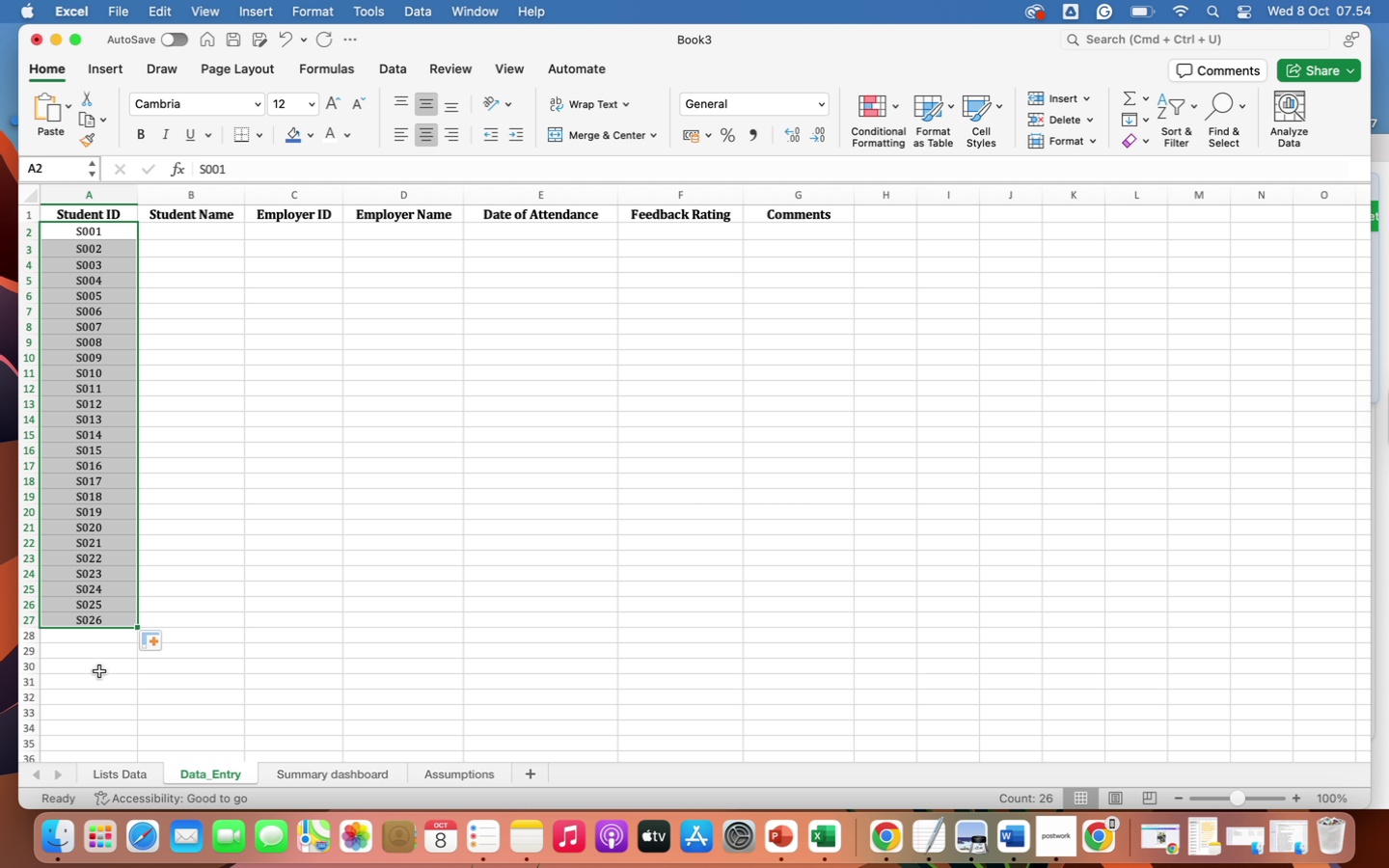 
left_click_drag(start_coordinate=[137, 627], to_coordinate=[127, 725])
 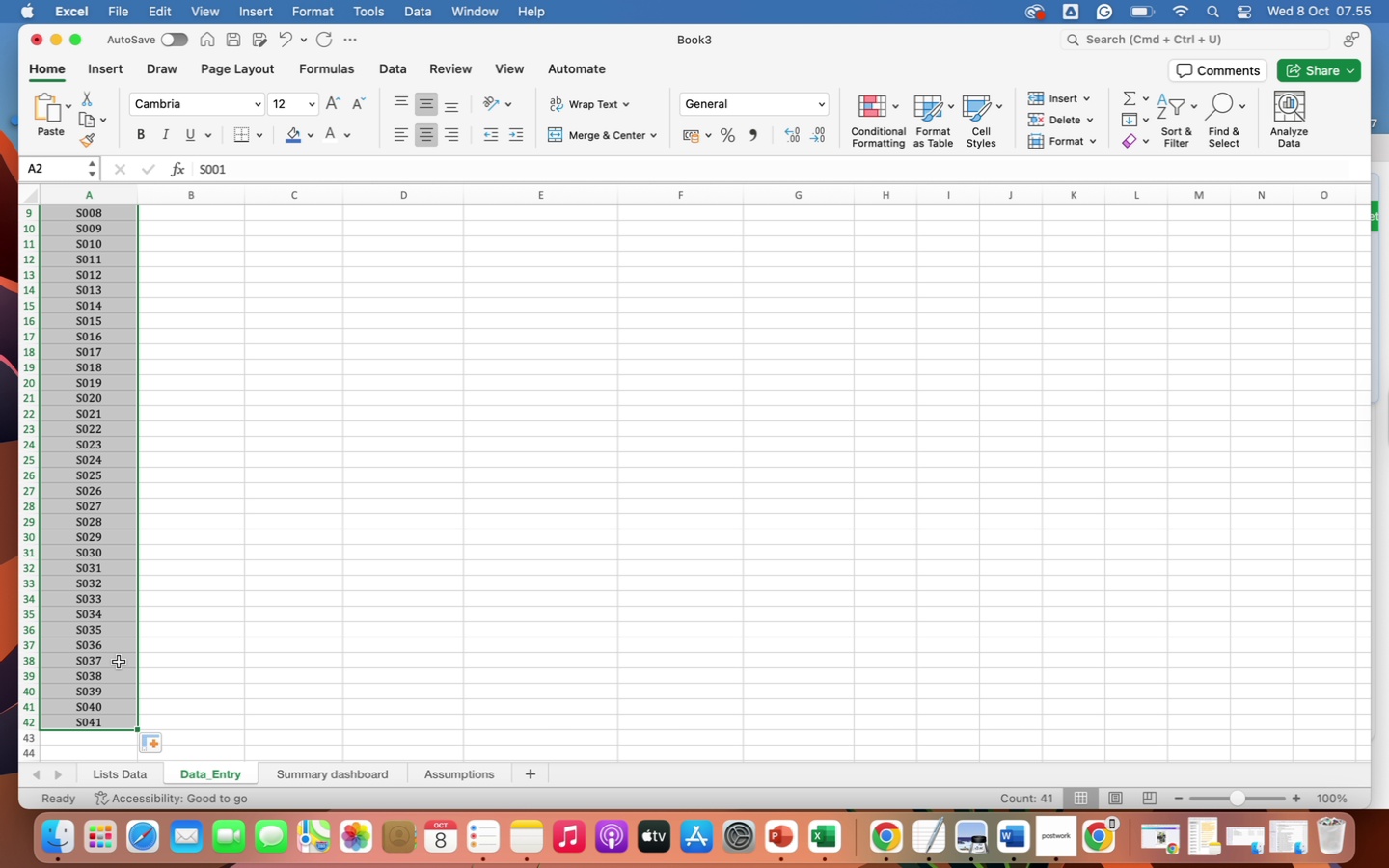 
wait(13.64)
 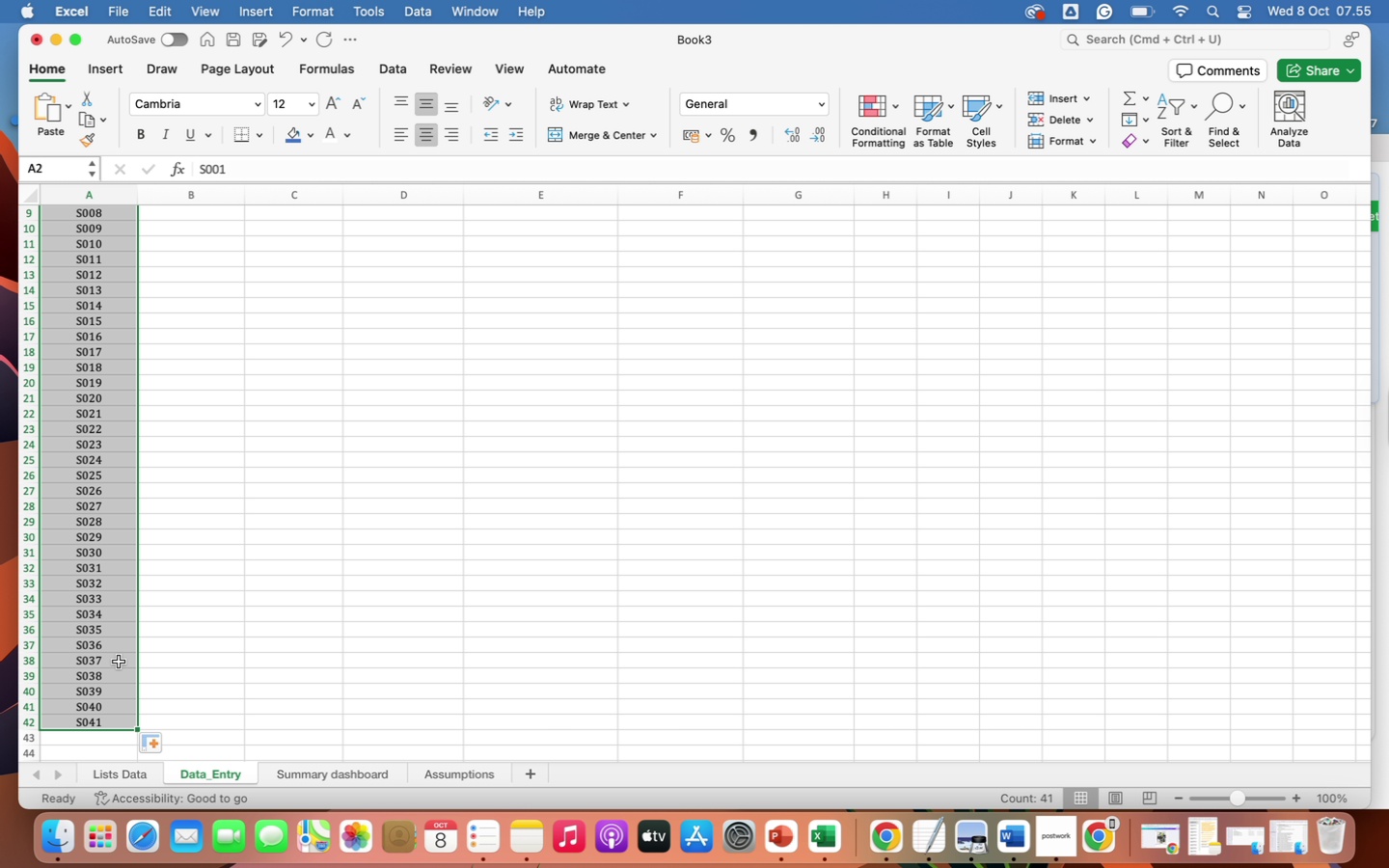 
left_click_drag(start_coordinate=[105, 645], to_coordinate=[104, 744])
 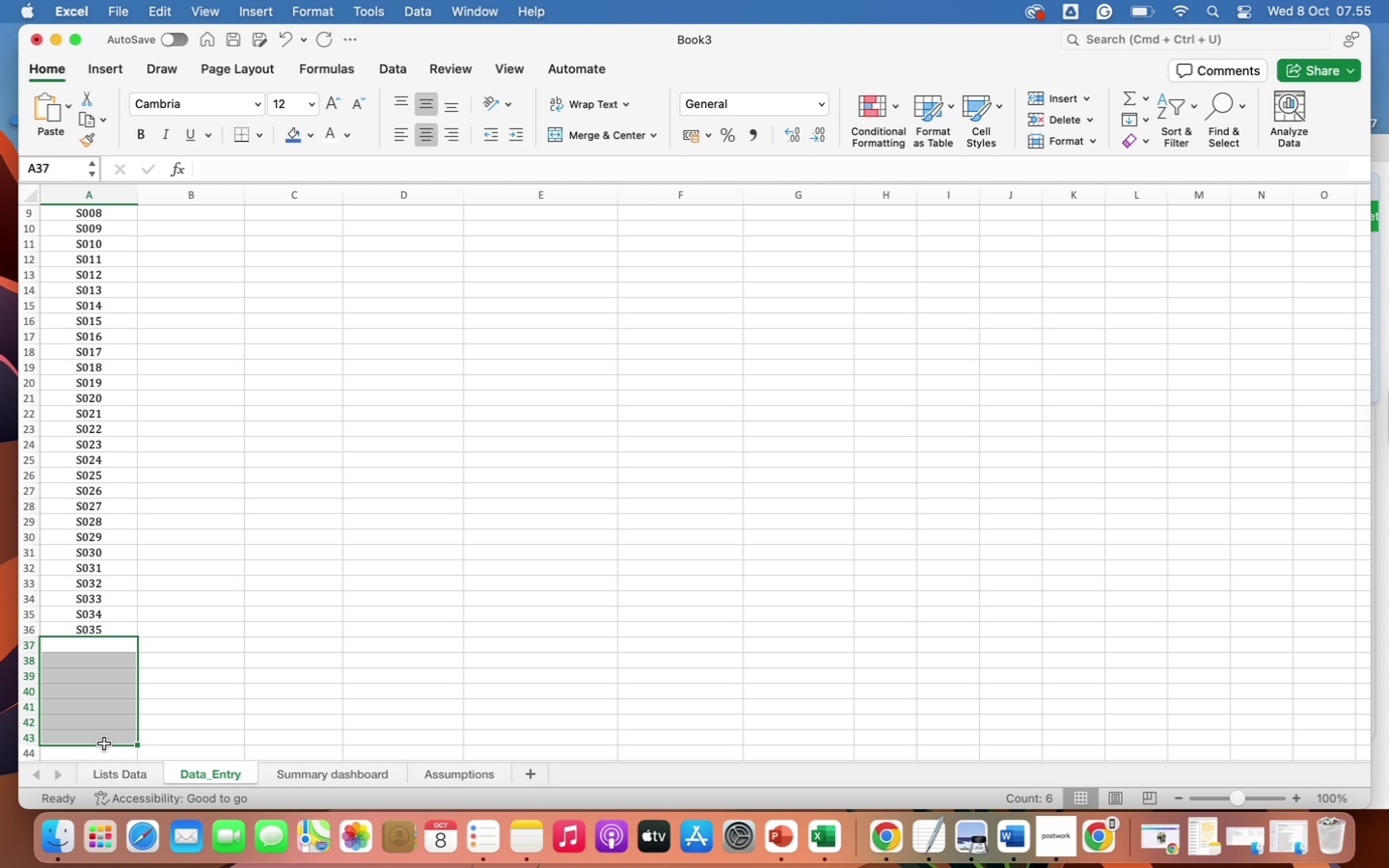 
key(Backspace)
 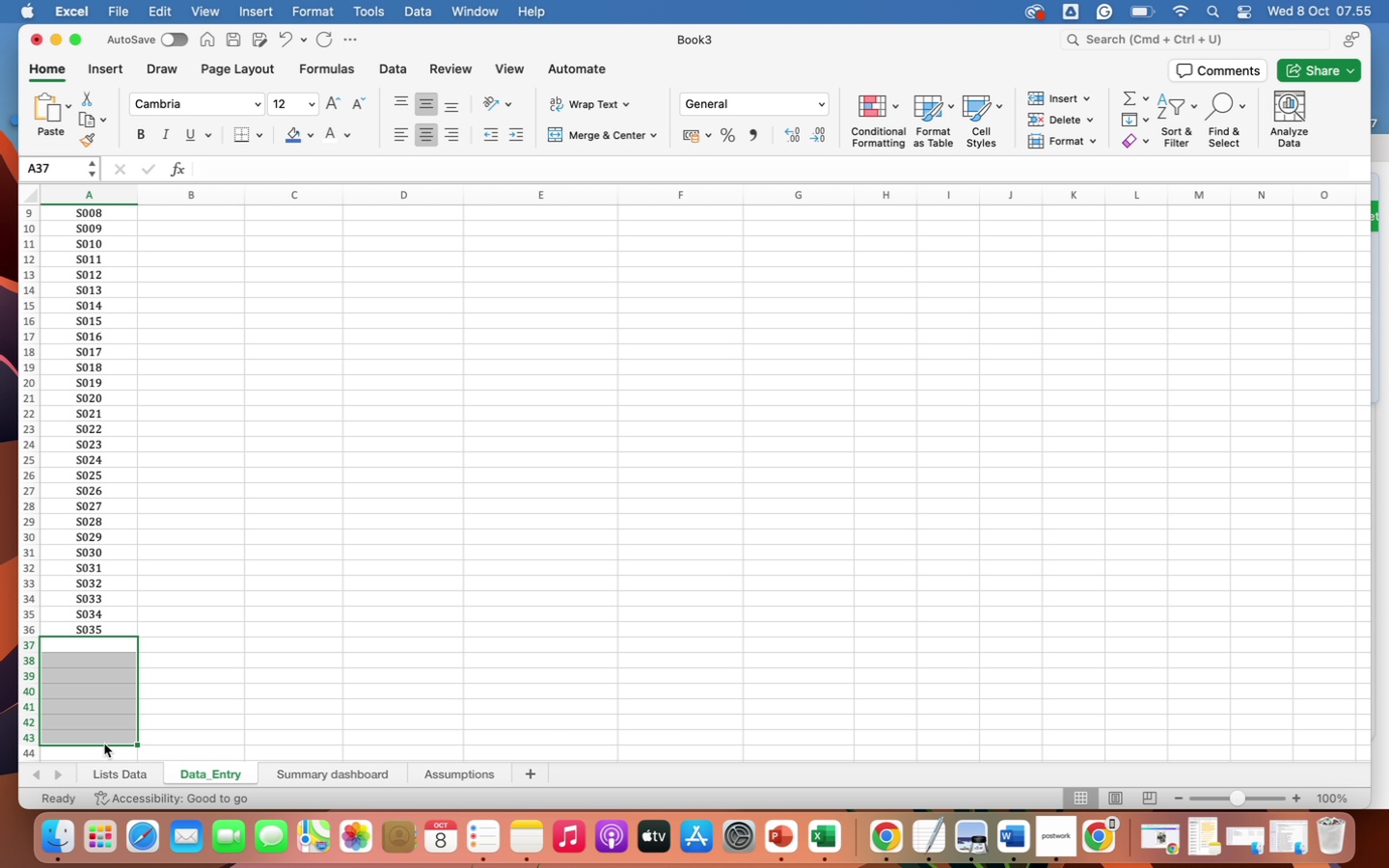 
wait(10.99)
 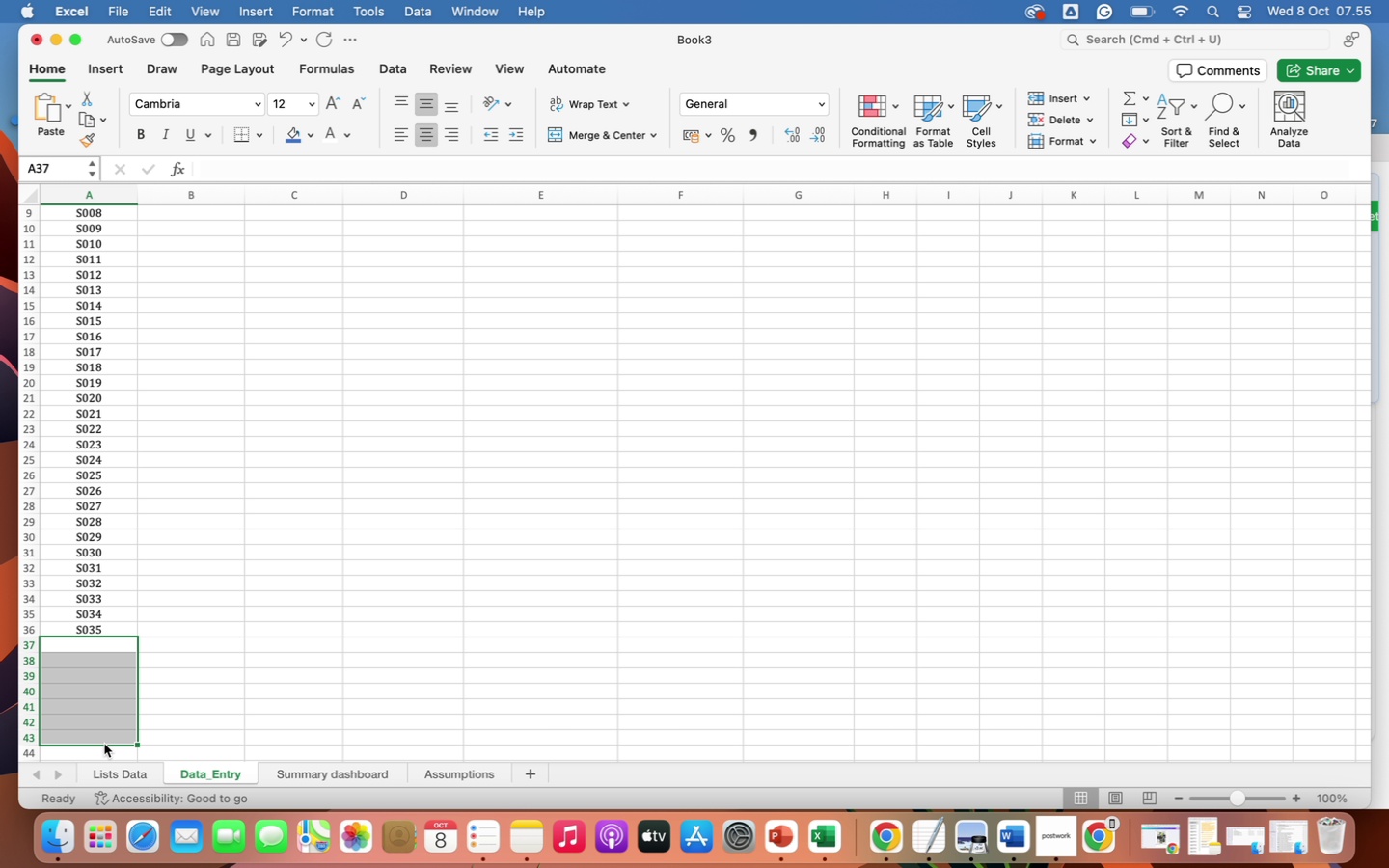 
scroll: coordinate [304, 350], scroll_direction: up, amount: 44.0
 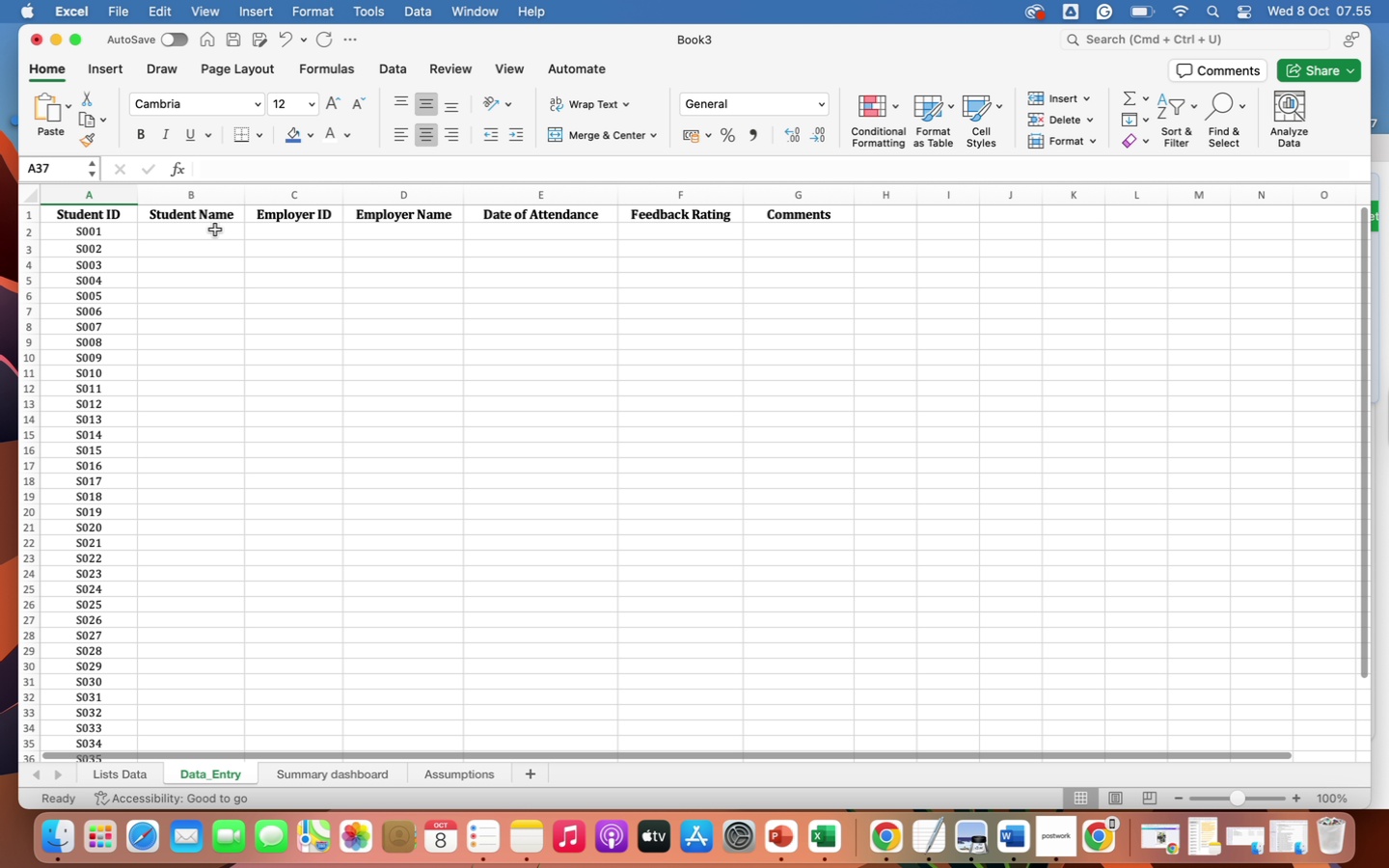 
left_click([215, 230])
 